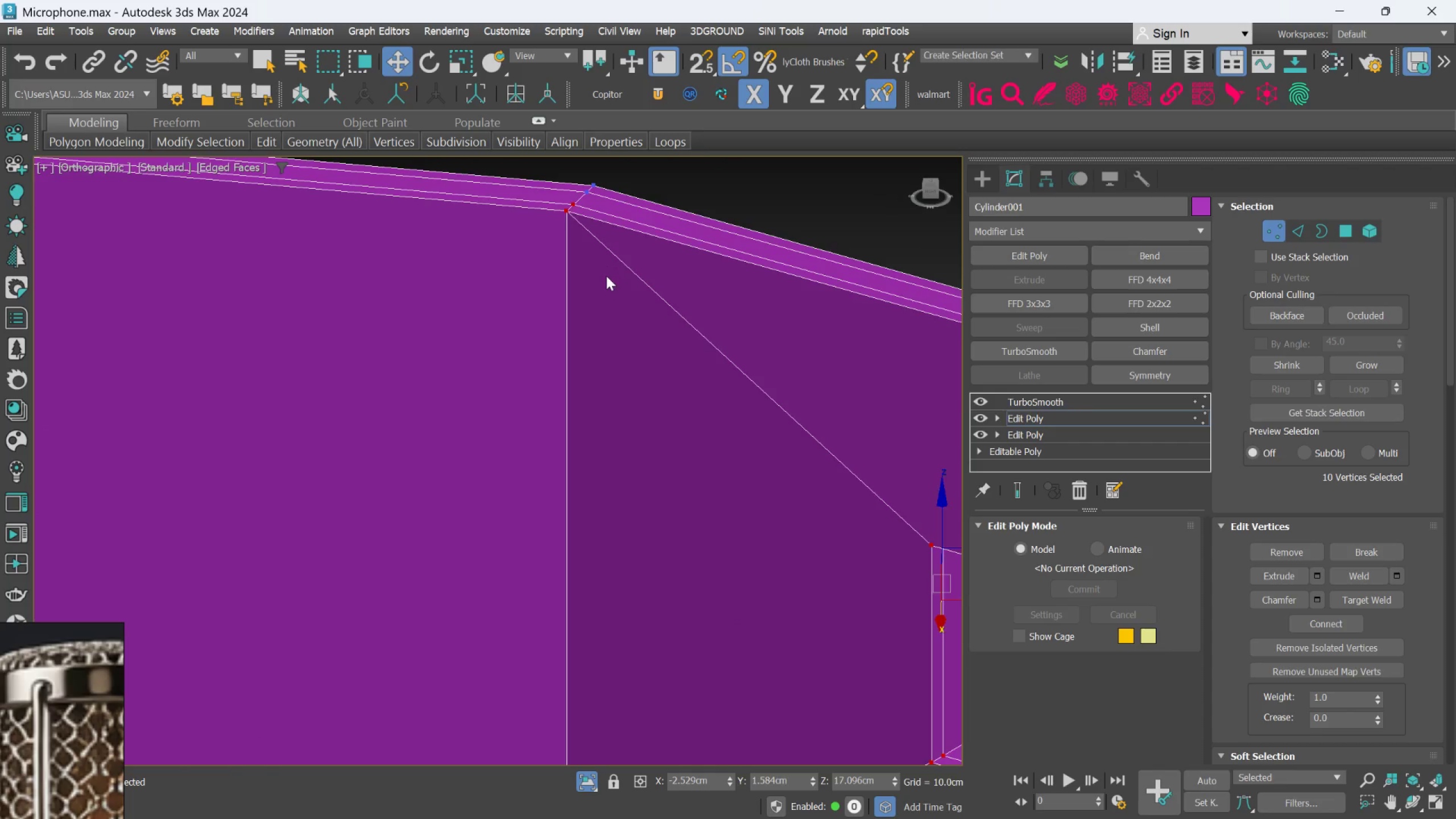 
scroll: coordinate [615, 286], scroll_direction: down, amount: 2.0
 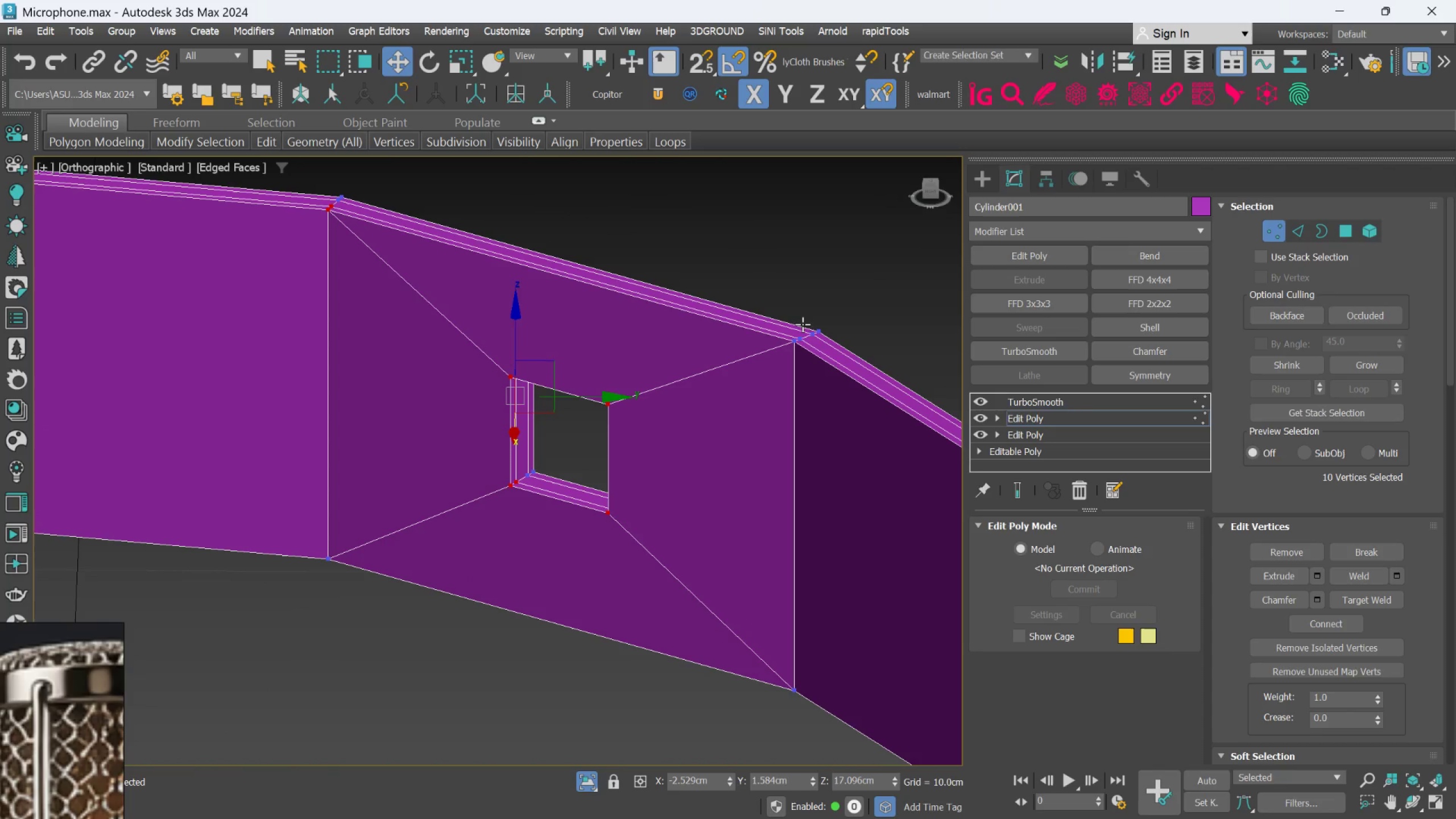 
hold_key(key=ControlLeft, duration=1.07)
left_click_drag(start_coordinate=[833, 389], to_coordinate=[768, 308])
 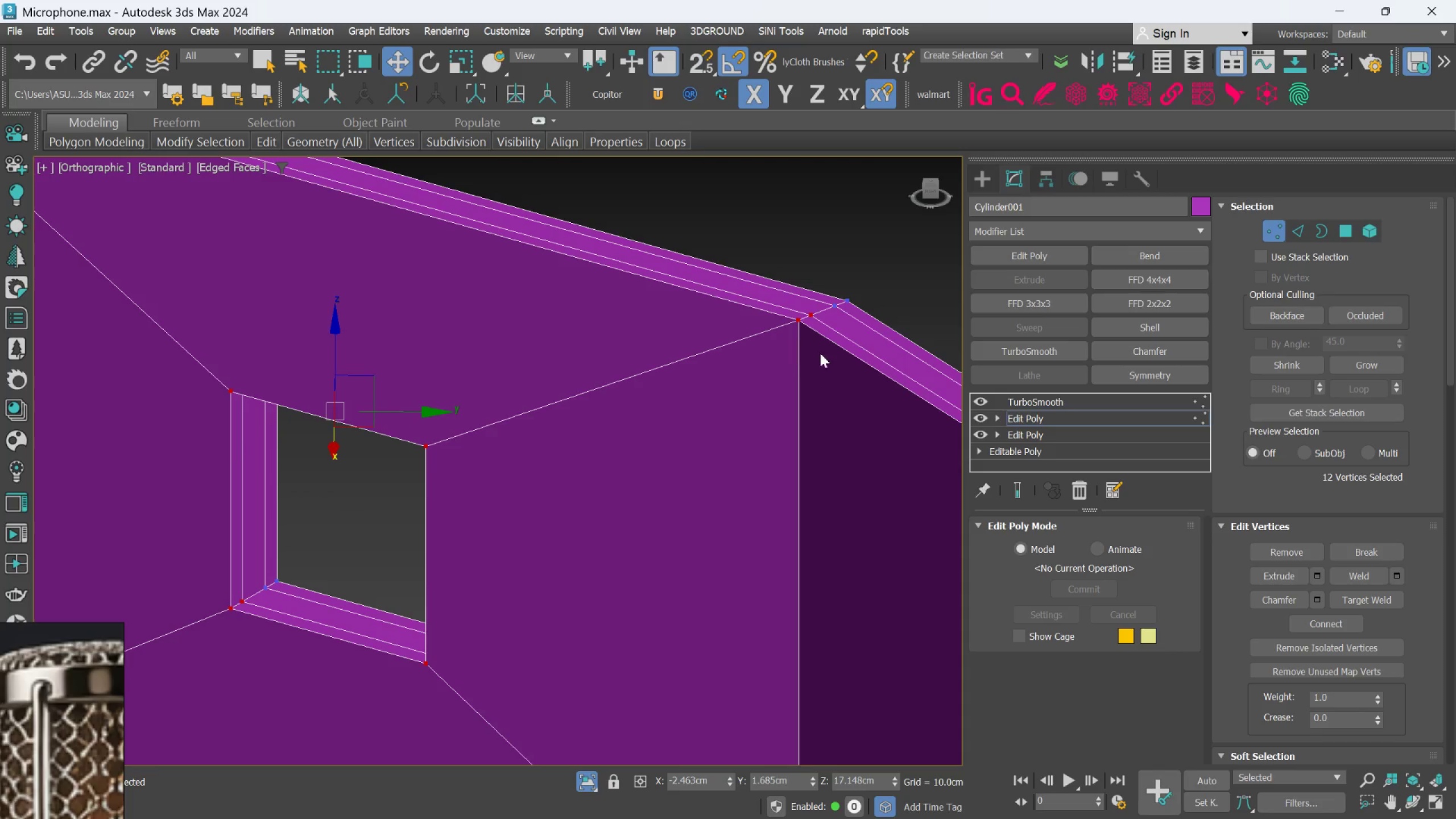 
scroll: coordinate [789, 351], scroll_direction: up, amount: 2.0
 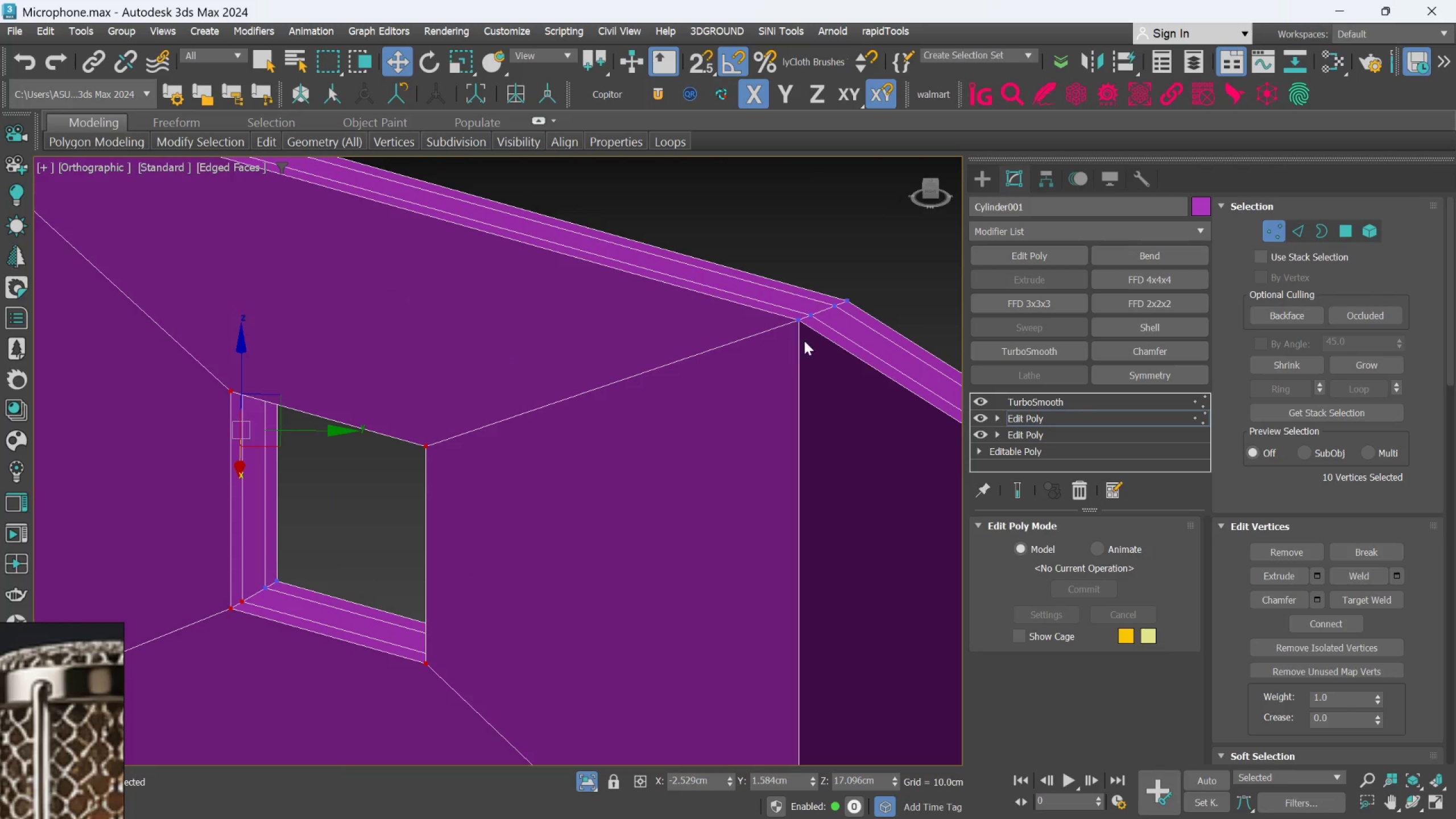 
scroll: coordinate [839, 390], scroll_direction: down, amount: 3.0
 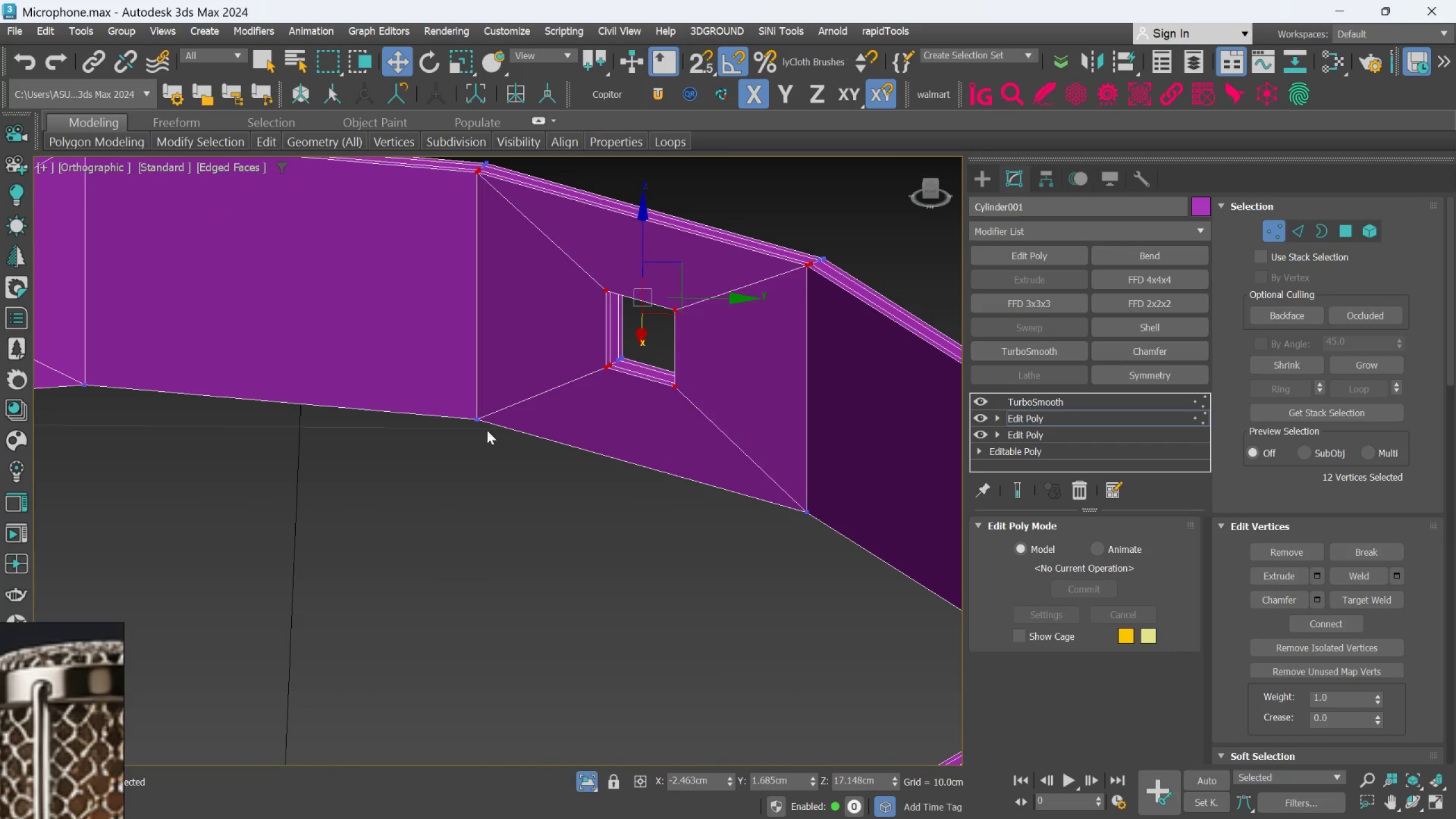 
hold_key(key=AltLeft, duration=0.95)
 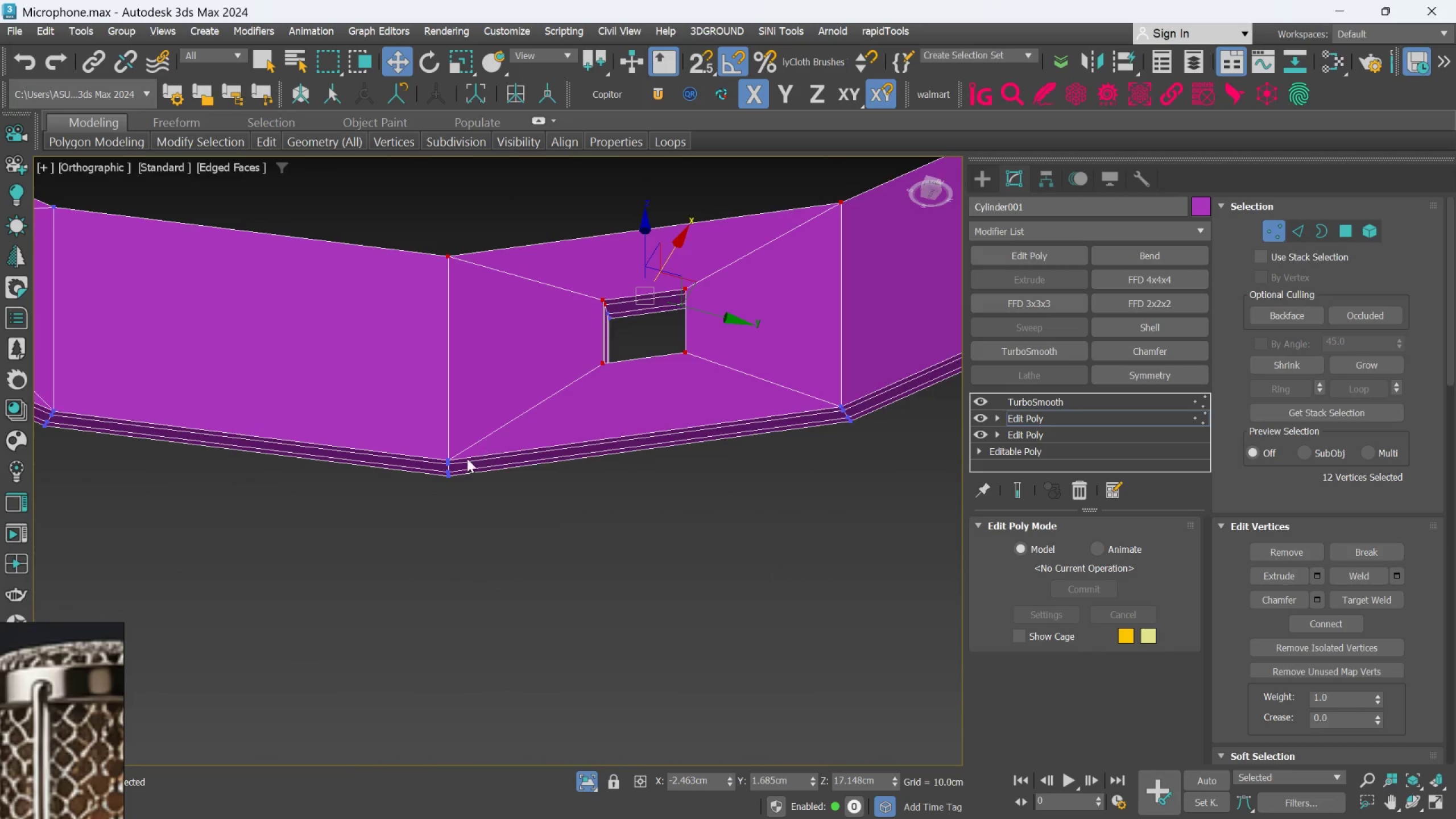 
scroll: coordinate [476, 408], scroll_direction: none, amount: 0.0
 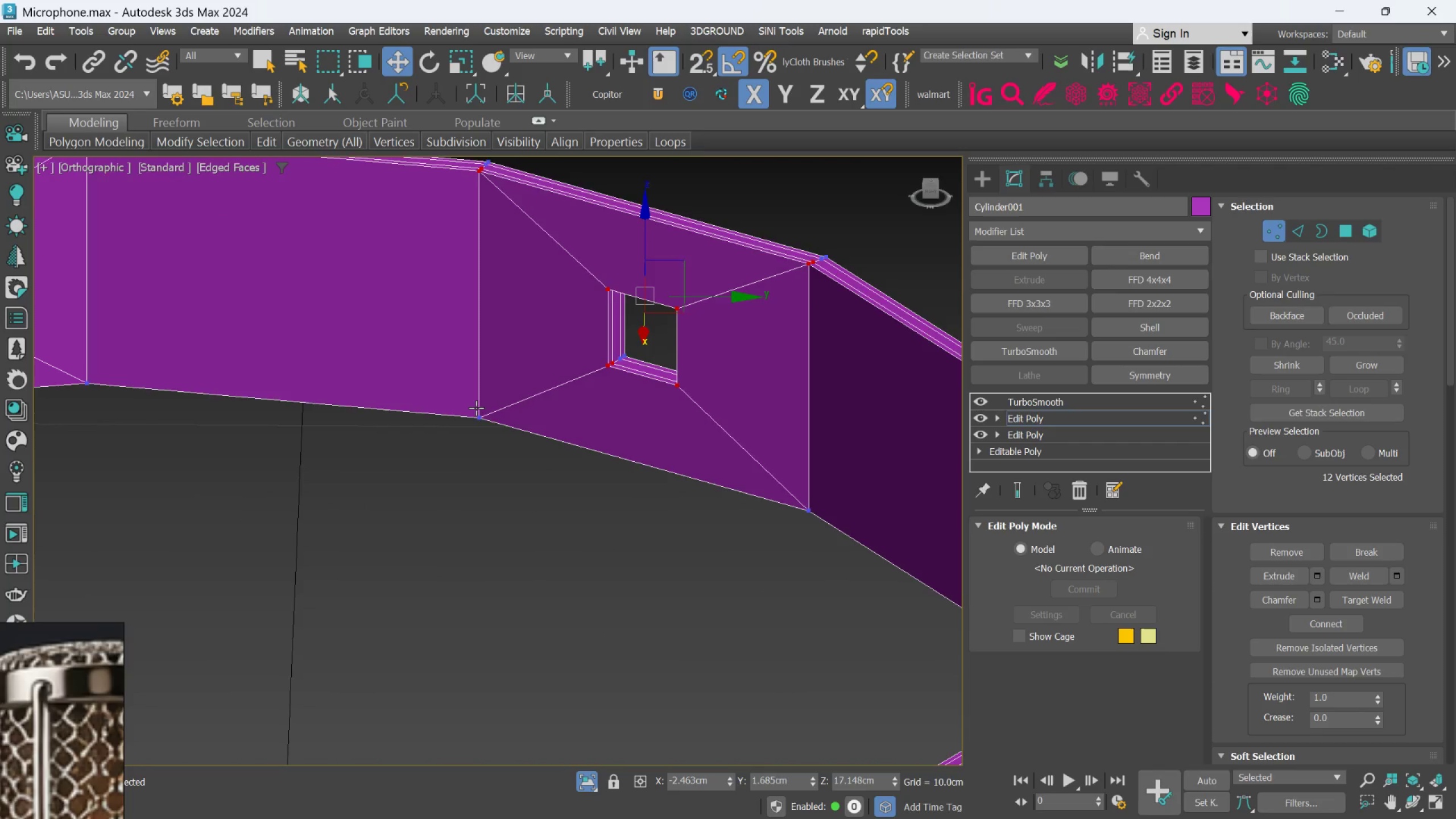 
hold_key(key=ControlLeft, duration=1.23)
 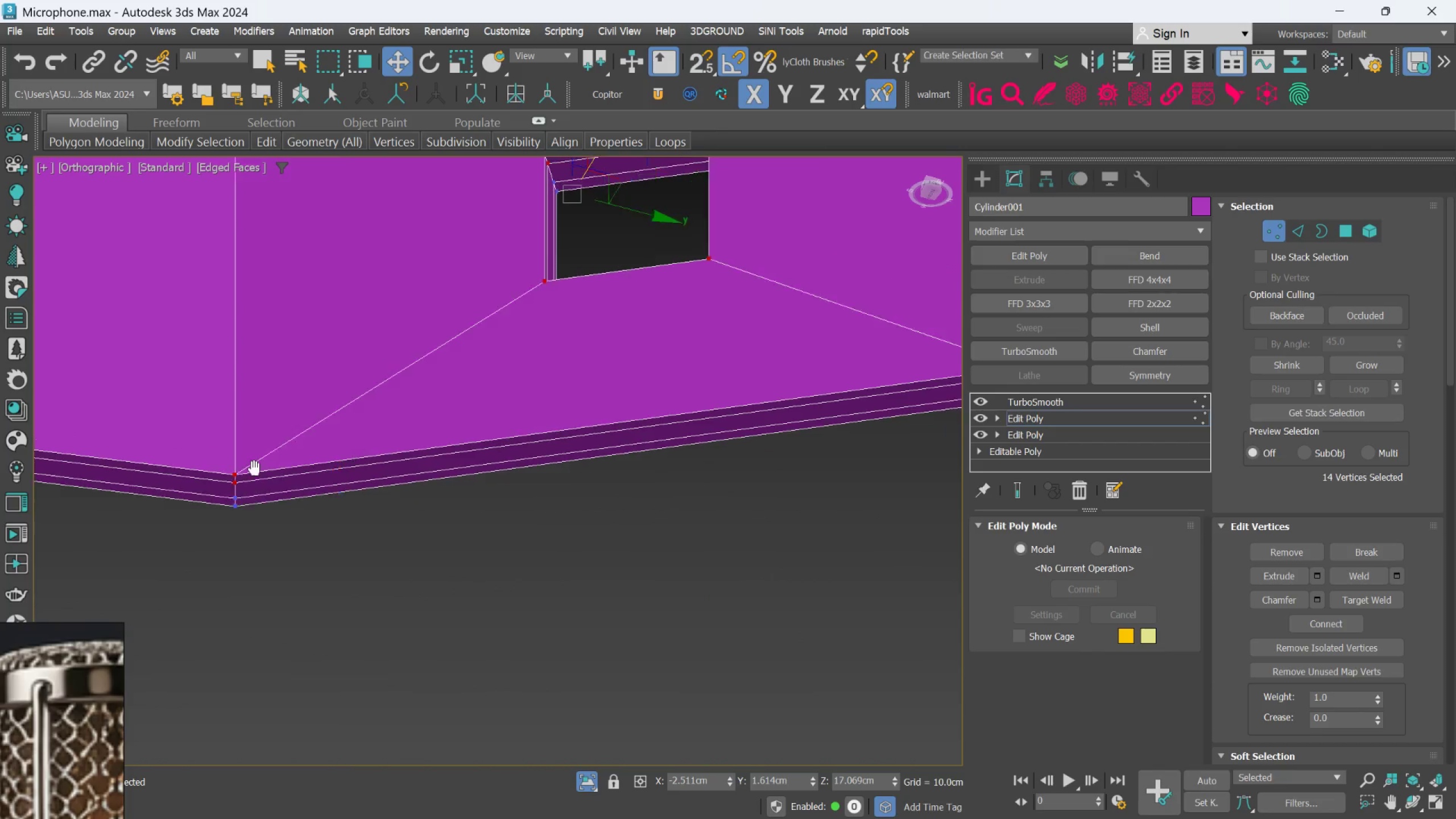 
scroll: coordinate [456, 477], scroll_direction: up, amount: 4.0
 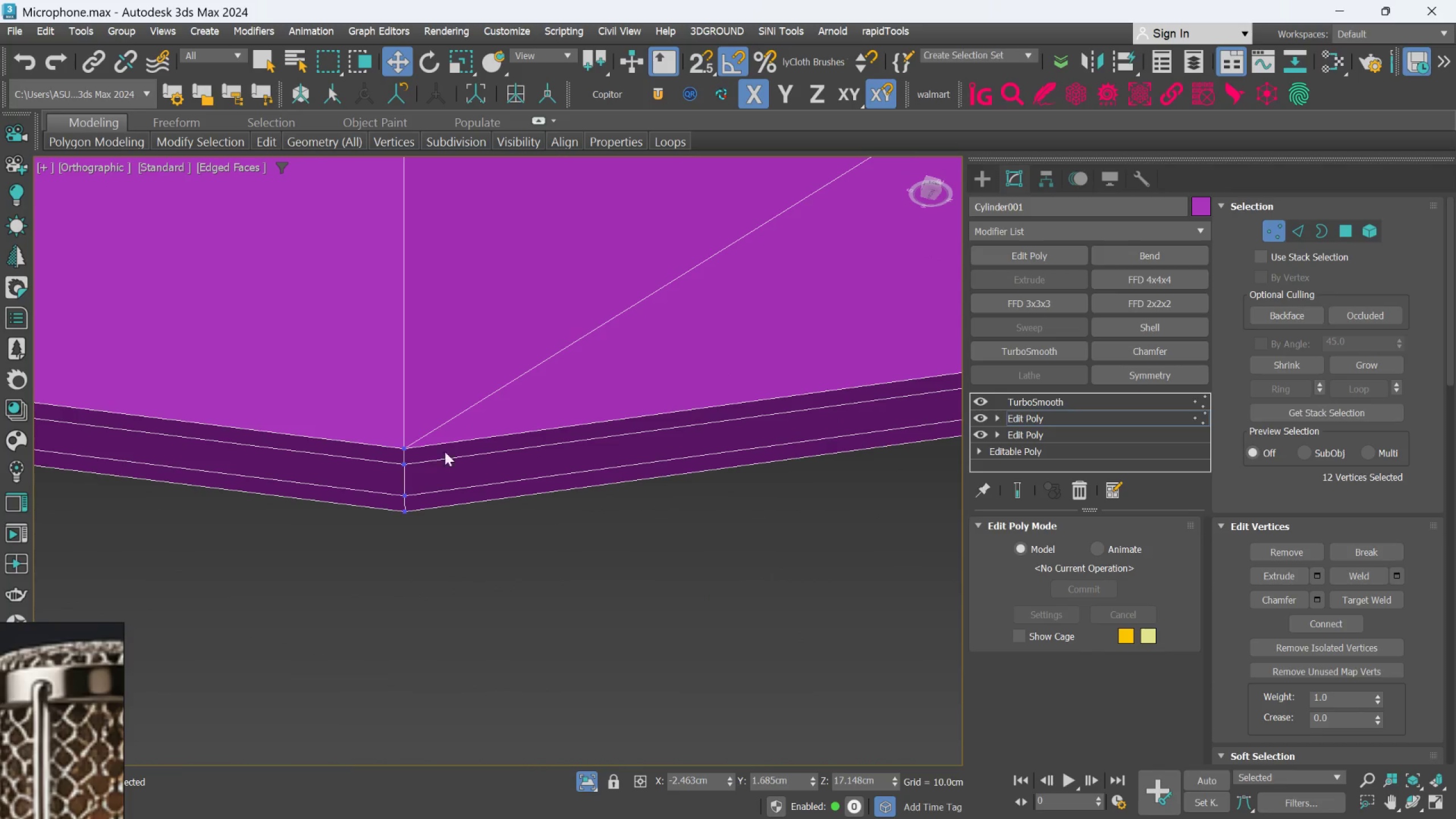 
left_click_drag(start_coordinate=[386, 424], to_coordinate=[418, 475])
 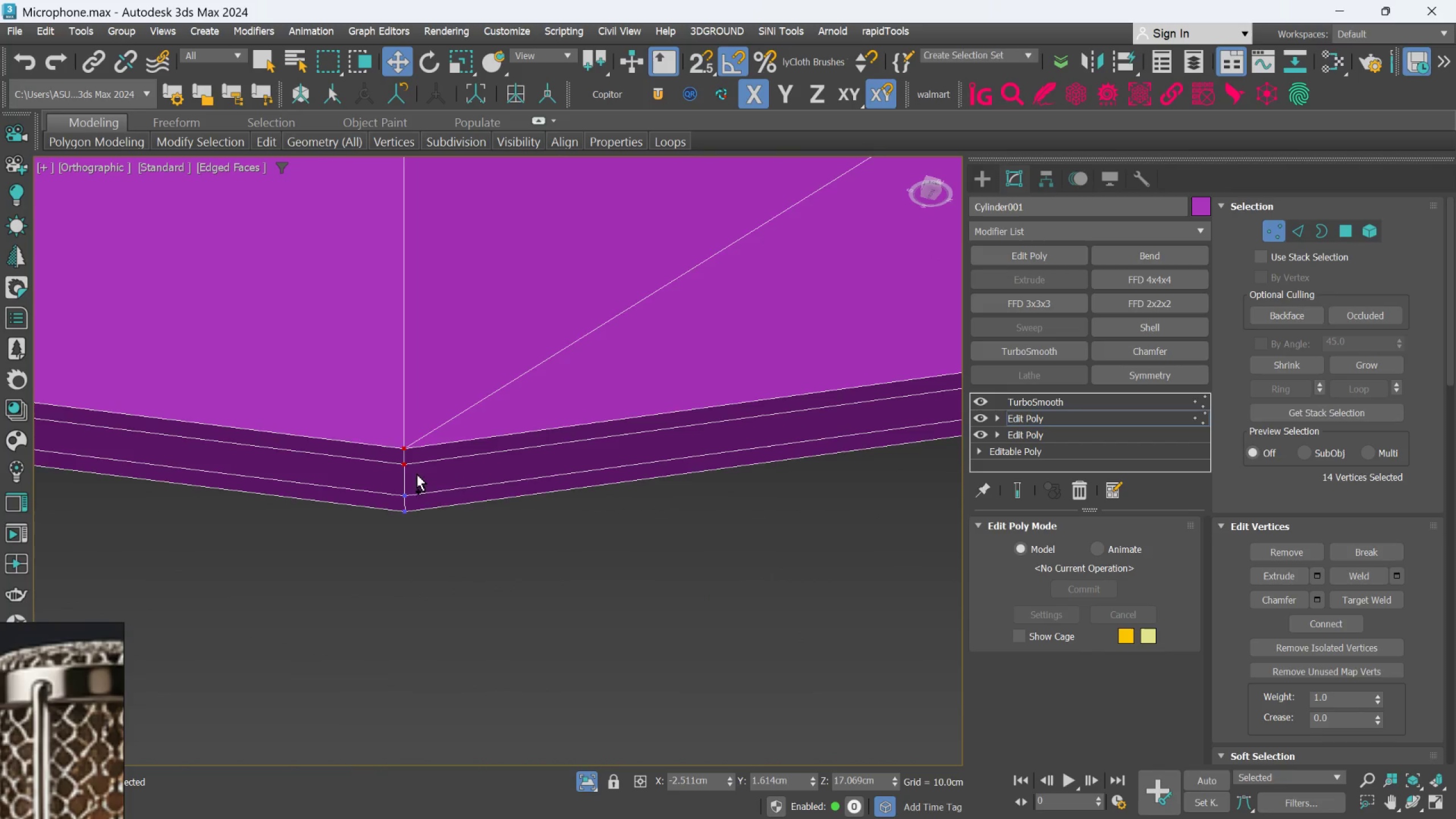 
scroll: coordinate [417, 471], scroll_direction: down, amount: 2.0
 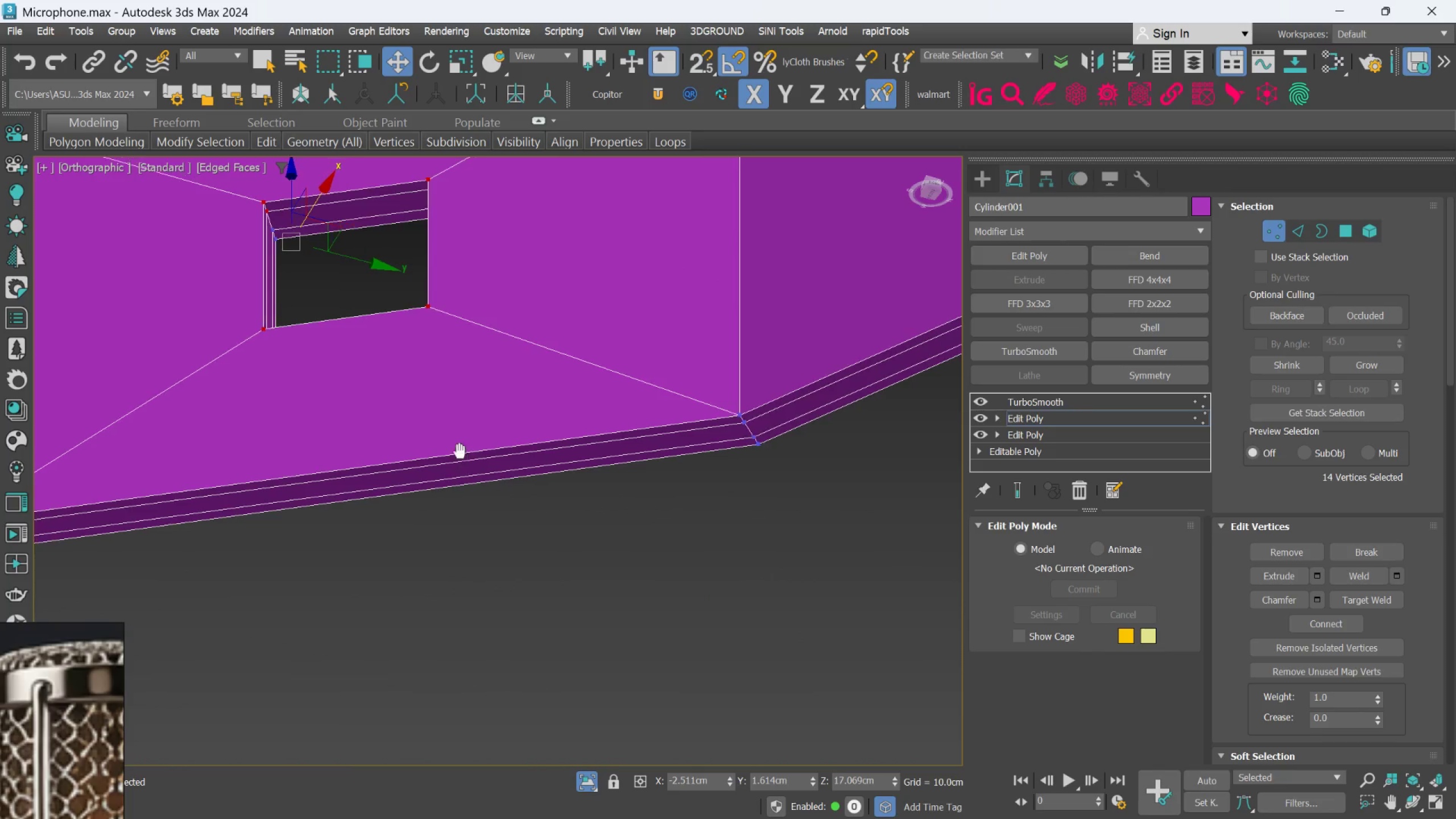 
hold_key(key=ControlLeft, duration=0.9)
left_click_drag(start_coordinate=[717, 396], to_coordinate=[761, 442])
 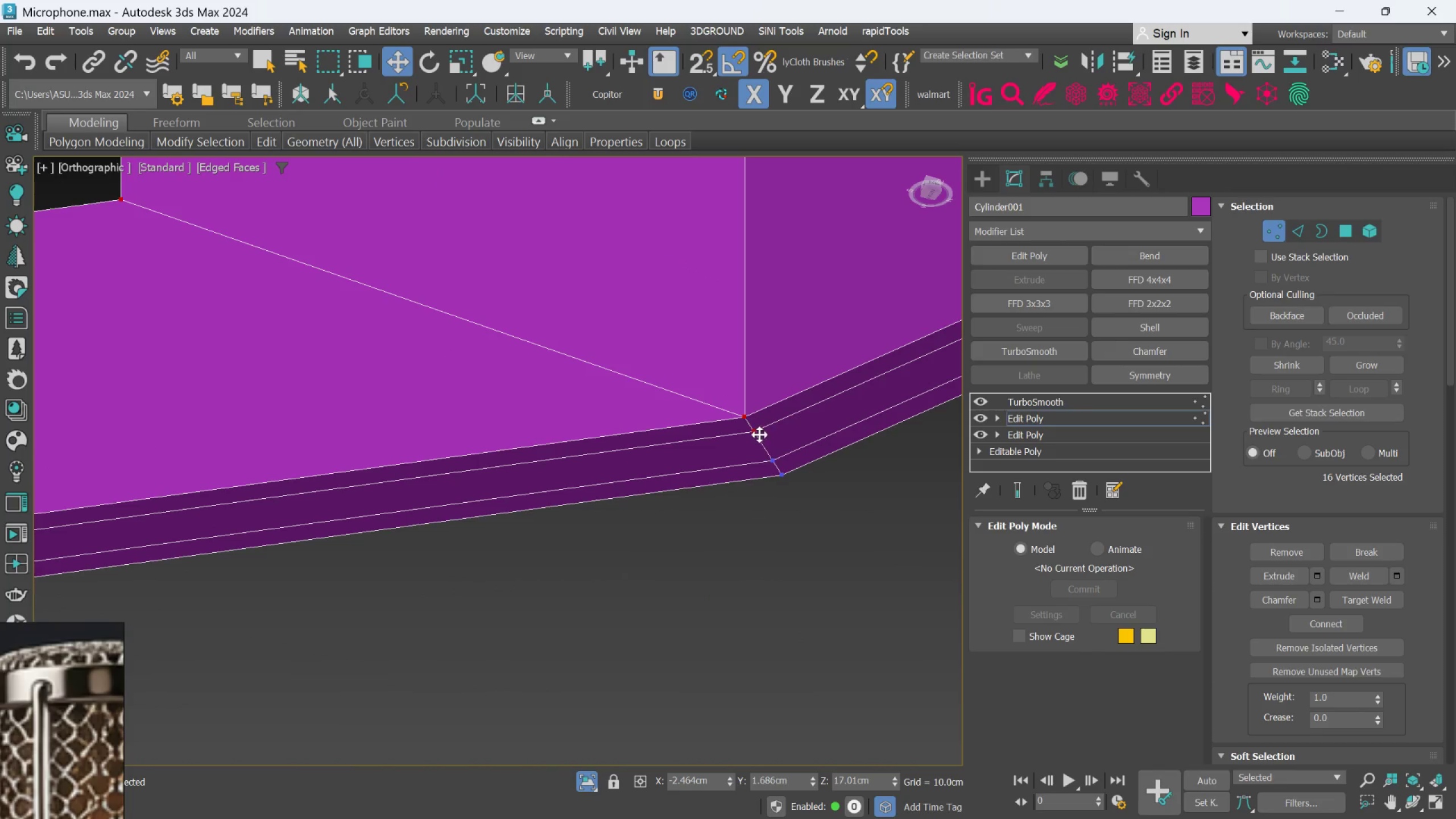 
scroll: coordinate [735, 412], scroll_direction: up, amount: 2.0
 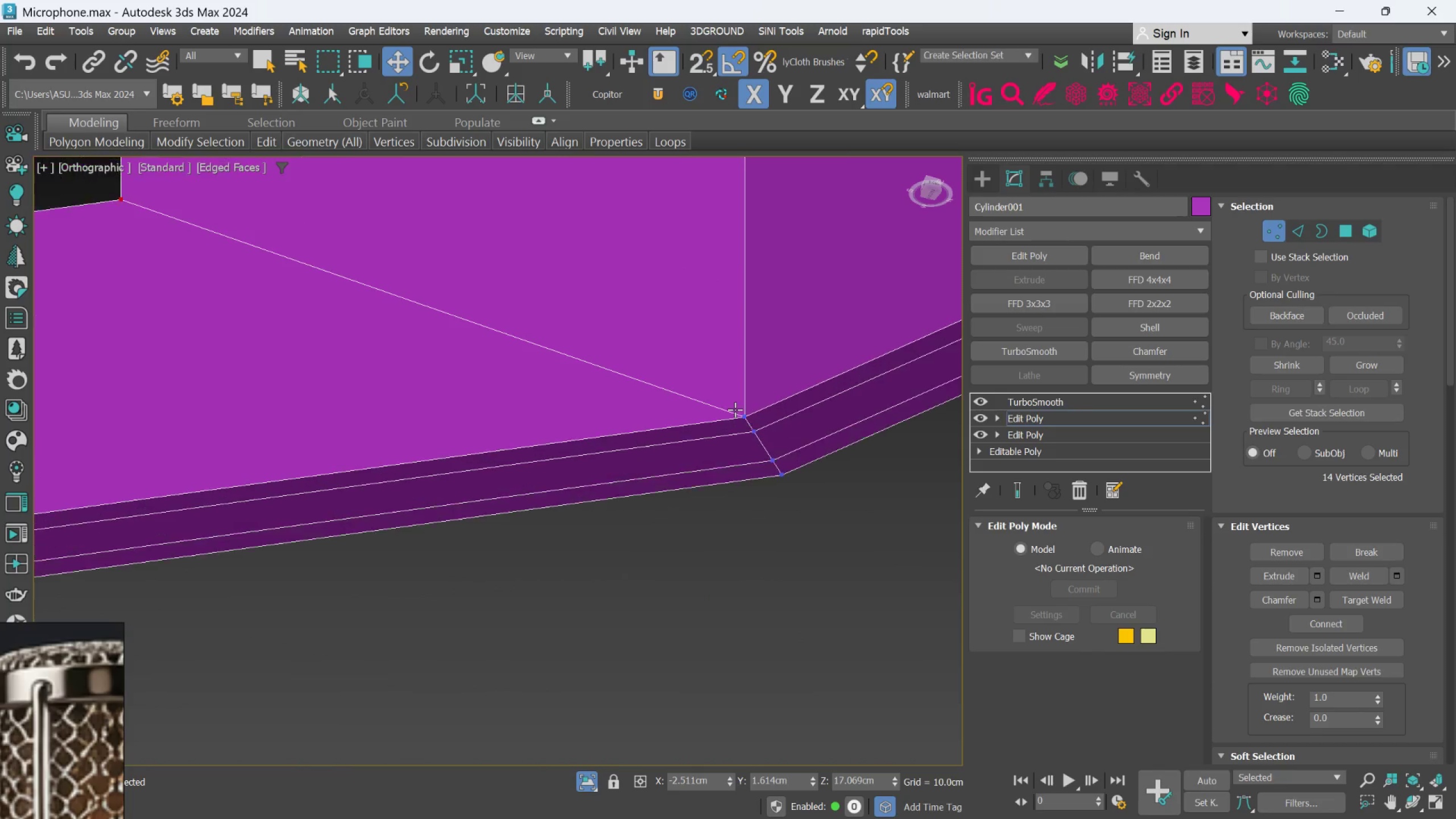 
hold_key(key=AltLeft, duration=0.74)
 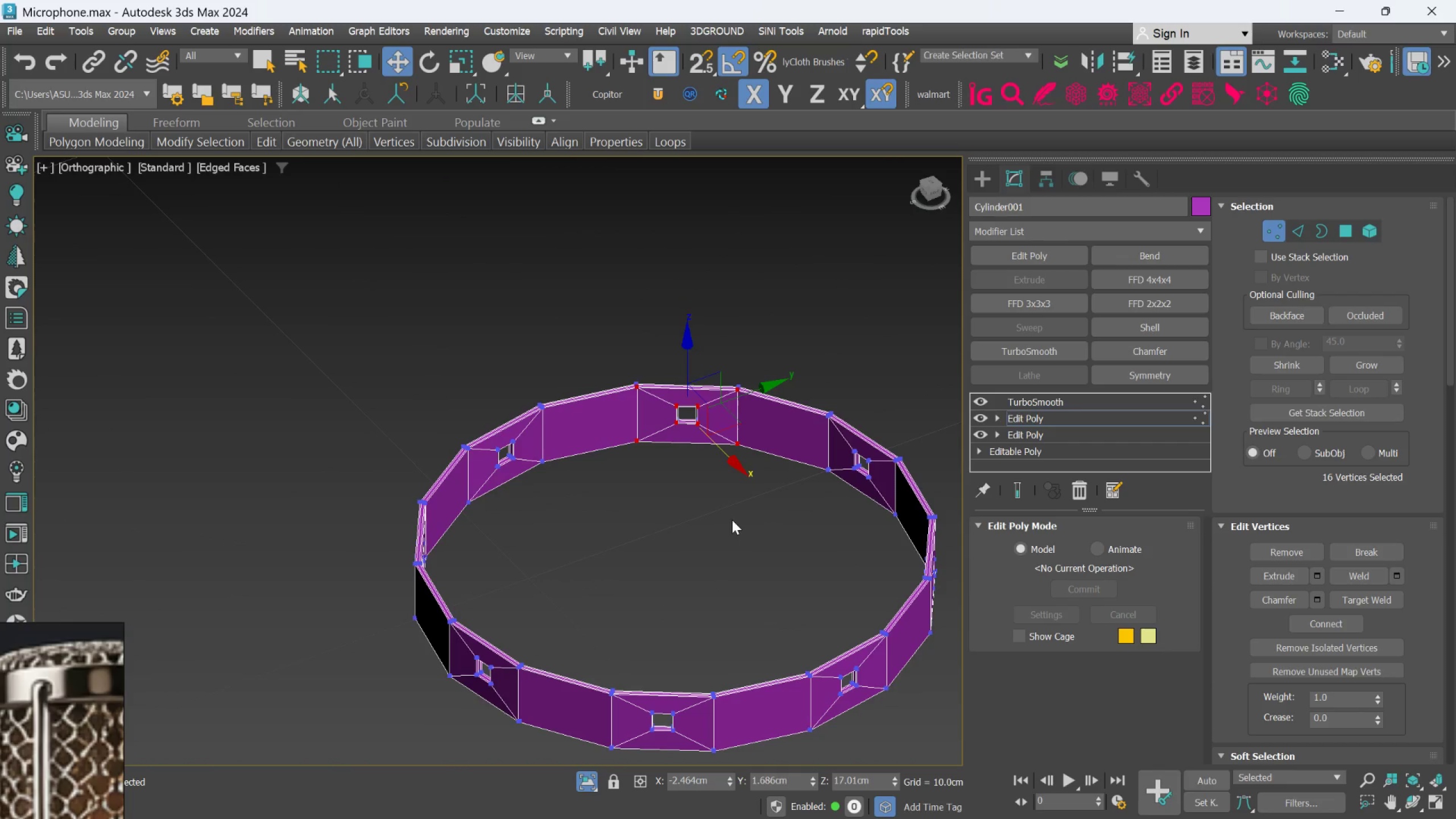 
scroll: coordinate [730, 435], scroll_direction: down, amount: 9.0
 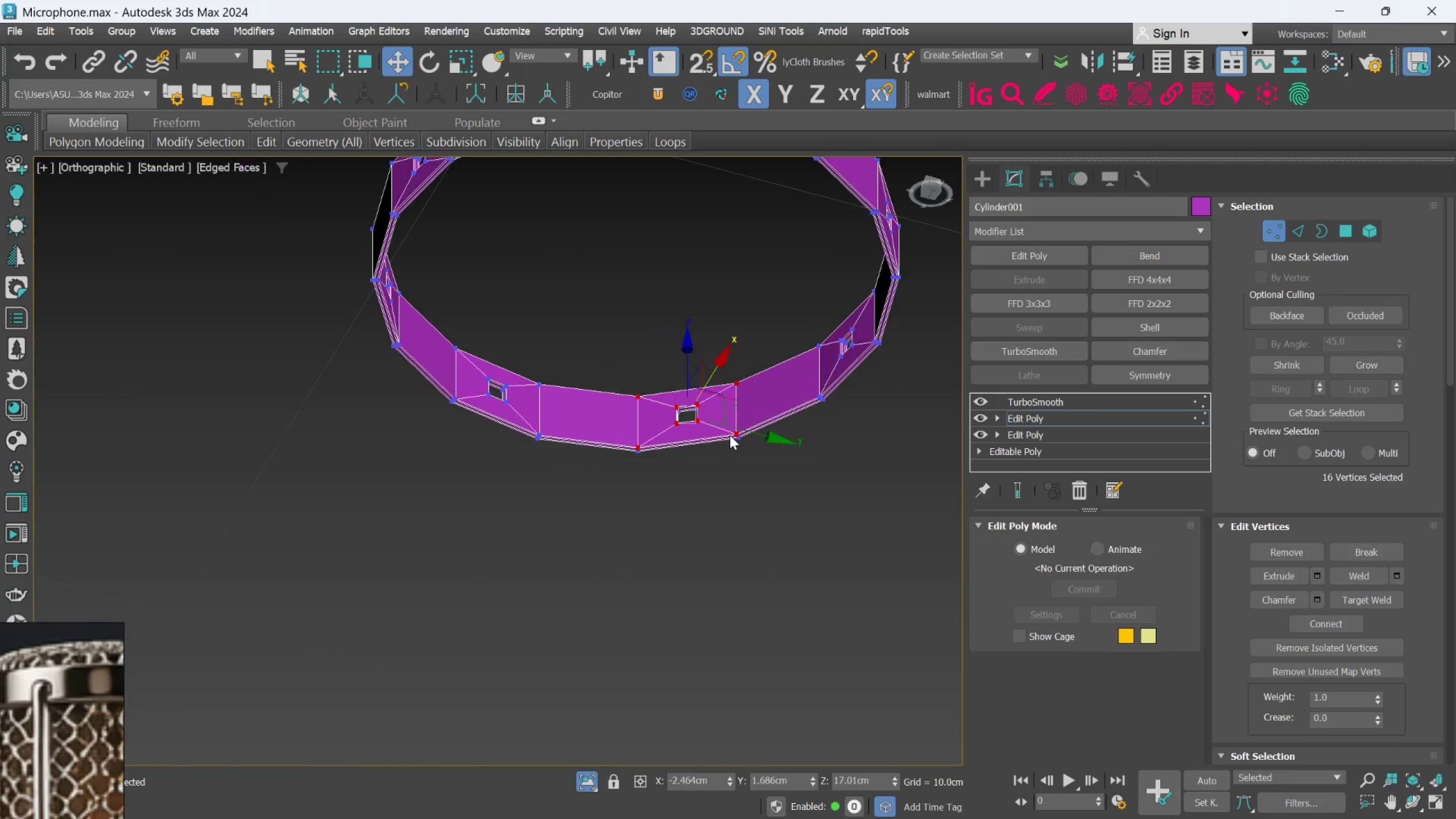 
type(xs)
 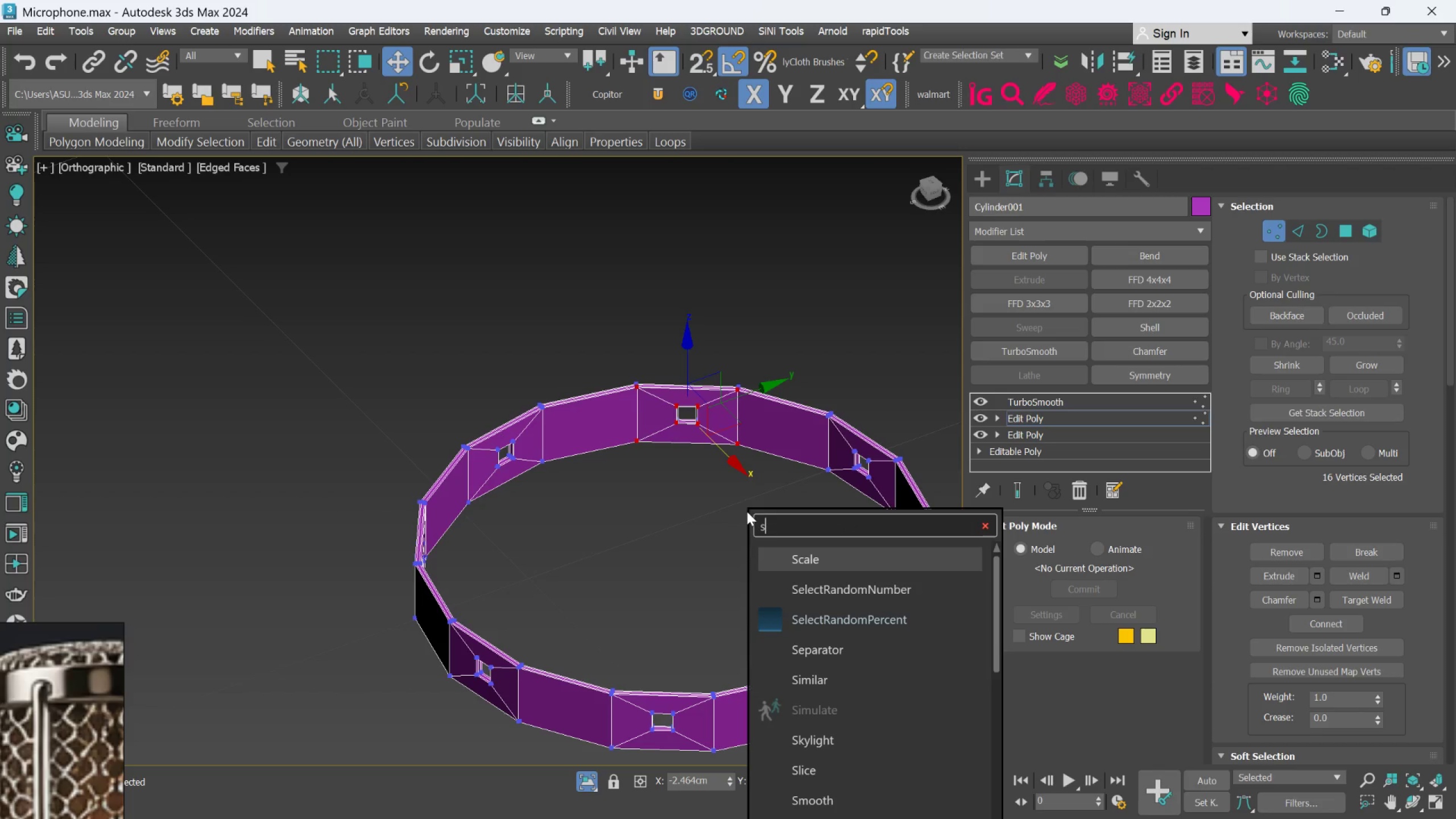 
type(ir)
 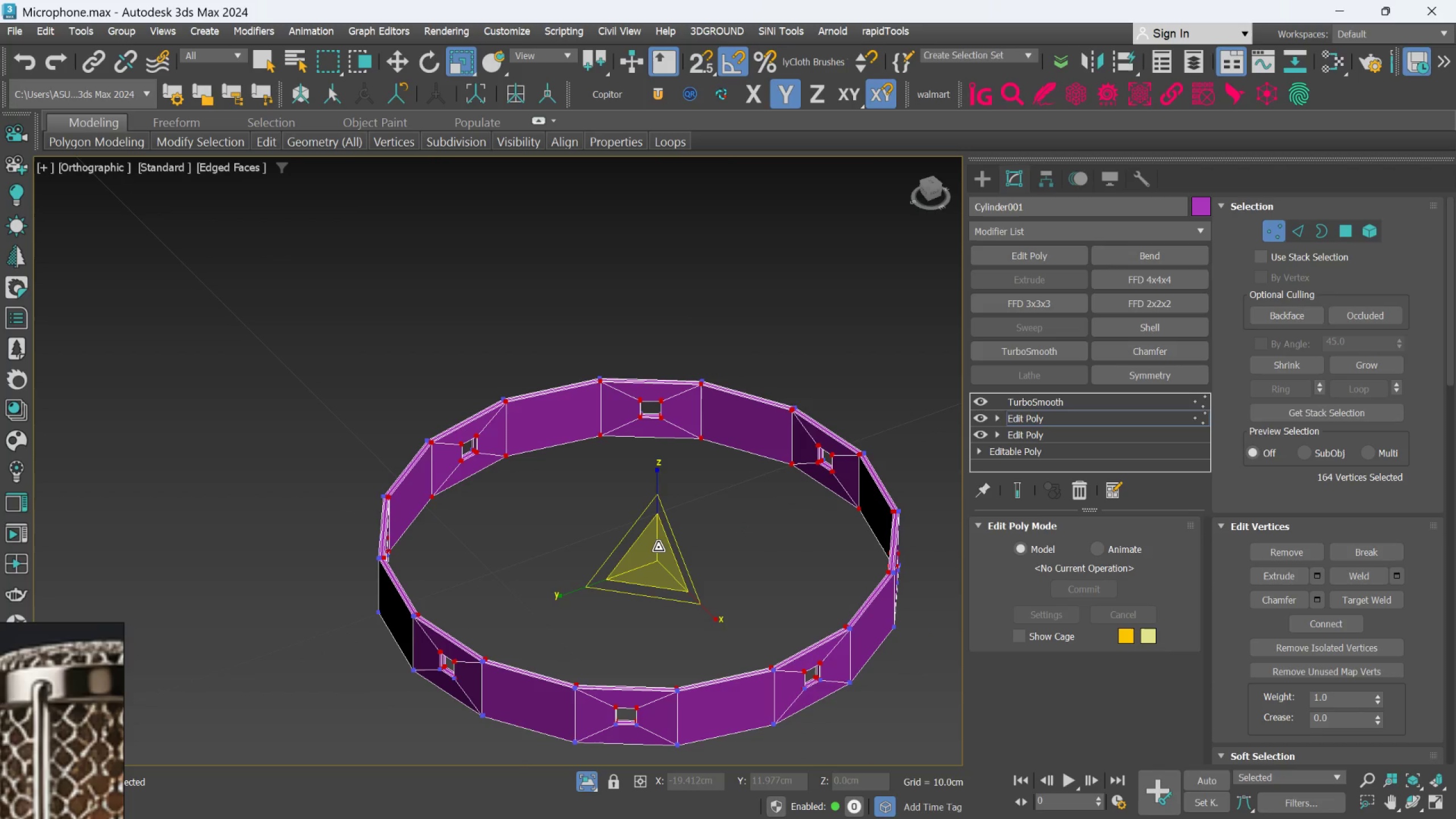 
left_click_drag(start_coordinate=[657, 548], to_coordinate=[657, 551])
 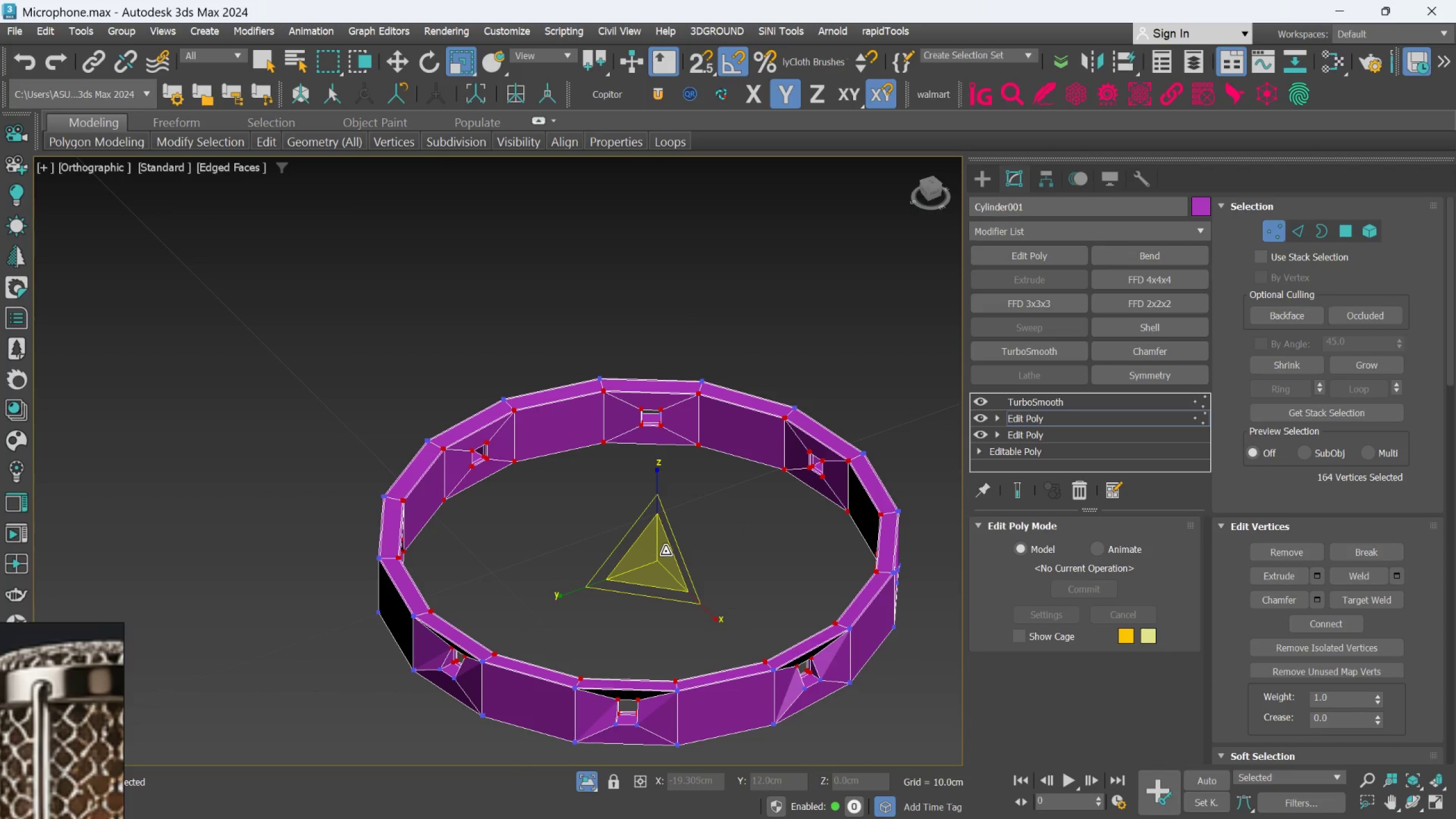 
key(Control+ControlLeft)
 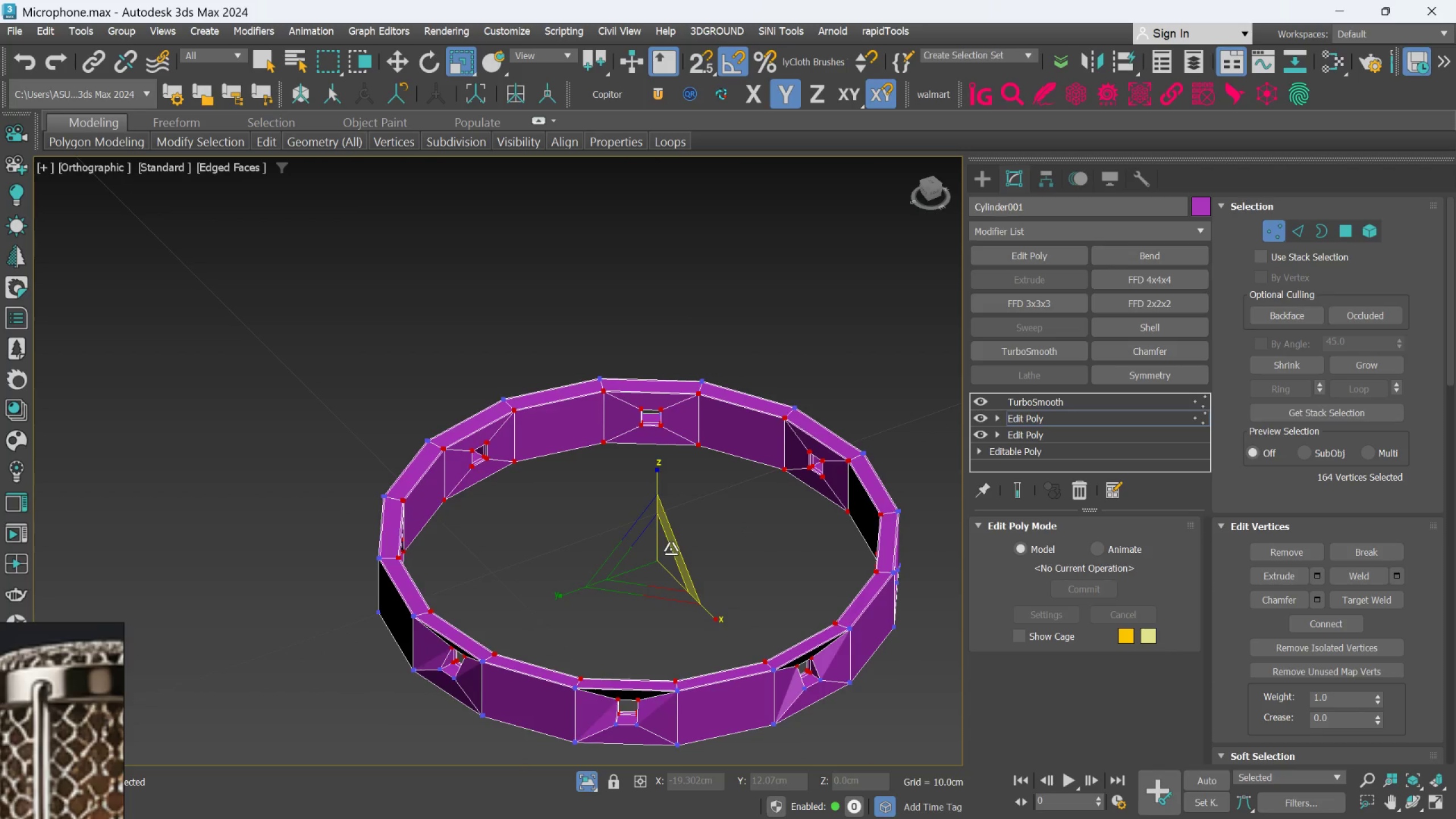 
key(Control+Z)
 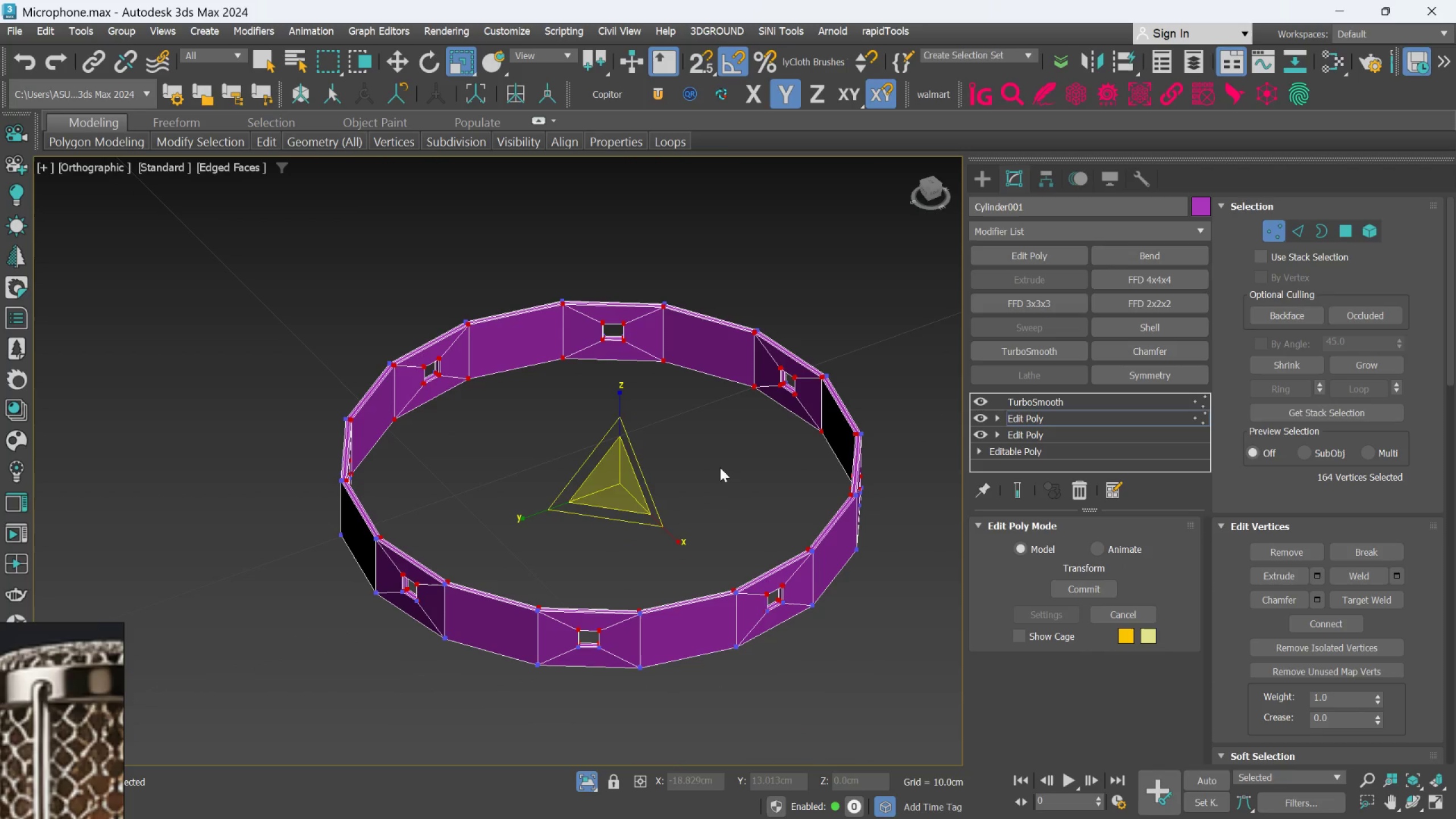 
scroll: coordinate [793, 546], scroll_direction: up, amount: 2.0
 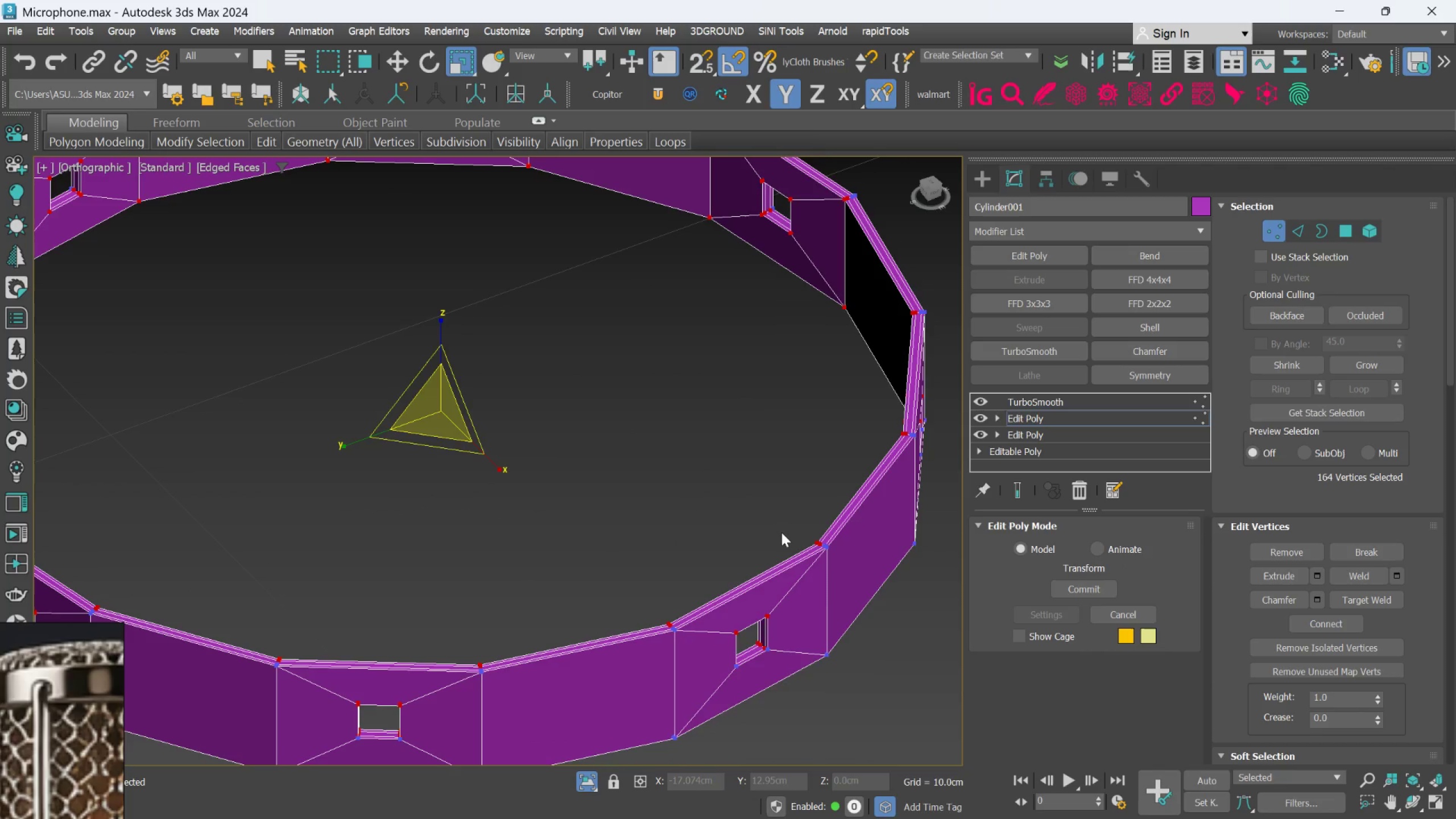 
hold_key(key=AltLeft, duration=1.11)
 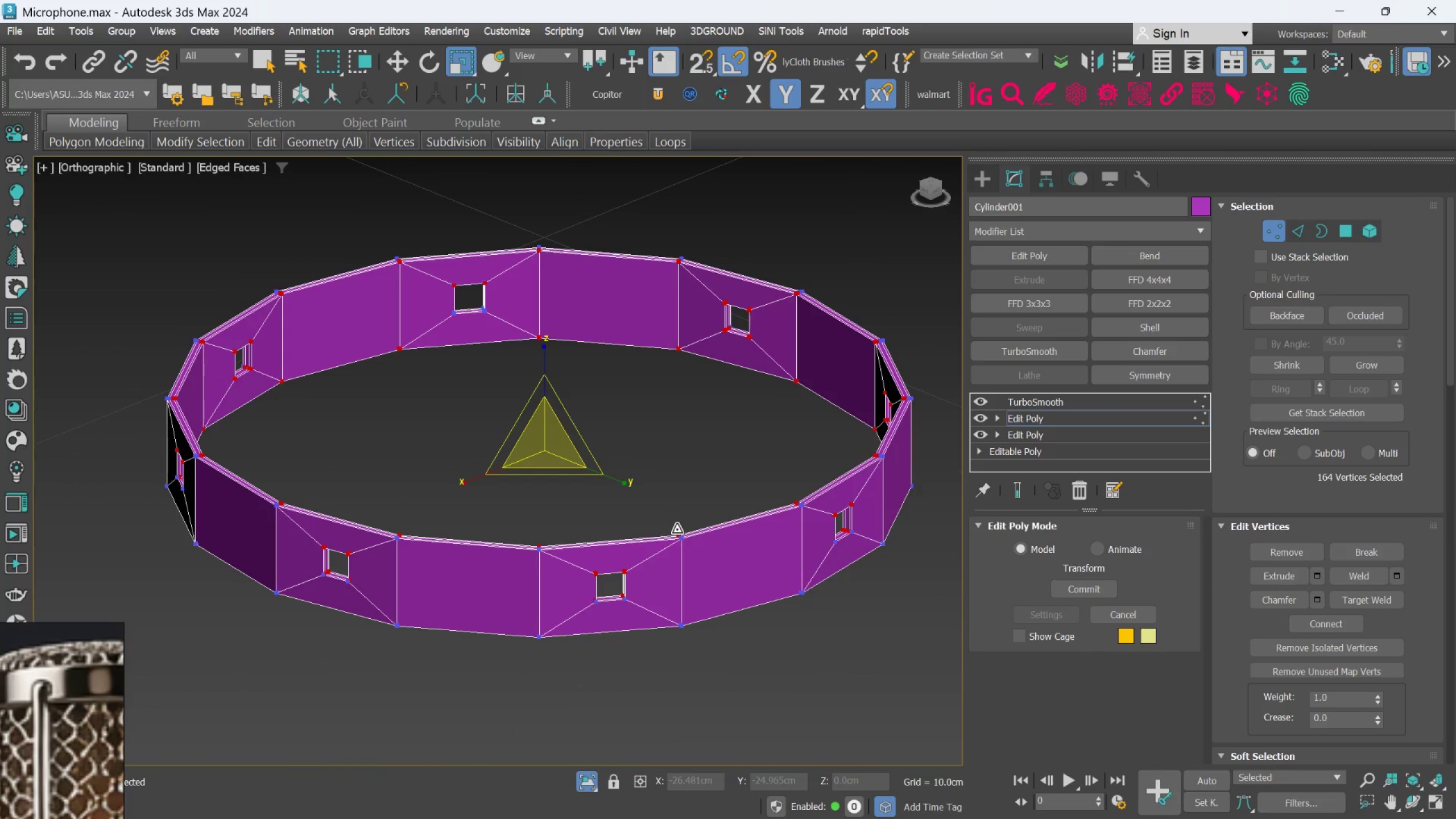 
scroll: coordinate [781, 532], scroll_direction: down, amount: 1.0
 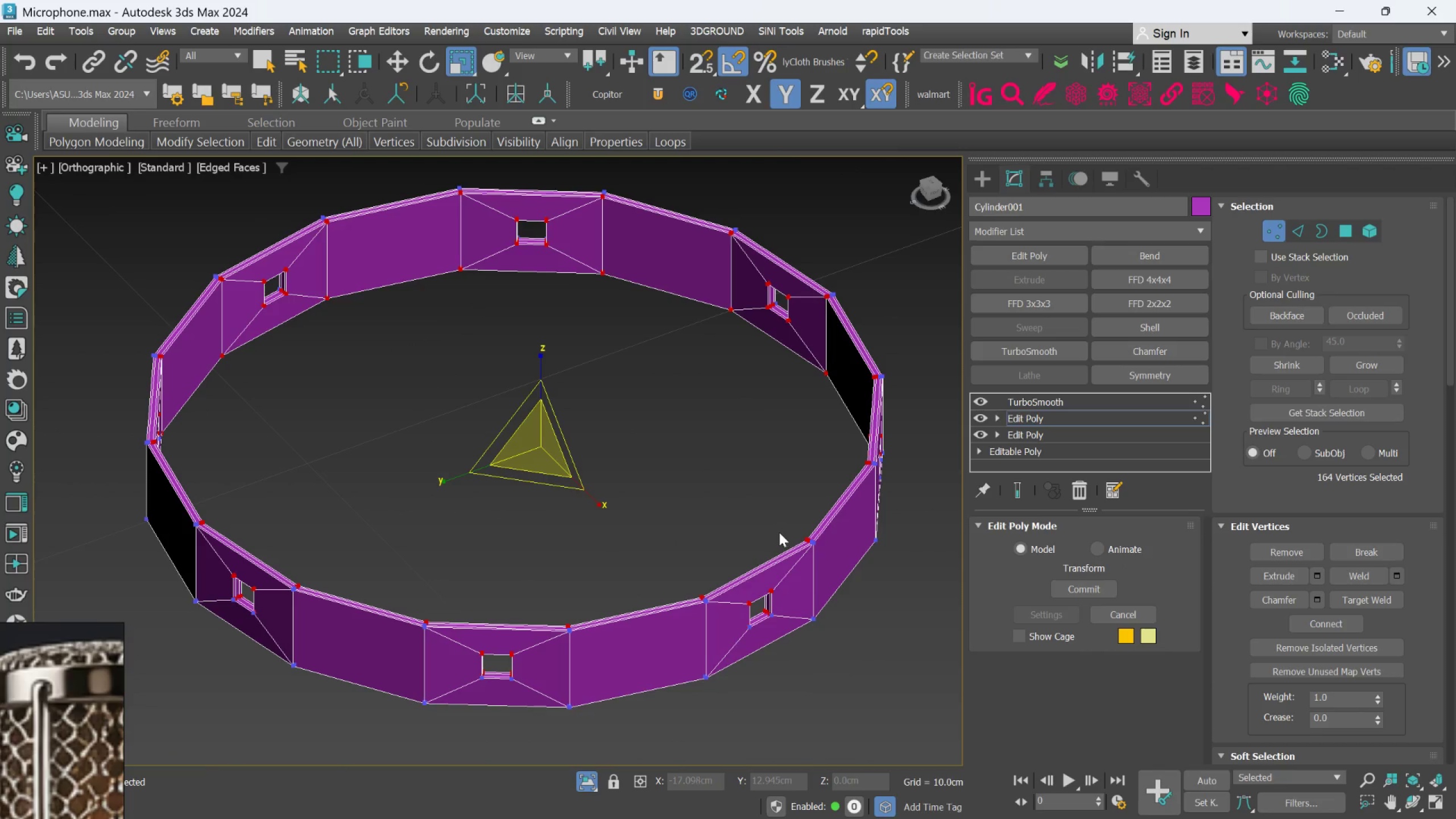 
key(Control+Z)
 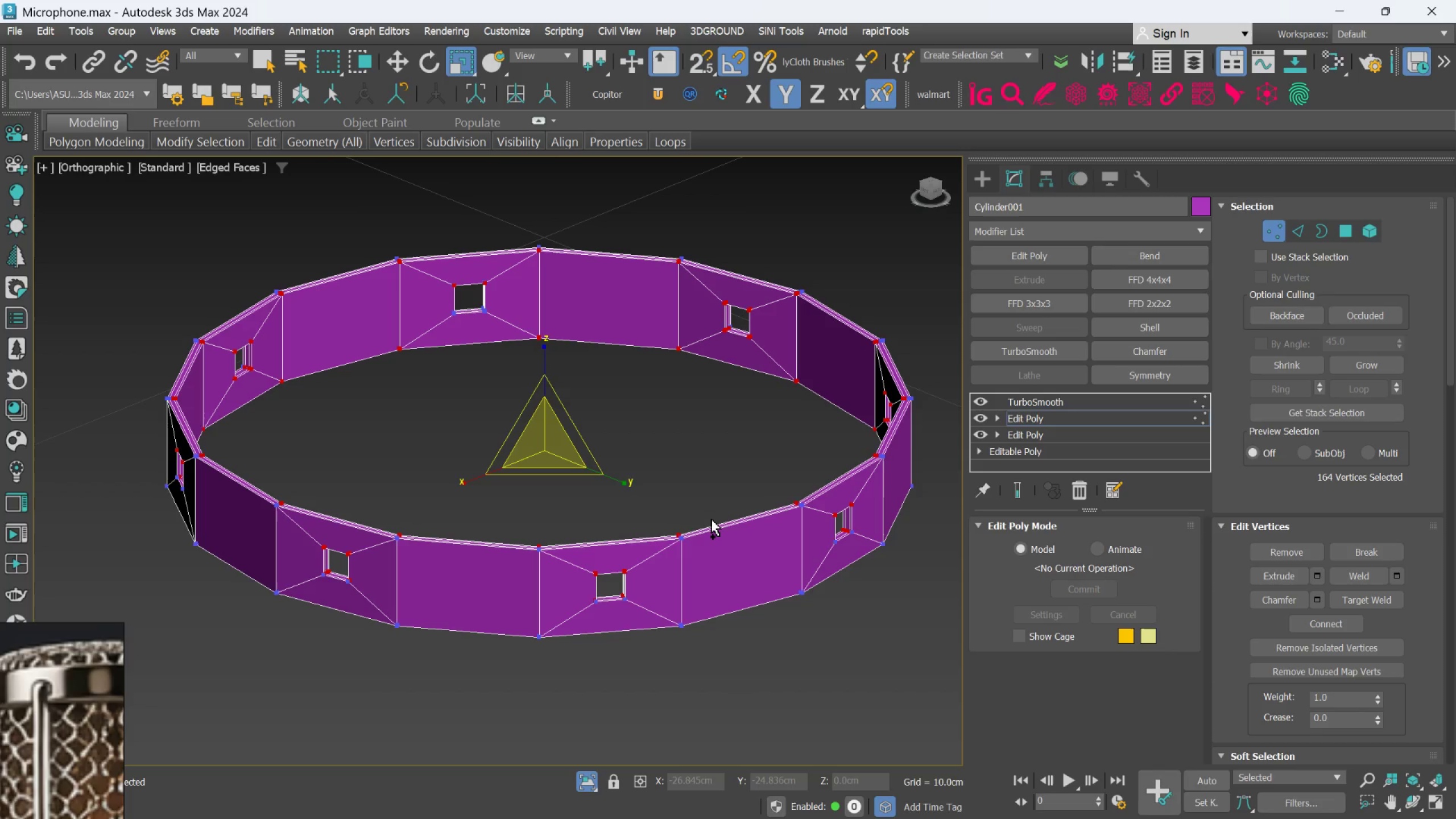 
key(Control+Z)
 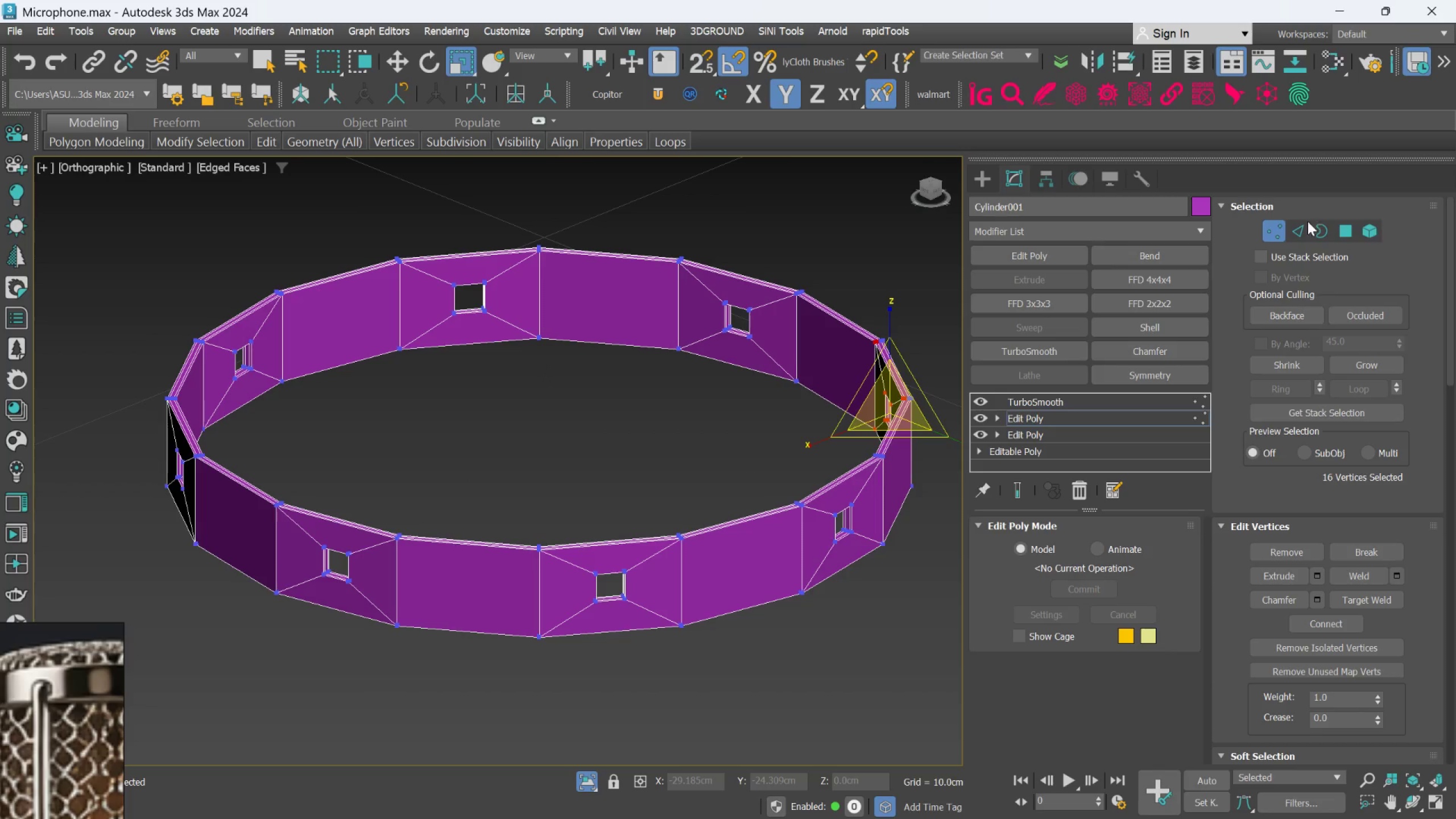 
key(Control+ControlLeft)
 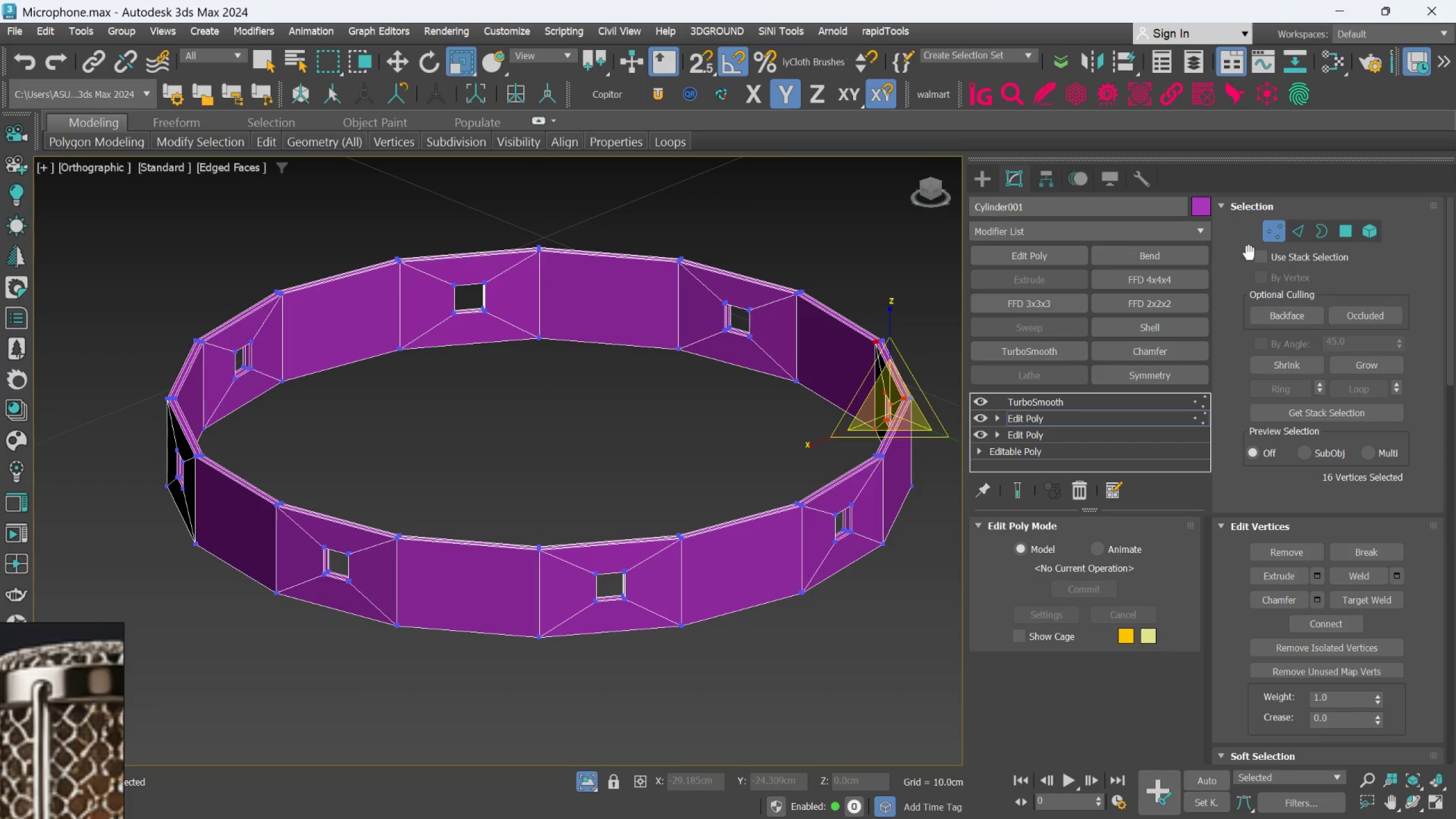 
key(Control+Z)
 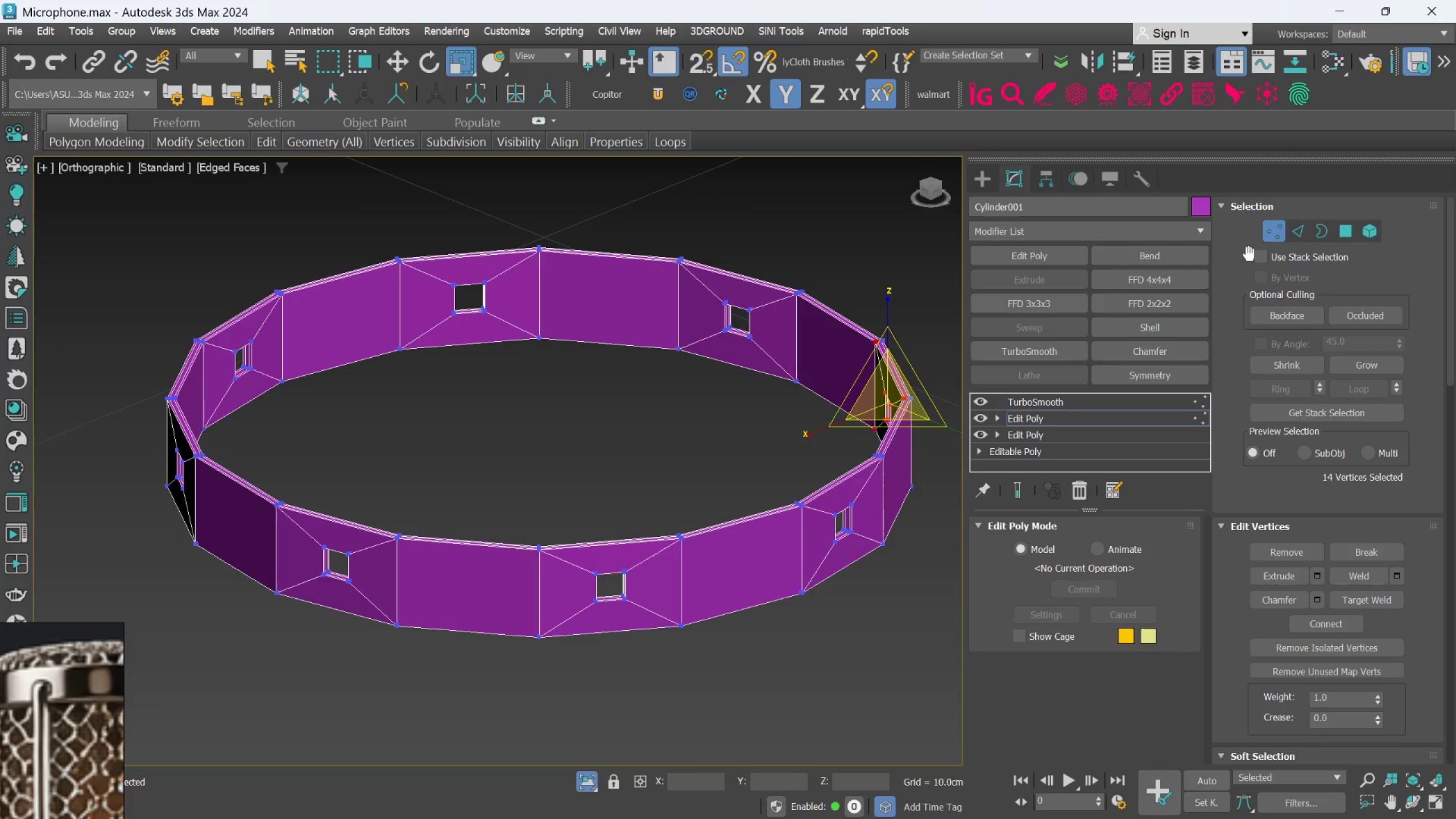 
key(Control+ControlLeft)
 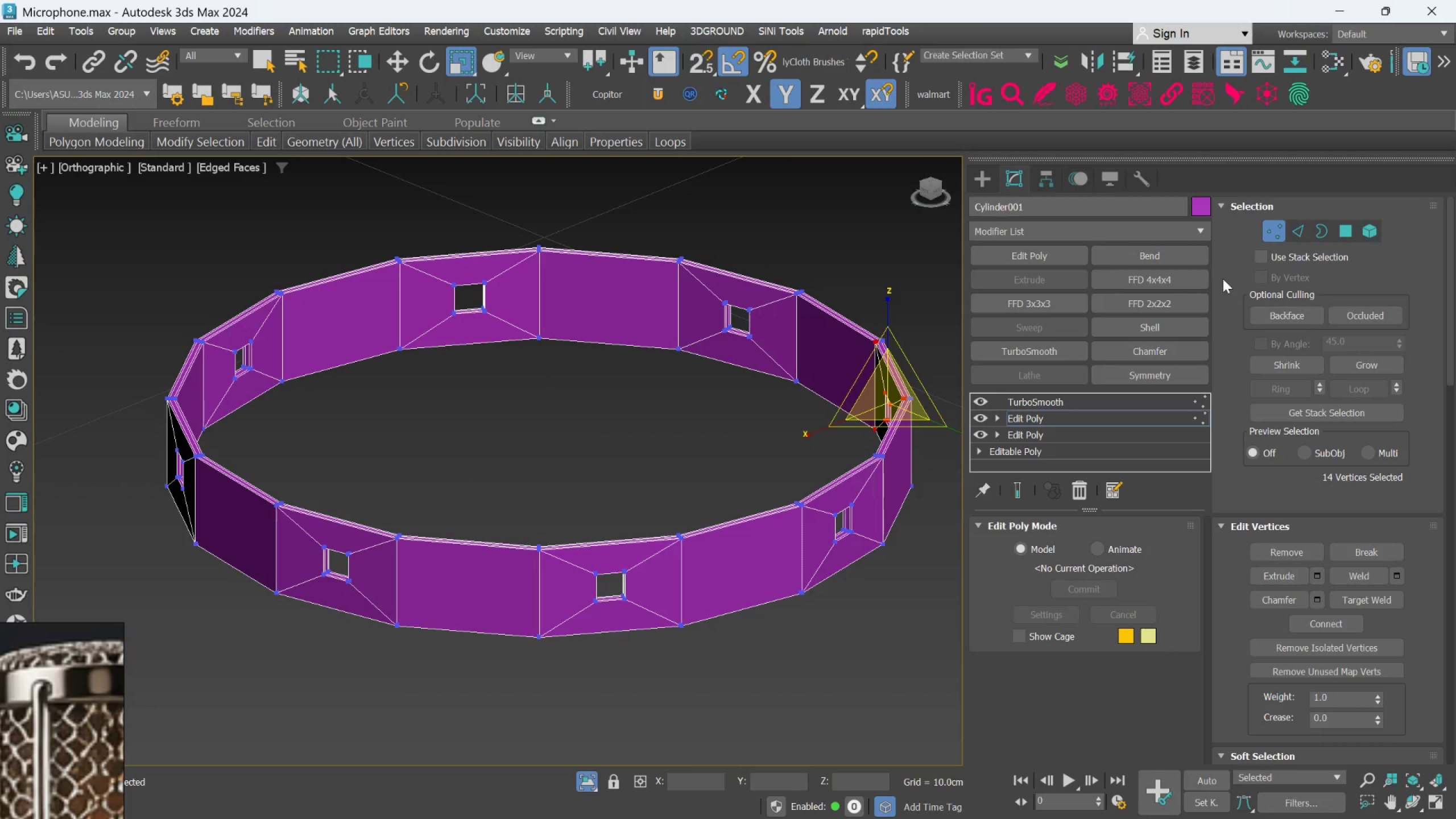 
key(Control+ControlLeft)
 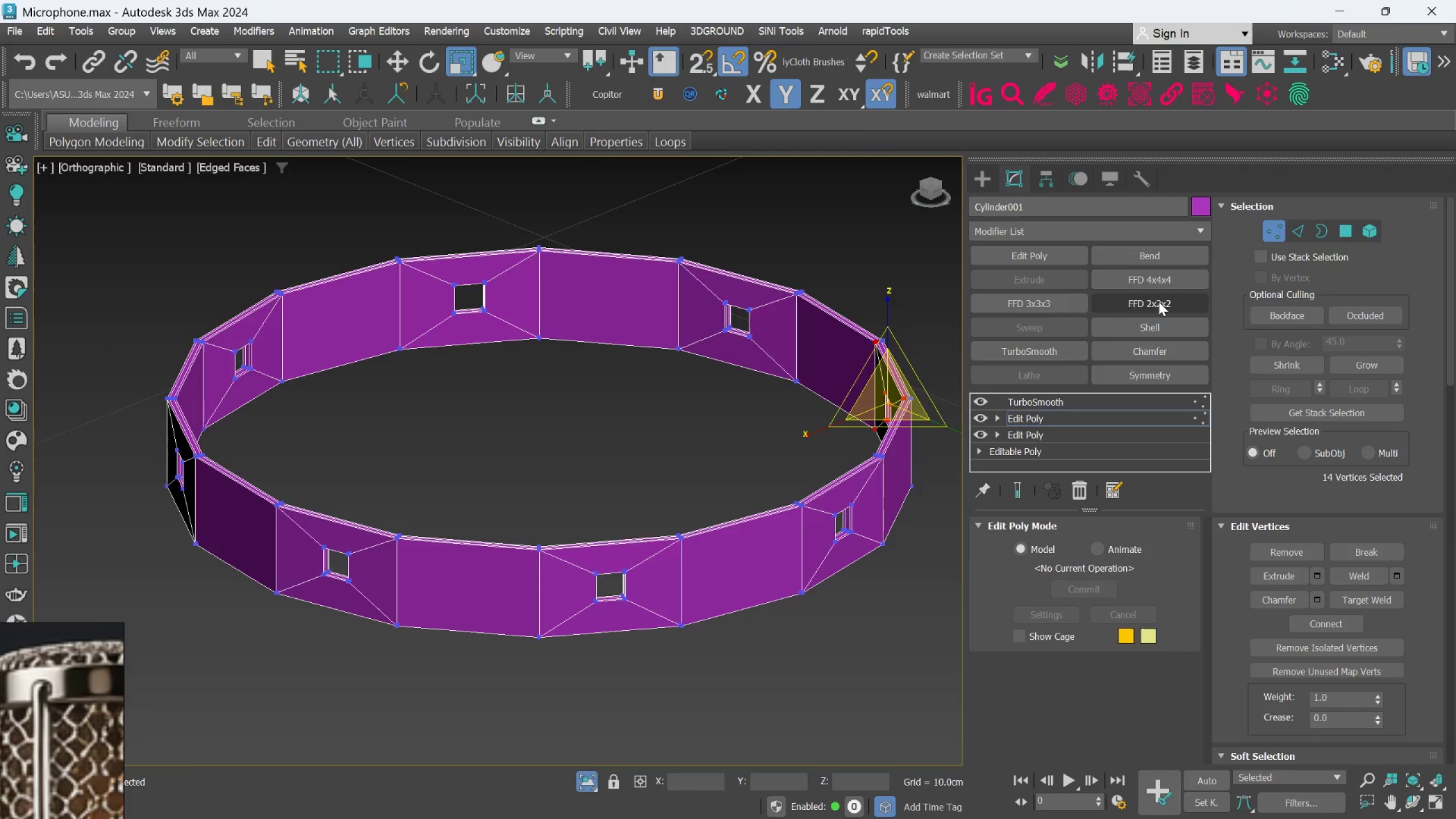 
key(Z)
 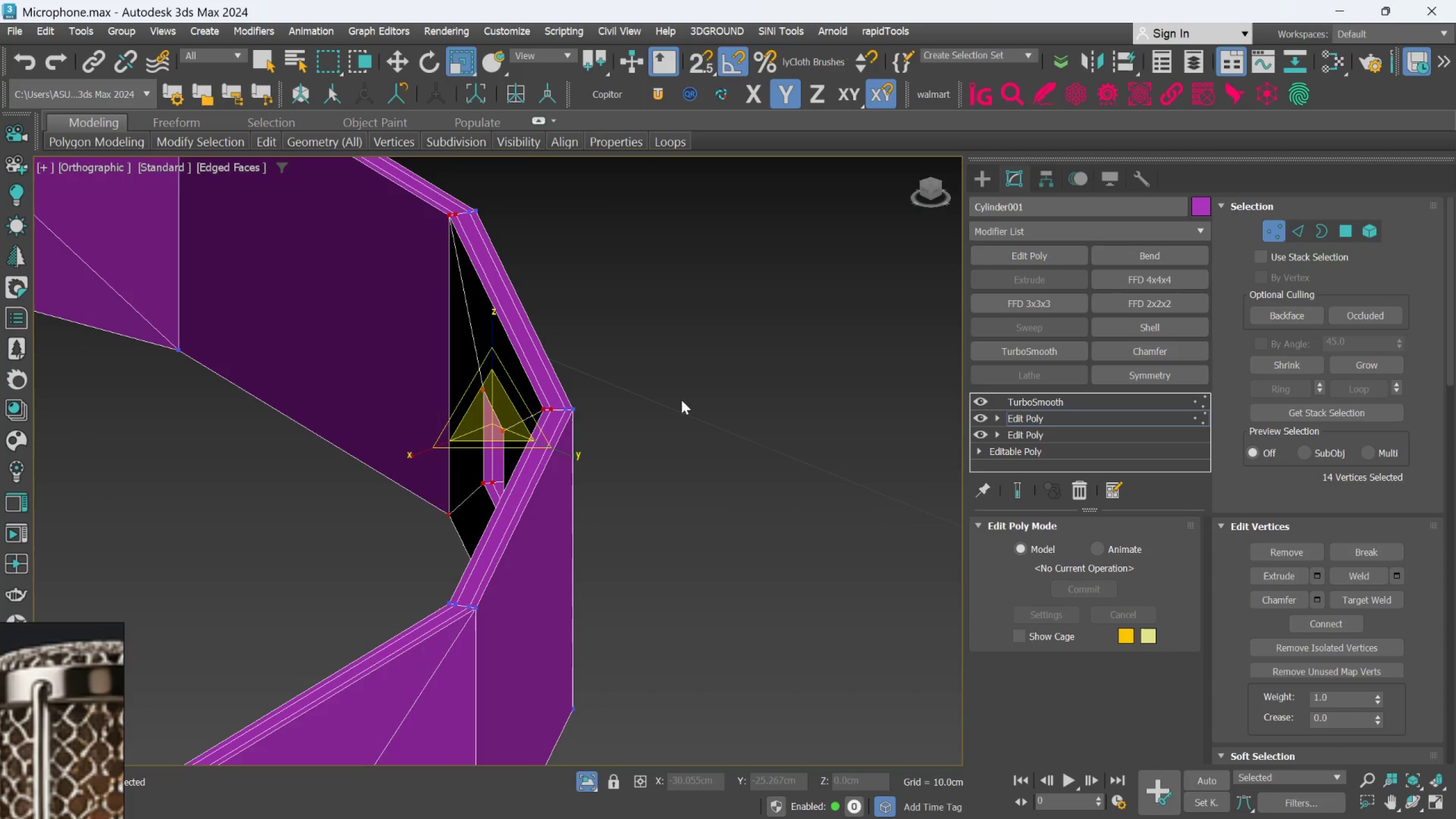 
hold_key(key=AltLeft, duration=0.69)
 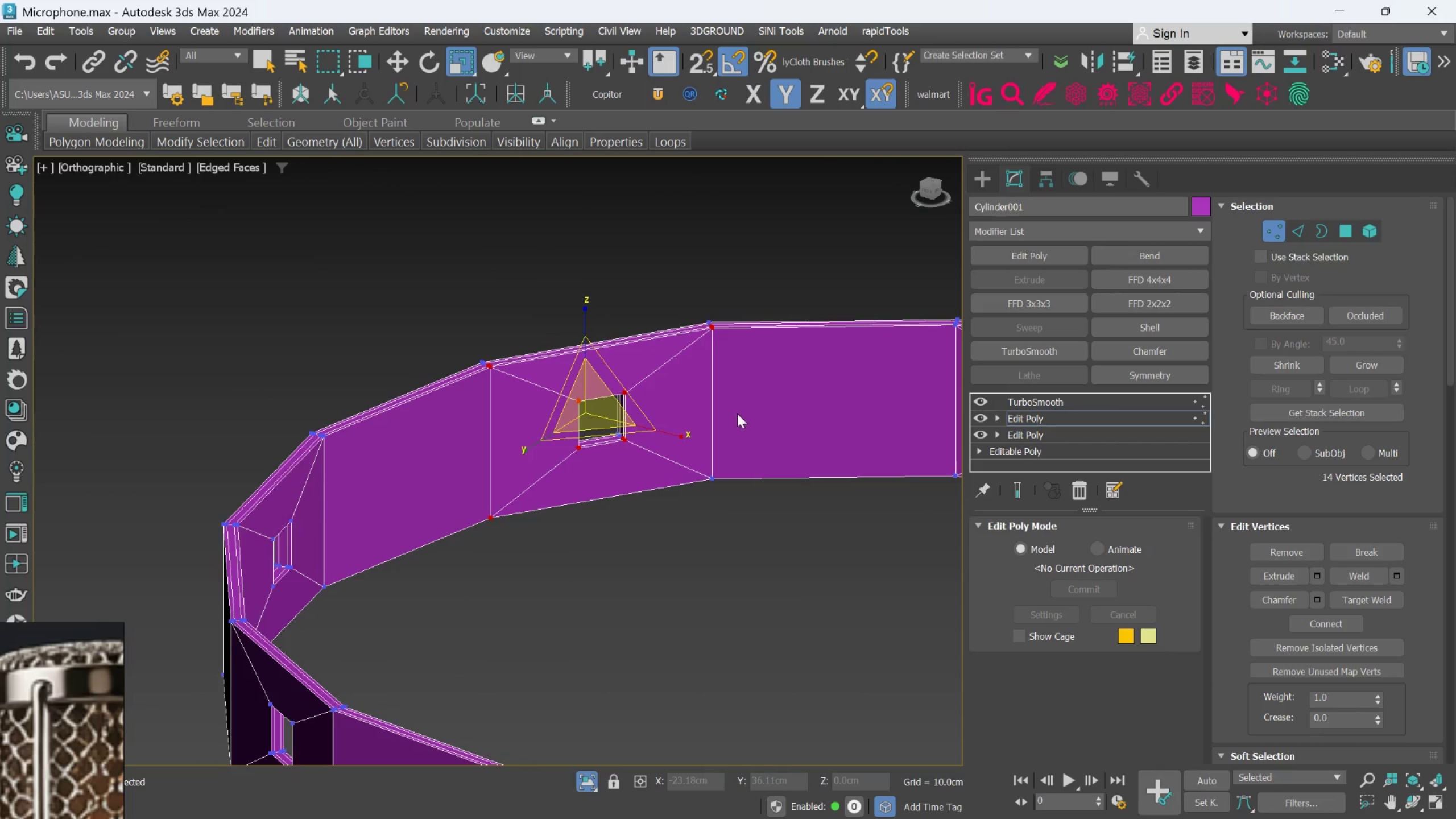 
scroll: coordinate [678, 402], scroll_direction: down, amount: 2.0
 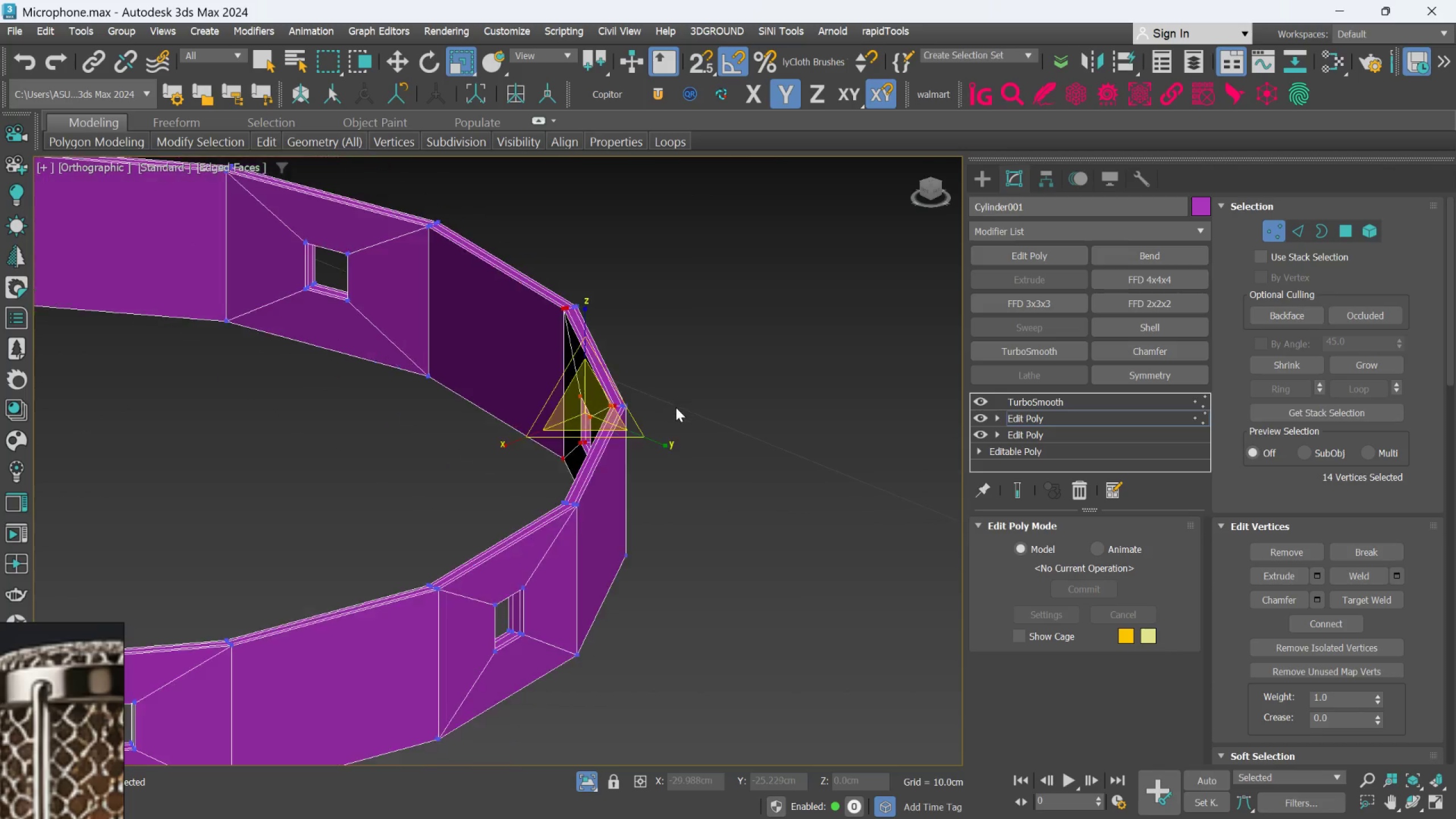 
key(Q)
 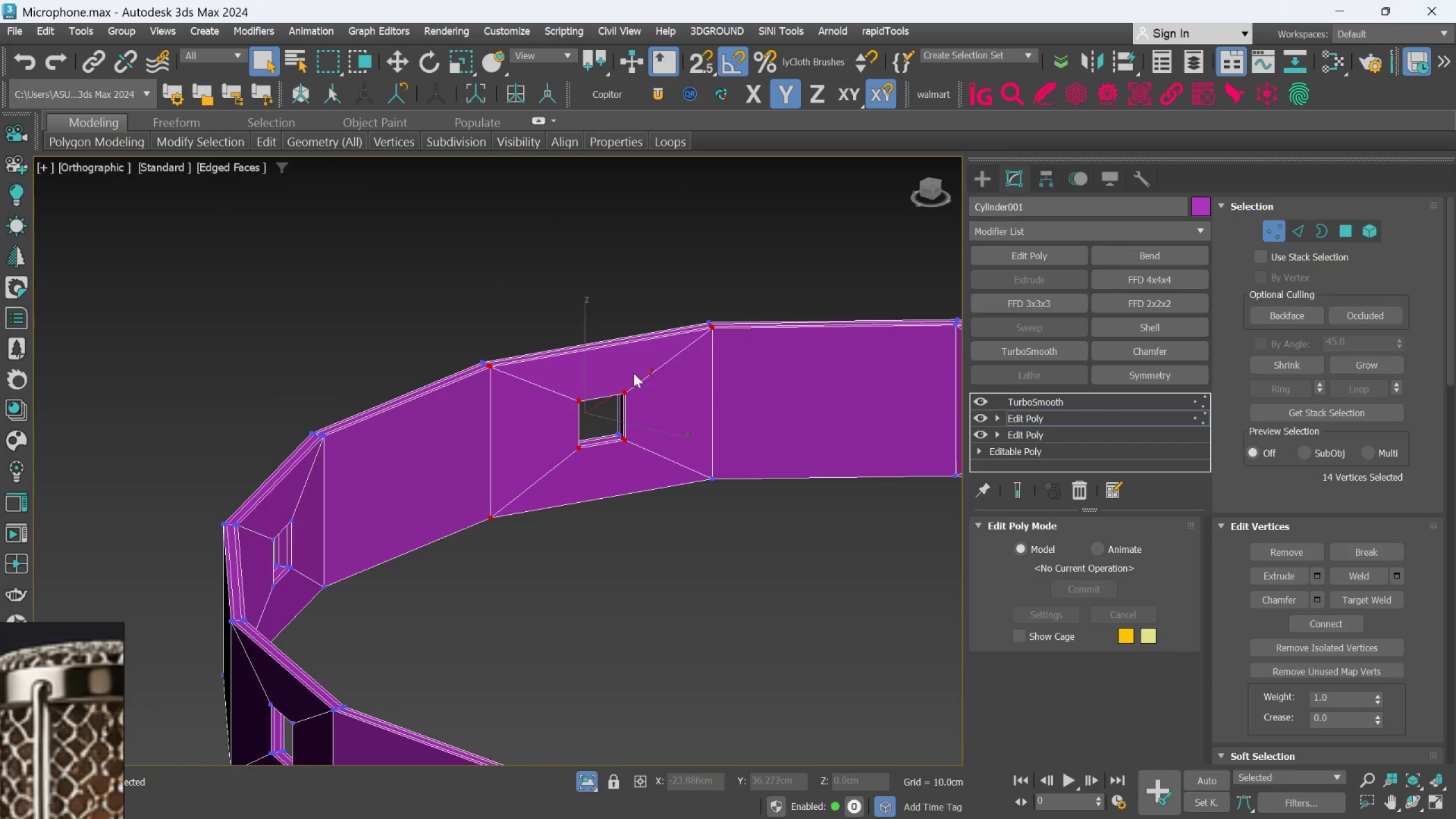 
scroll: coordinate [626, 456], scroll_direction: up, amount: 2.0
 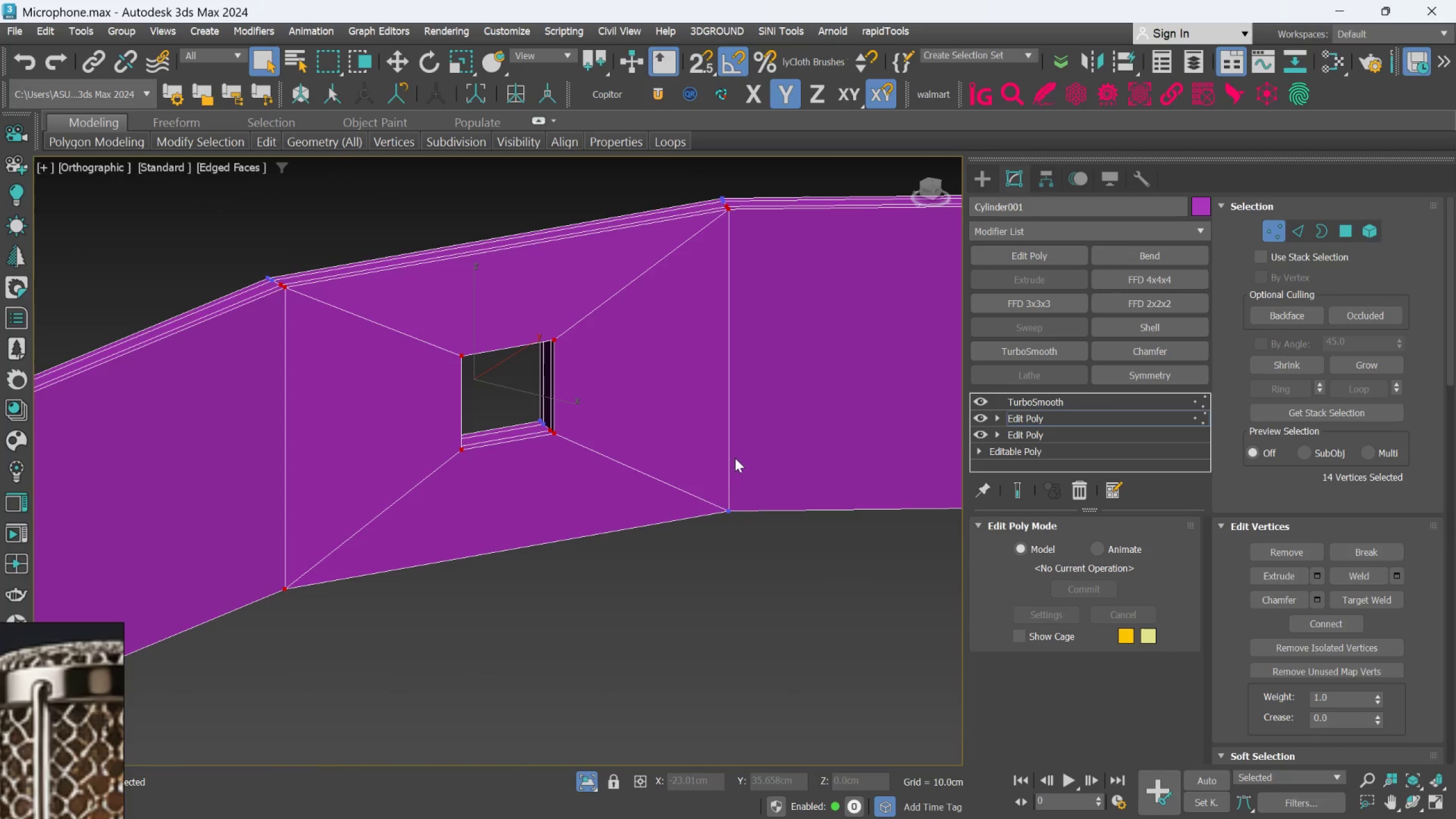 
hold_key(key=AltLeft, duration=0.95)
 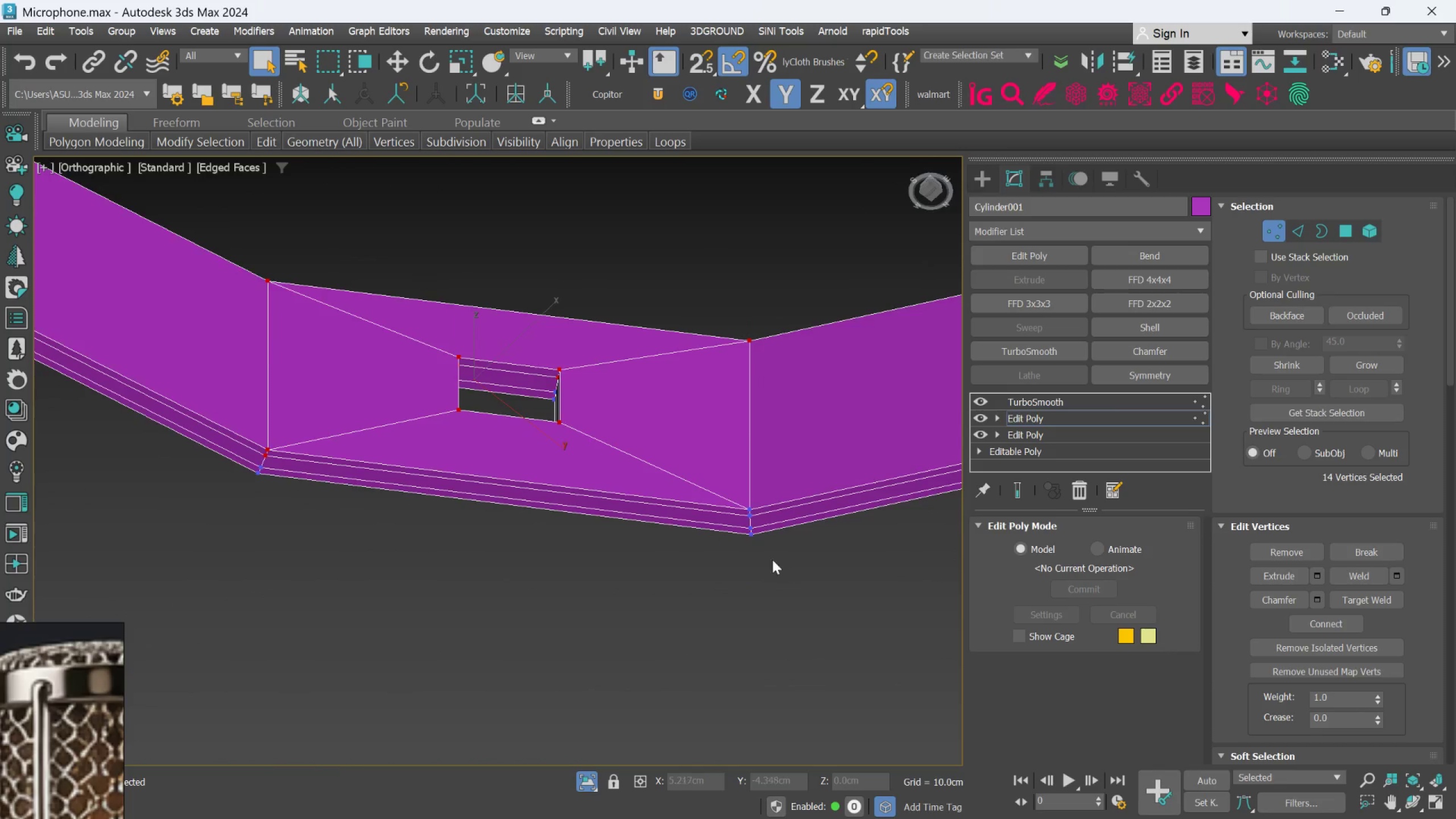 
scroll: coordinate [767, 524], scroll_direction: up, amount: 2.0
 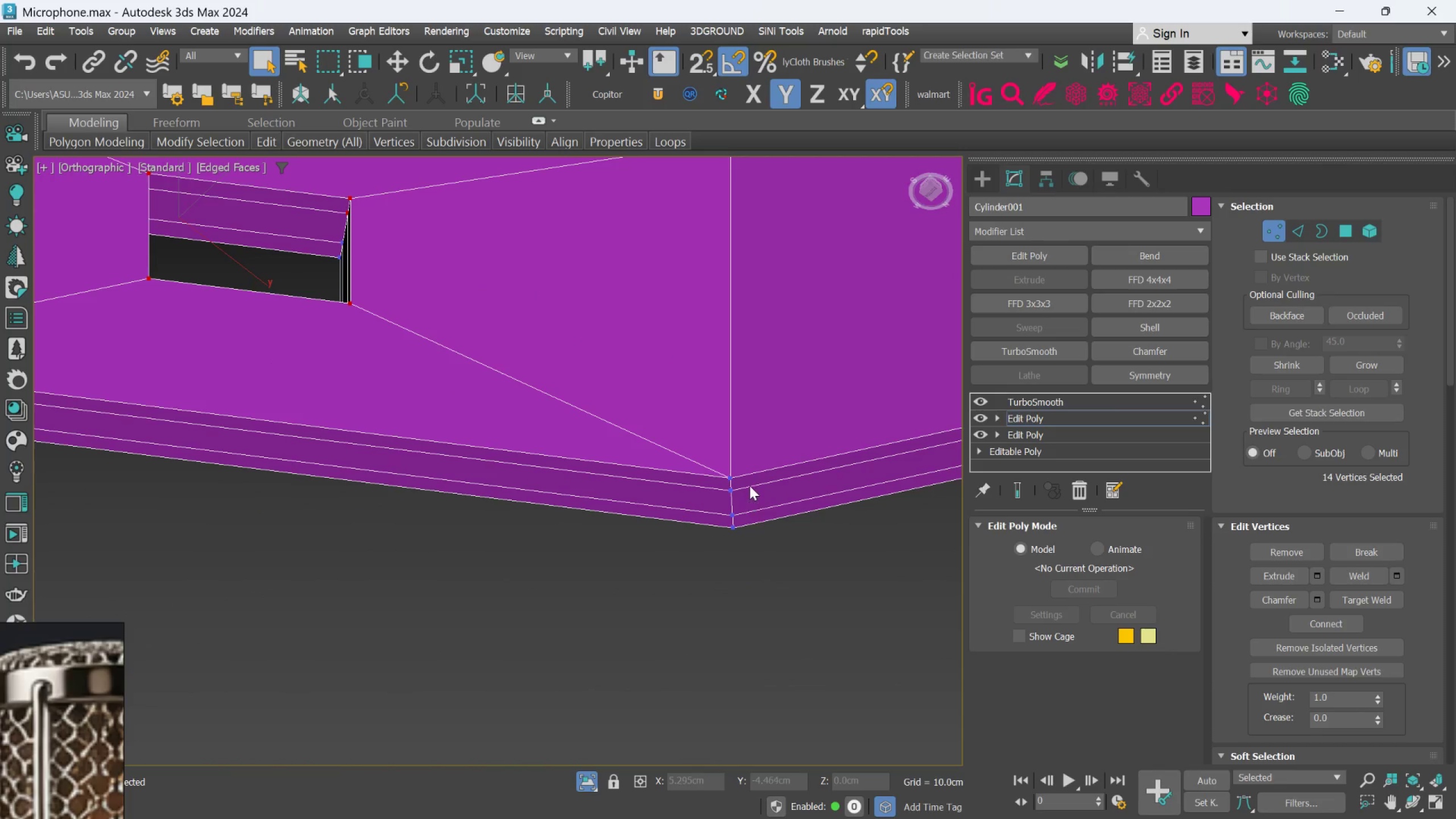 
hold_key(key=ControlLeft, duration=0.93)
left_click_drag(start_coordinate=[705, 453], to_coordinate=[747, 498])
 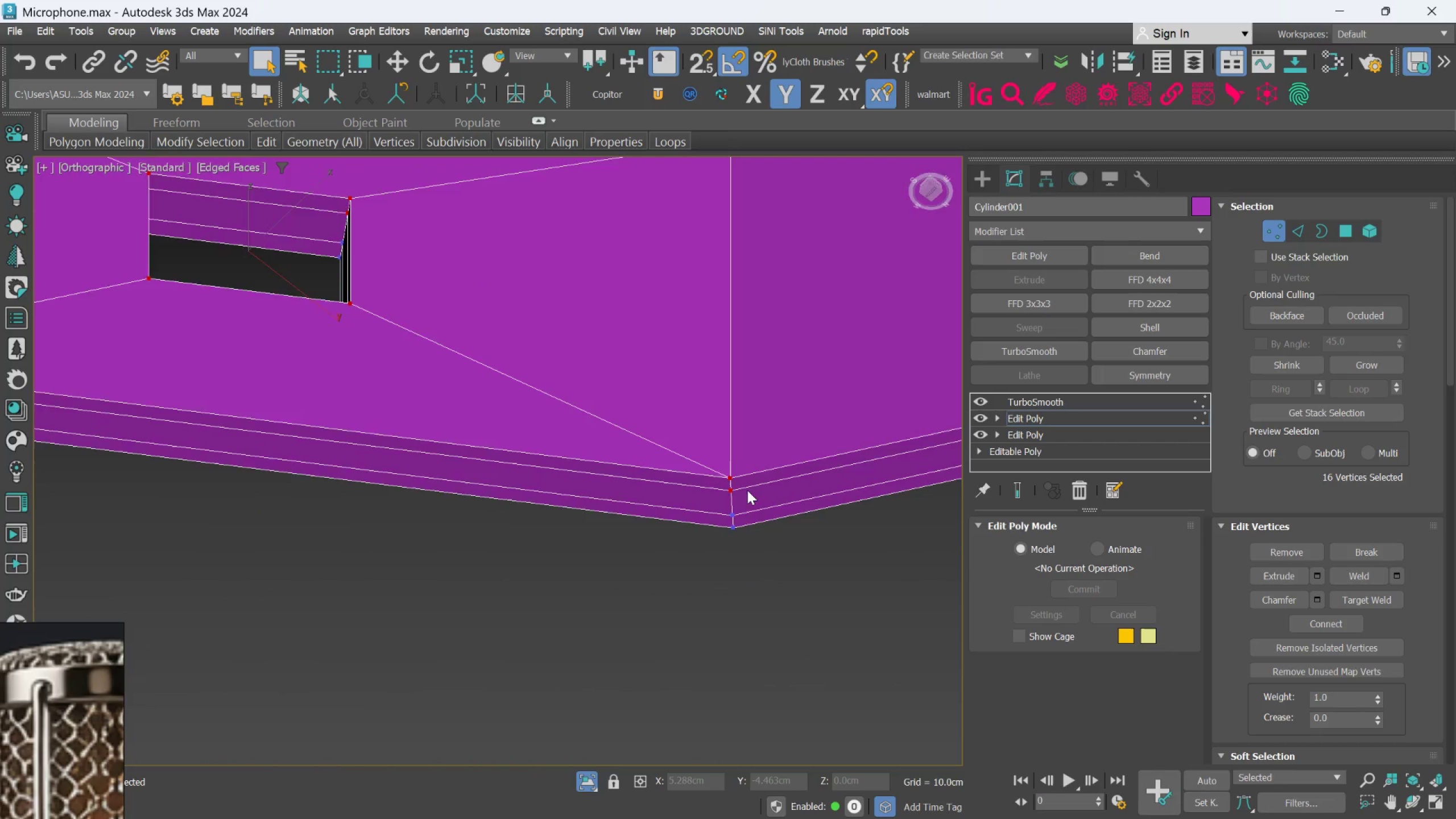 
scroll: coordinate [737, 475], scroll_direction: down, amount: 5.0
 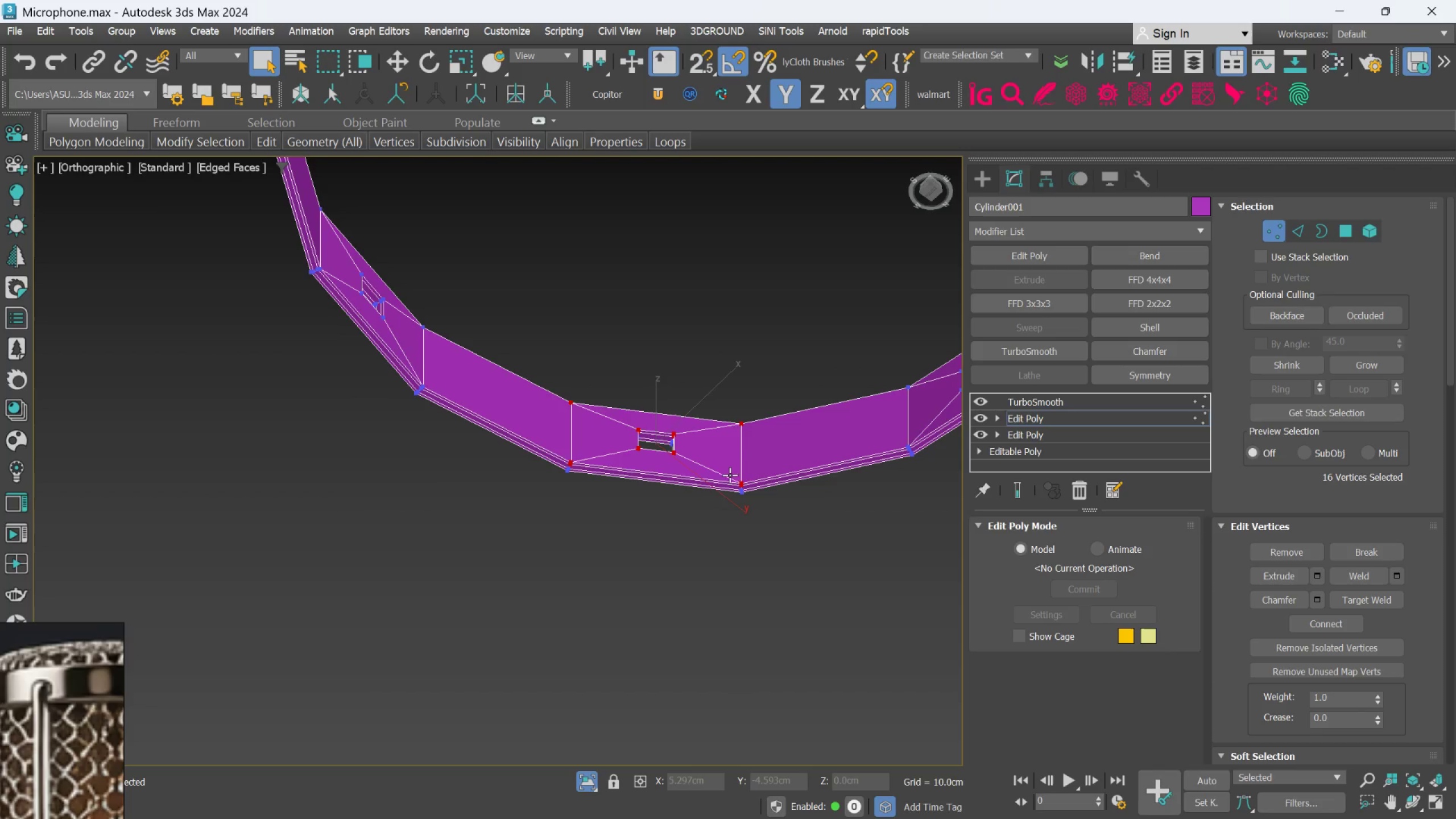 
hold_key(key=AltLeft, duration=0.88)
 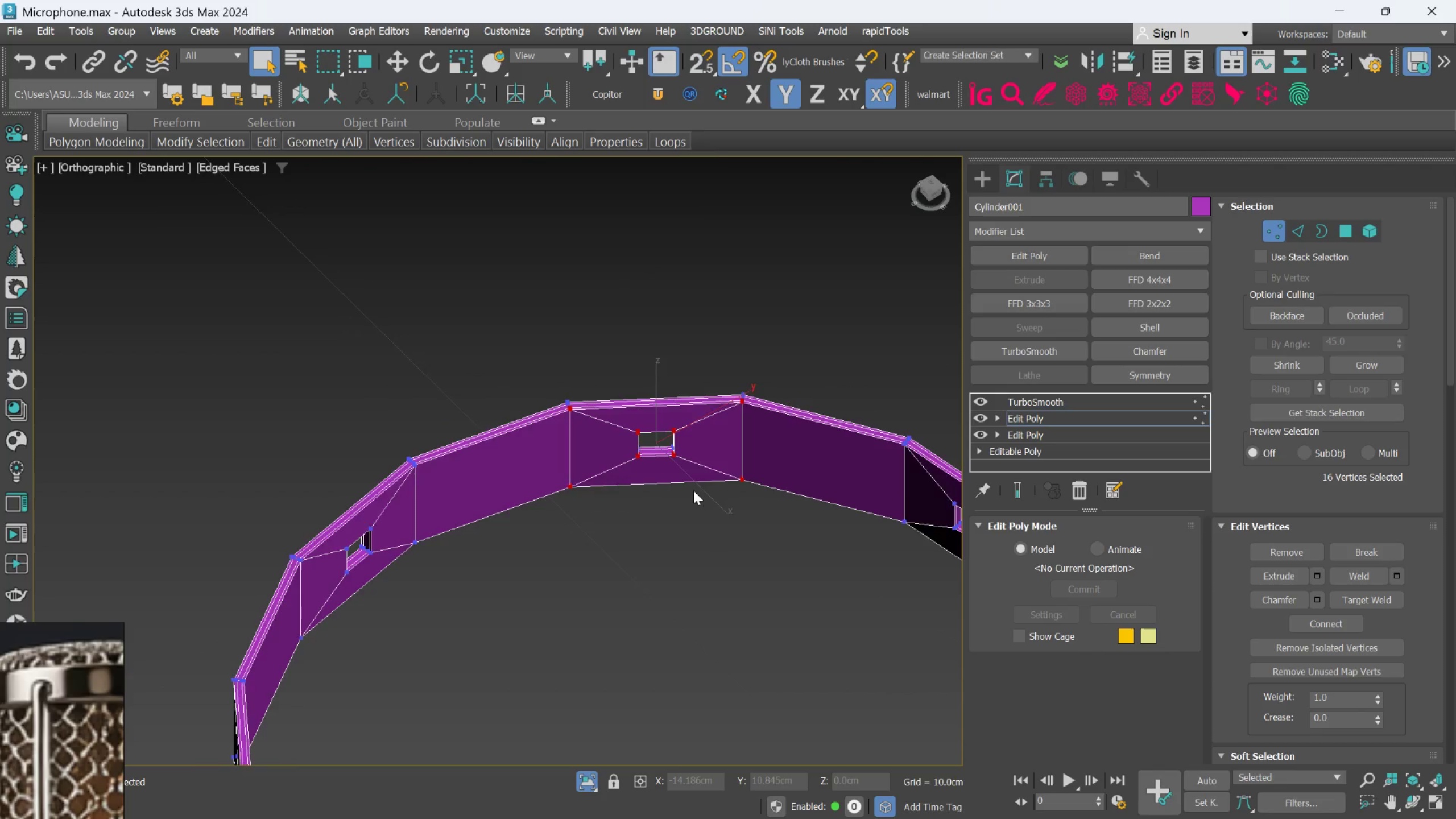 
hold_key(key=AltLeft, duration=3.54)
 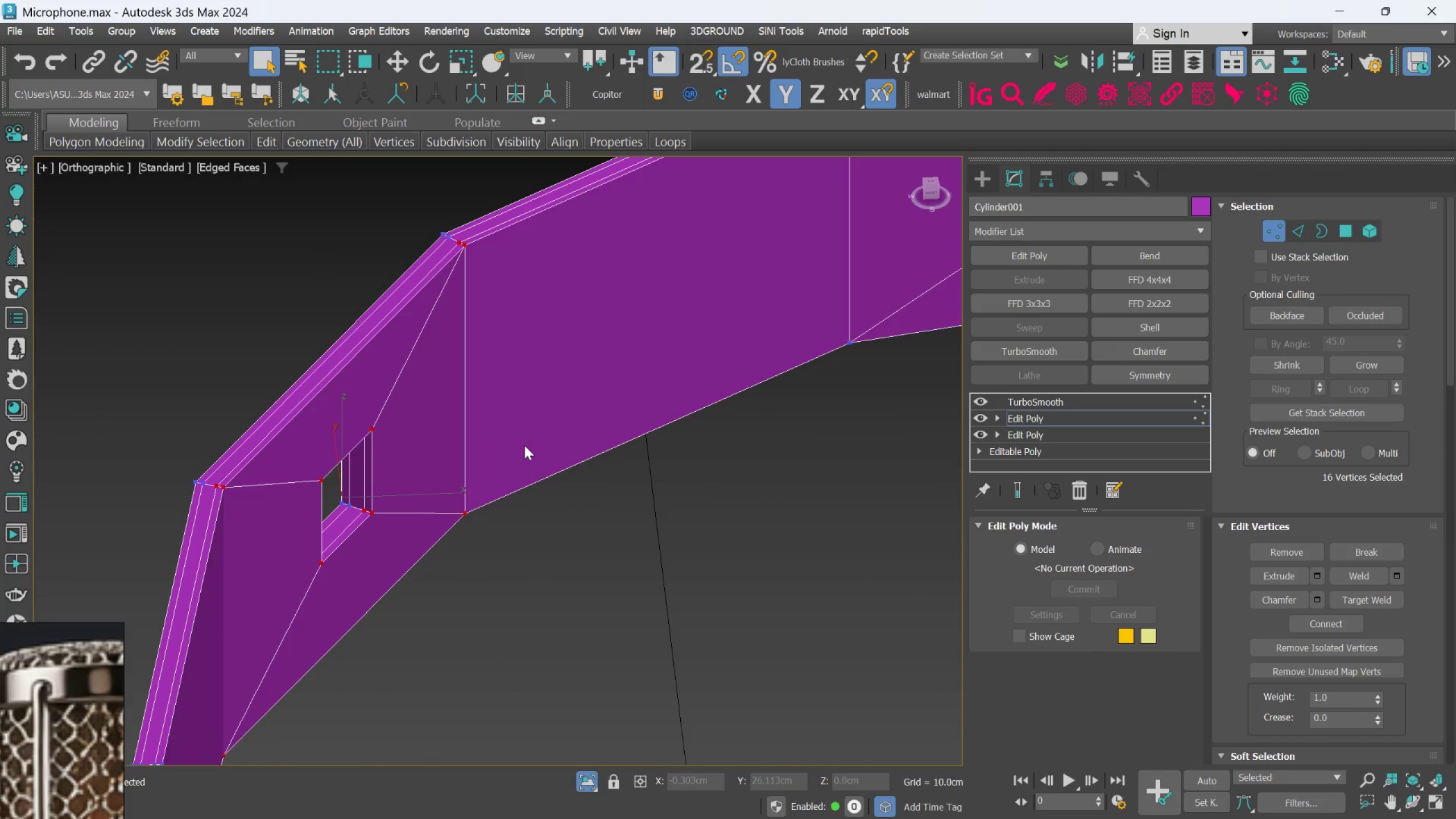 
scroll: coordinate [686, 477], scroll_direction: up, amount: 3.0
 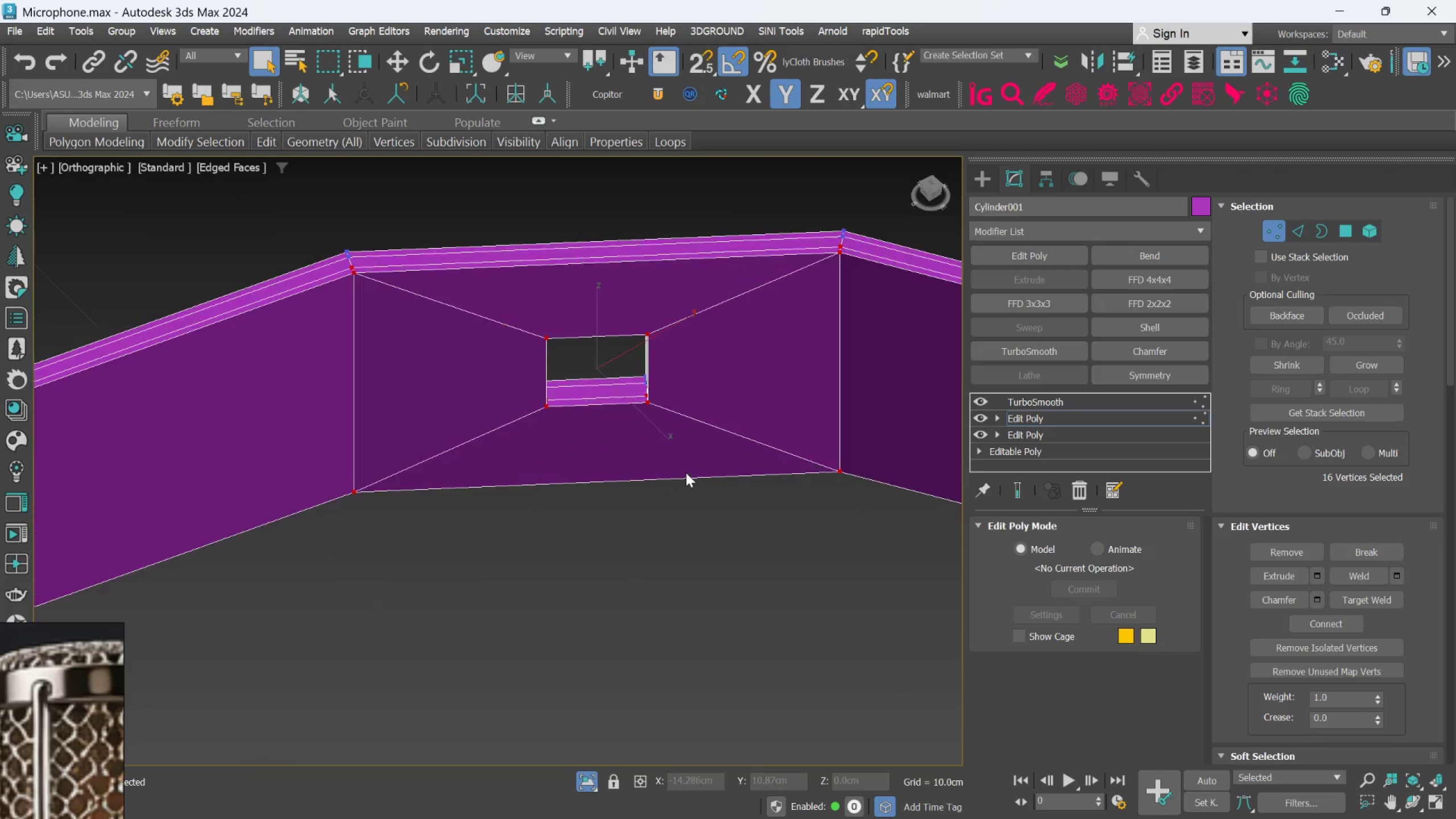 
key(F3)
 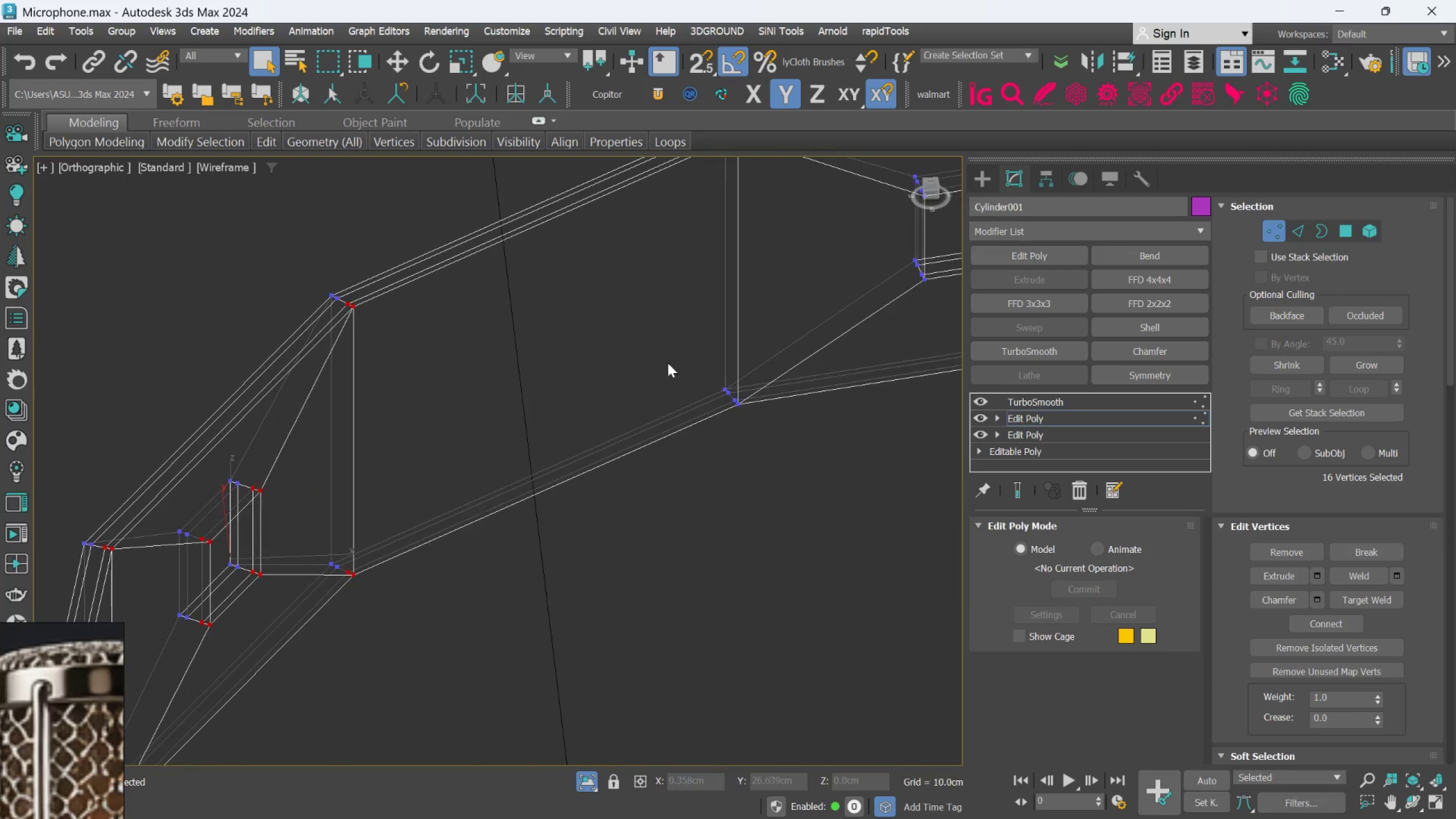 
scroll: coordinate [569, 410], scroll_direction: up, amount: 3.0
 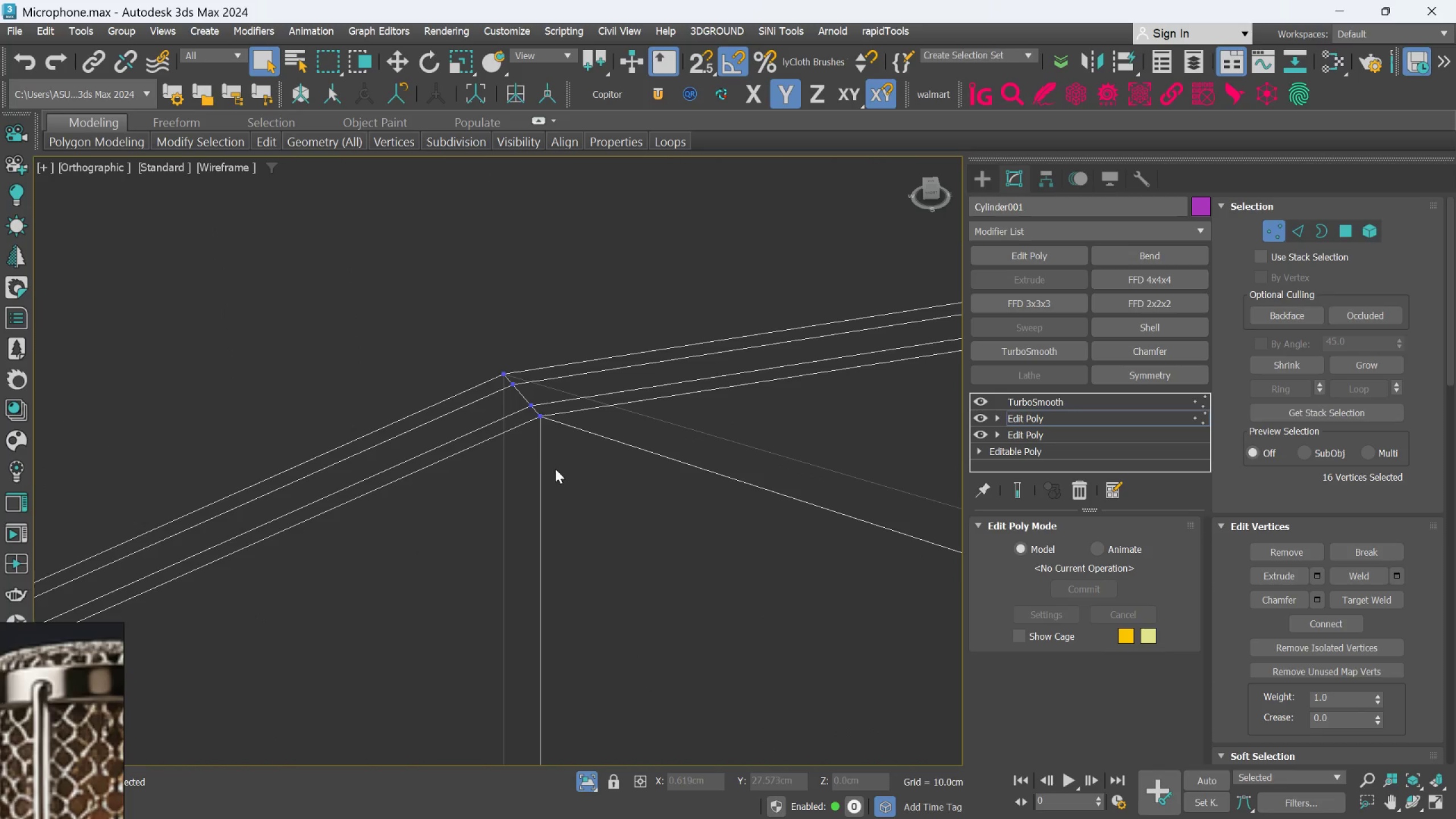 
hold_key(key=ControlLeft, duration=0.91)
left_click_drag(start_coordinate=[564, 474], to_coordinate=[514, 394])
 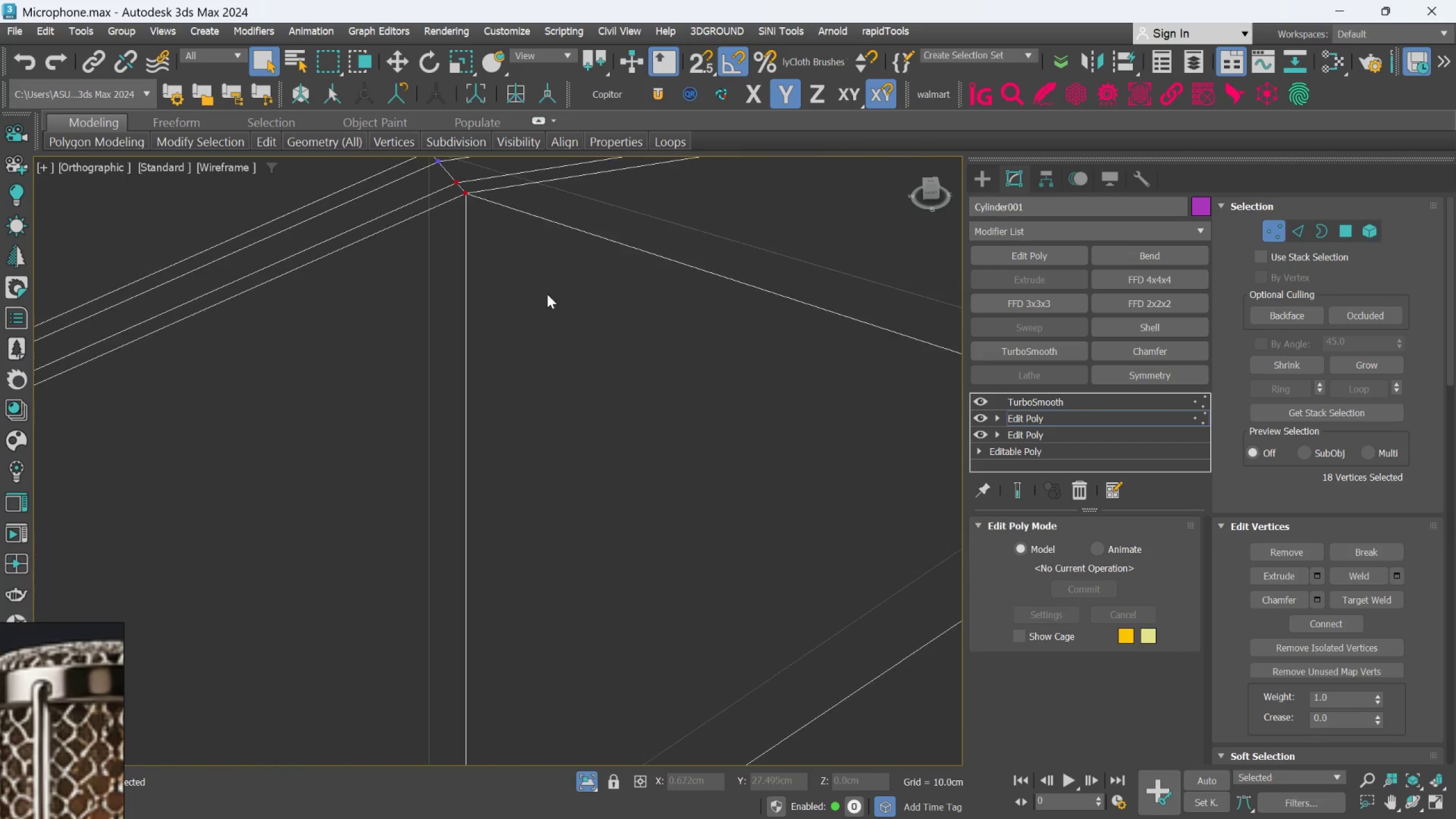 
scroll: coordinate [632, 548], scroll_direction: down, amount: 2.0
 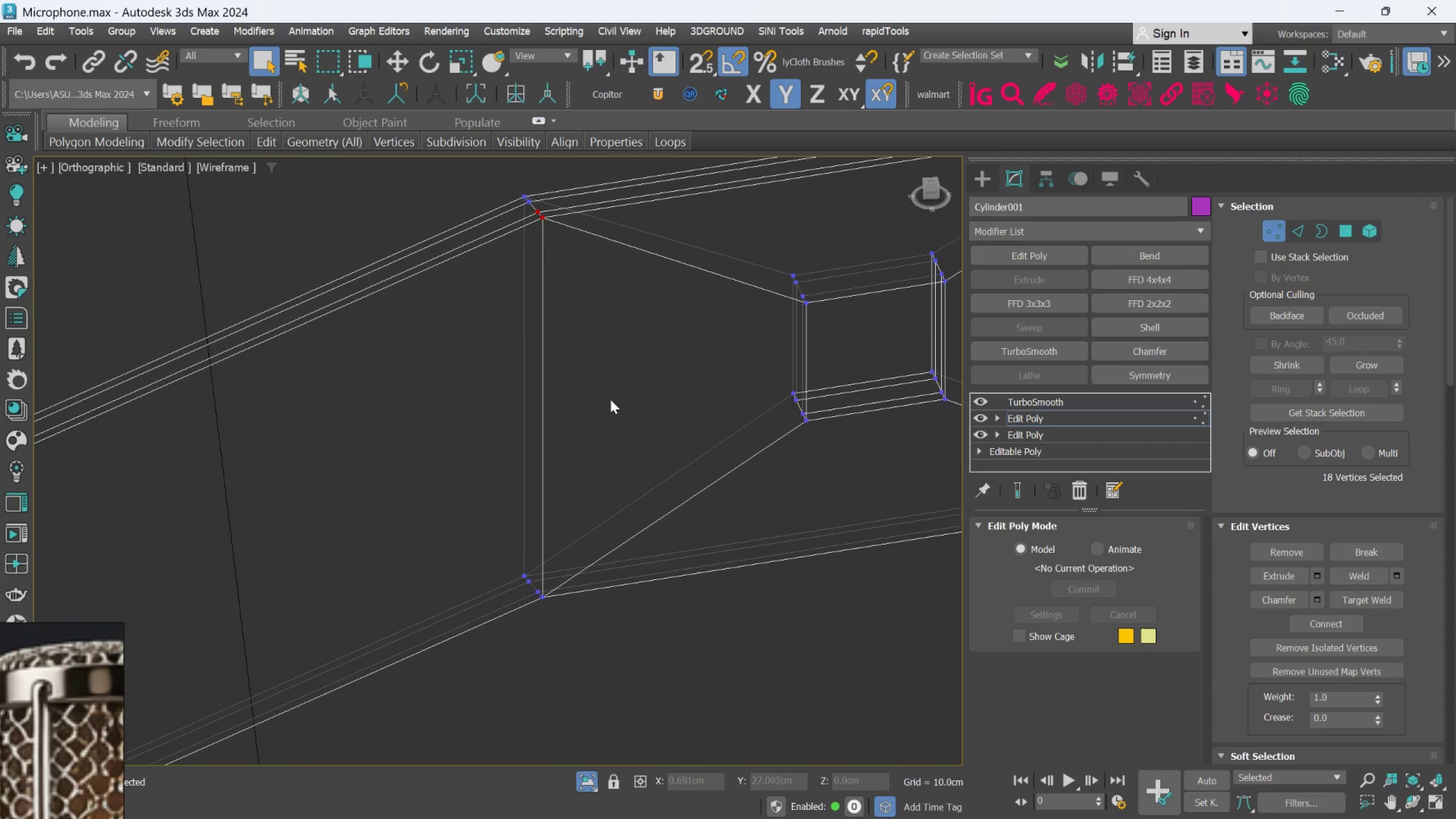 
hold_key(key=ControlLeft, duration=0.8)
left_click_drag(start_coordinate=[569, 614], to_coordinate=[498, 534])
 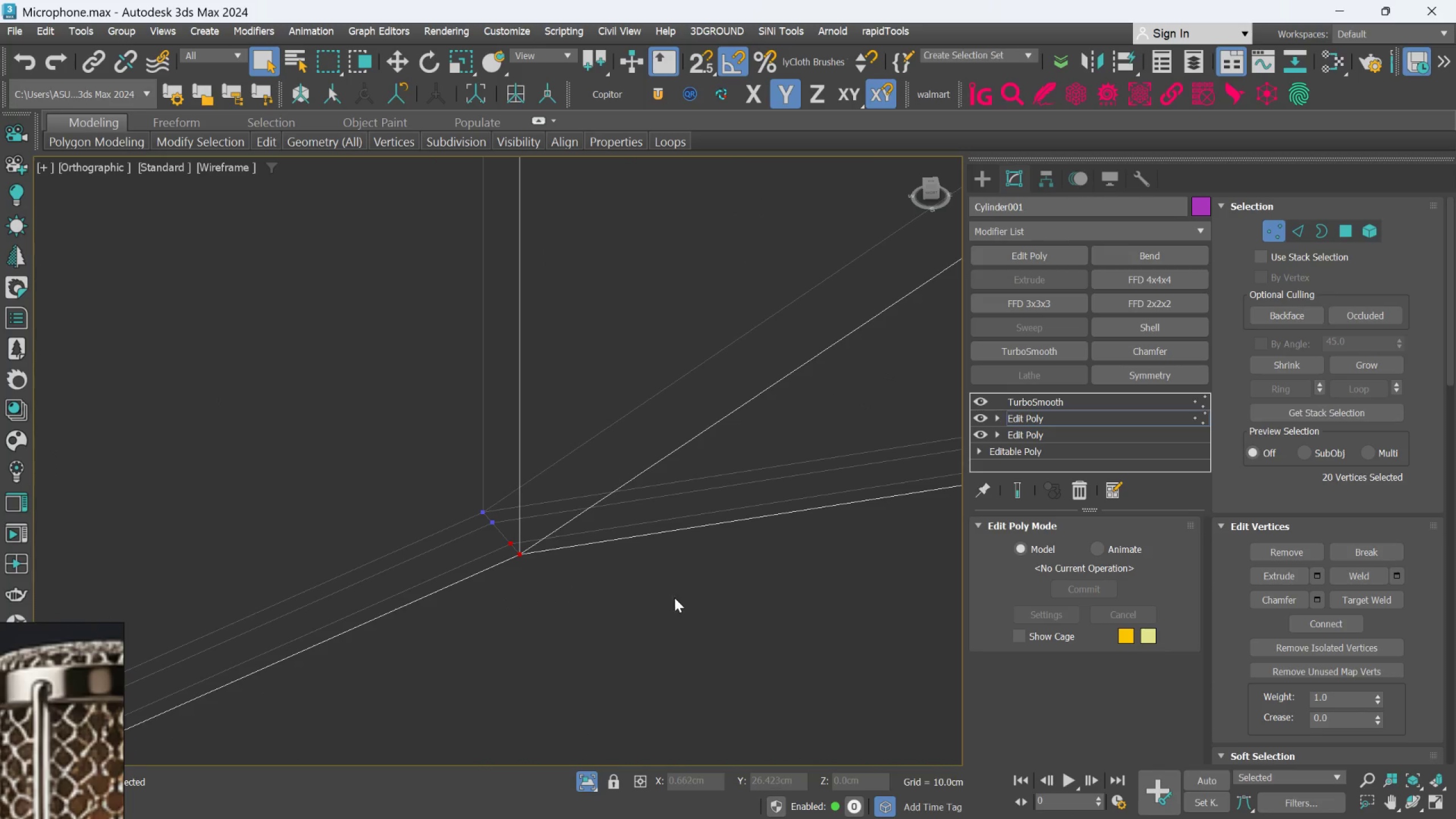 
scroll: coordinate [564, 633], scroll_direction: up, amount: 2.0
 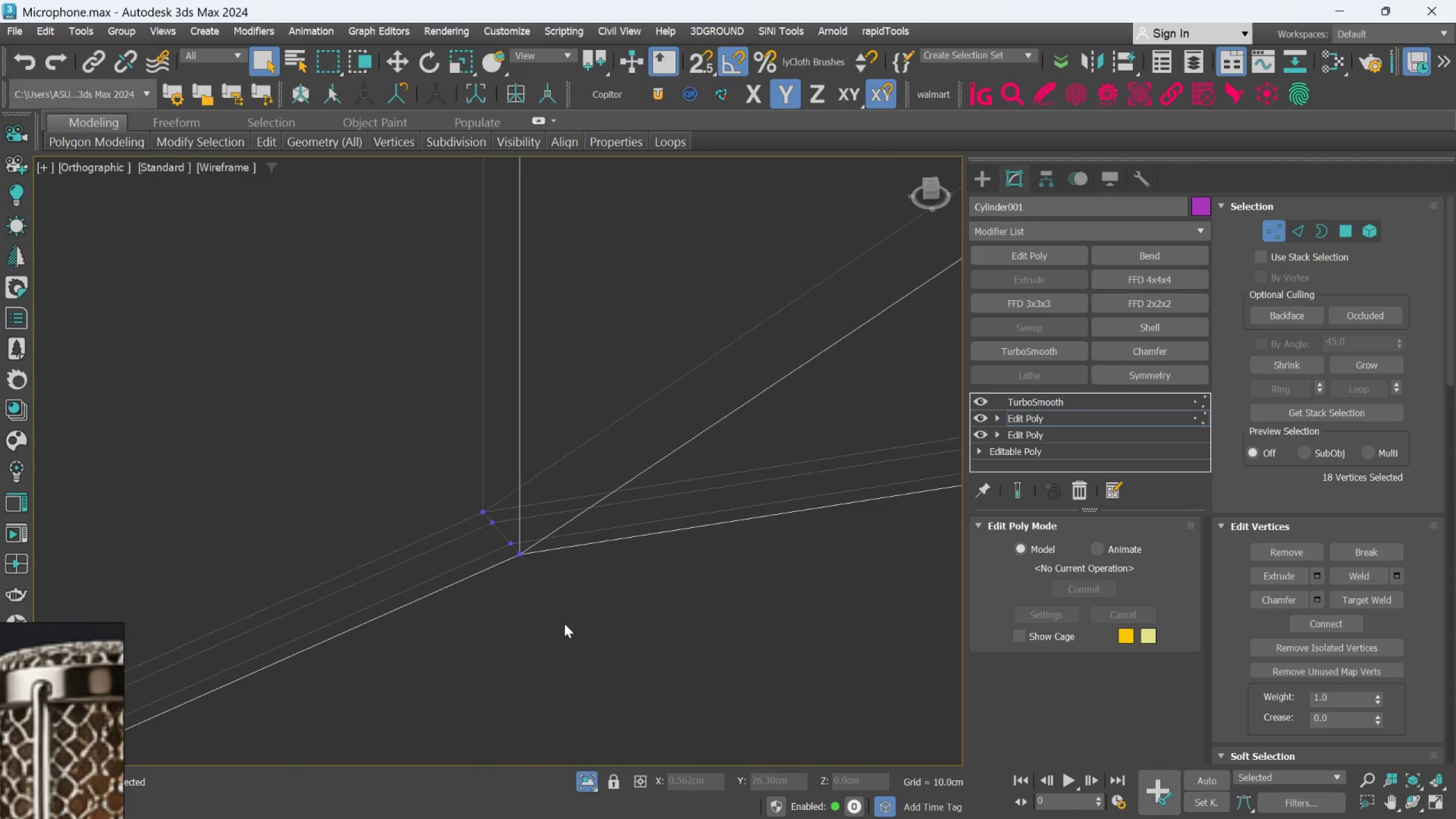 
scroll: coordinate [617, 657], scroll_direction: down, amount: 3.0
 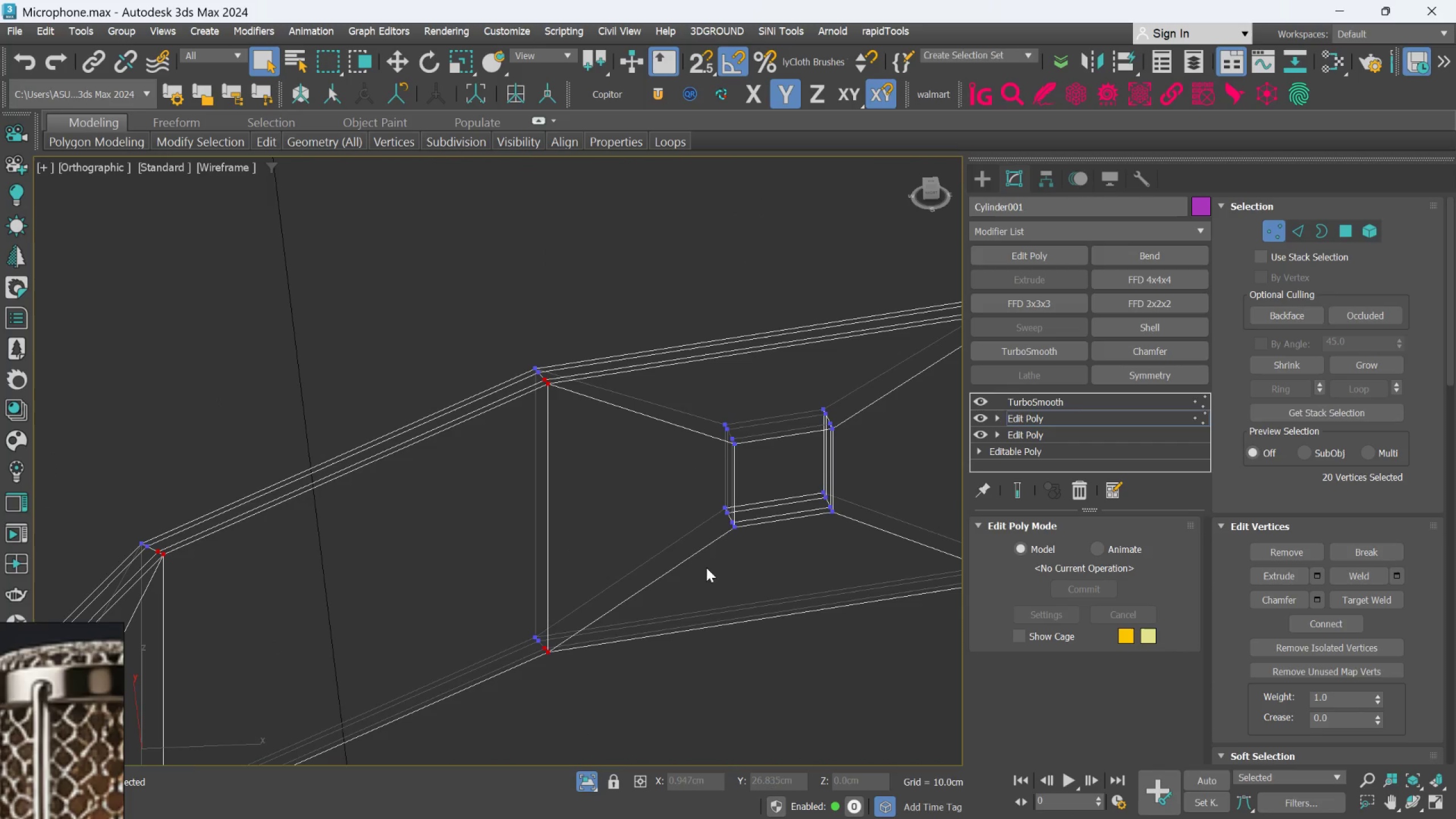 
scroll: coordinate [758, 507], scroll_direction: up, amount: 3.0
 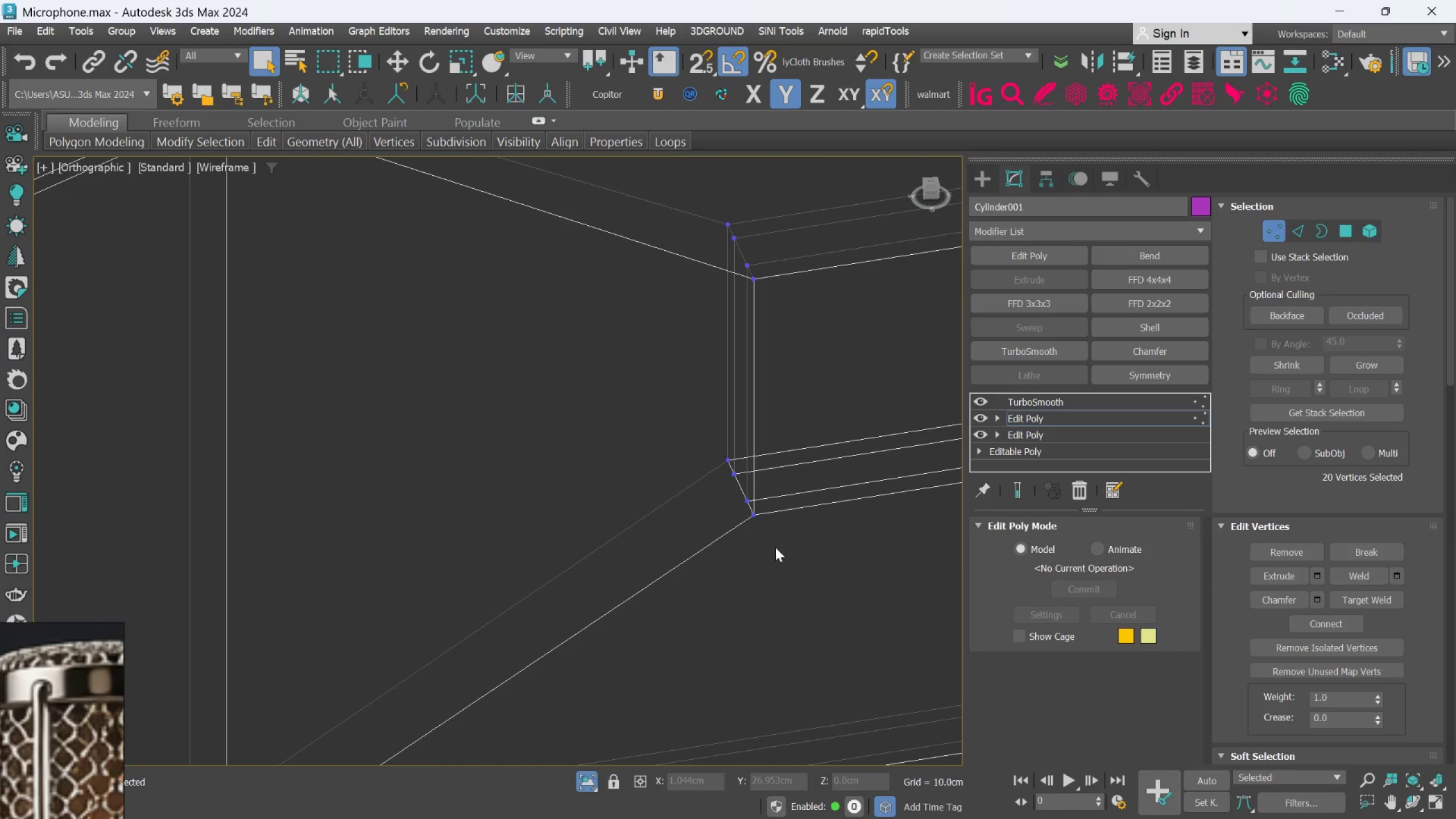 
hold_key(key=ControlLeft, duration=0.71)
left_click_drag(start_coordinate=[774, 548], to_coordinate=[693, 431])
 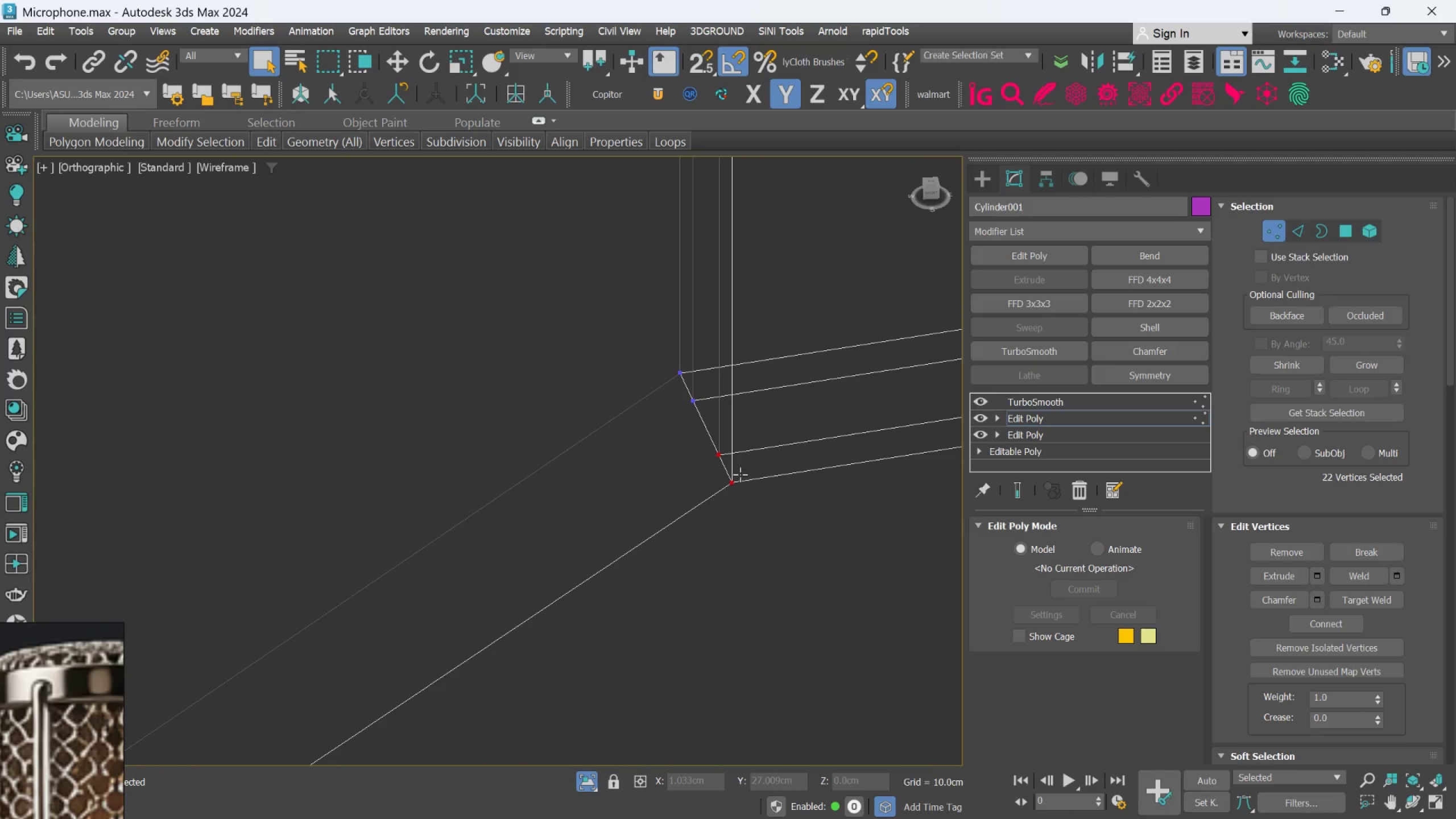 
scroll: coordinate [775, 547], scroll_direction: up, amount: 2.0
 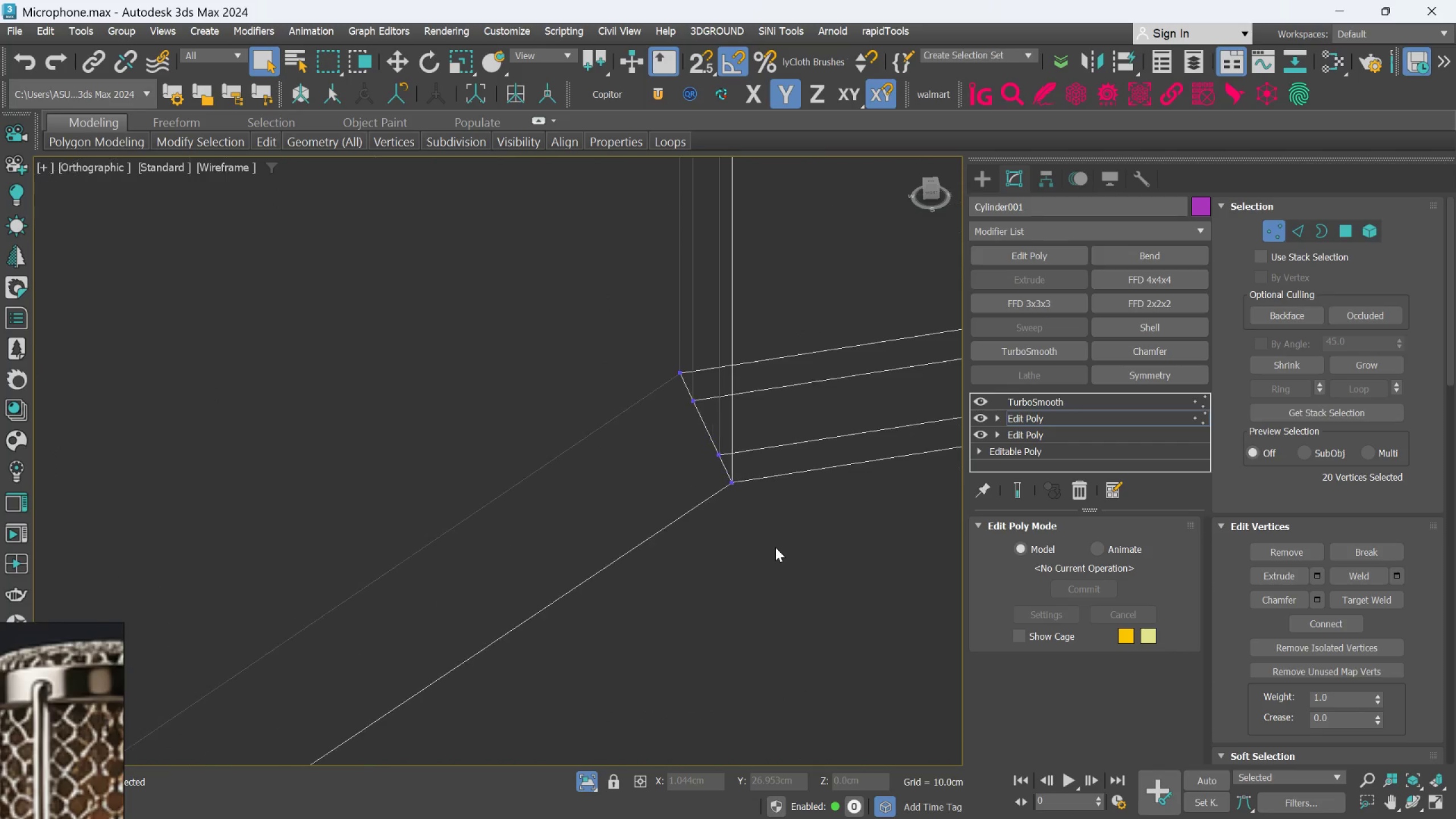 
scroll: coordinate [743, 487], scroll_direction: down, amount: 2.0
 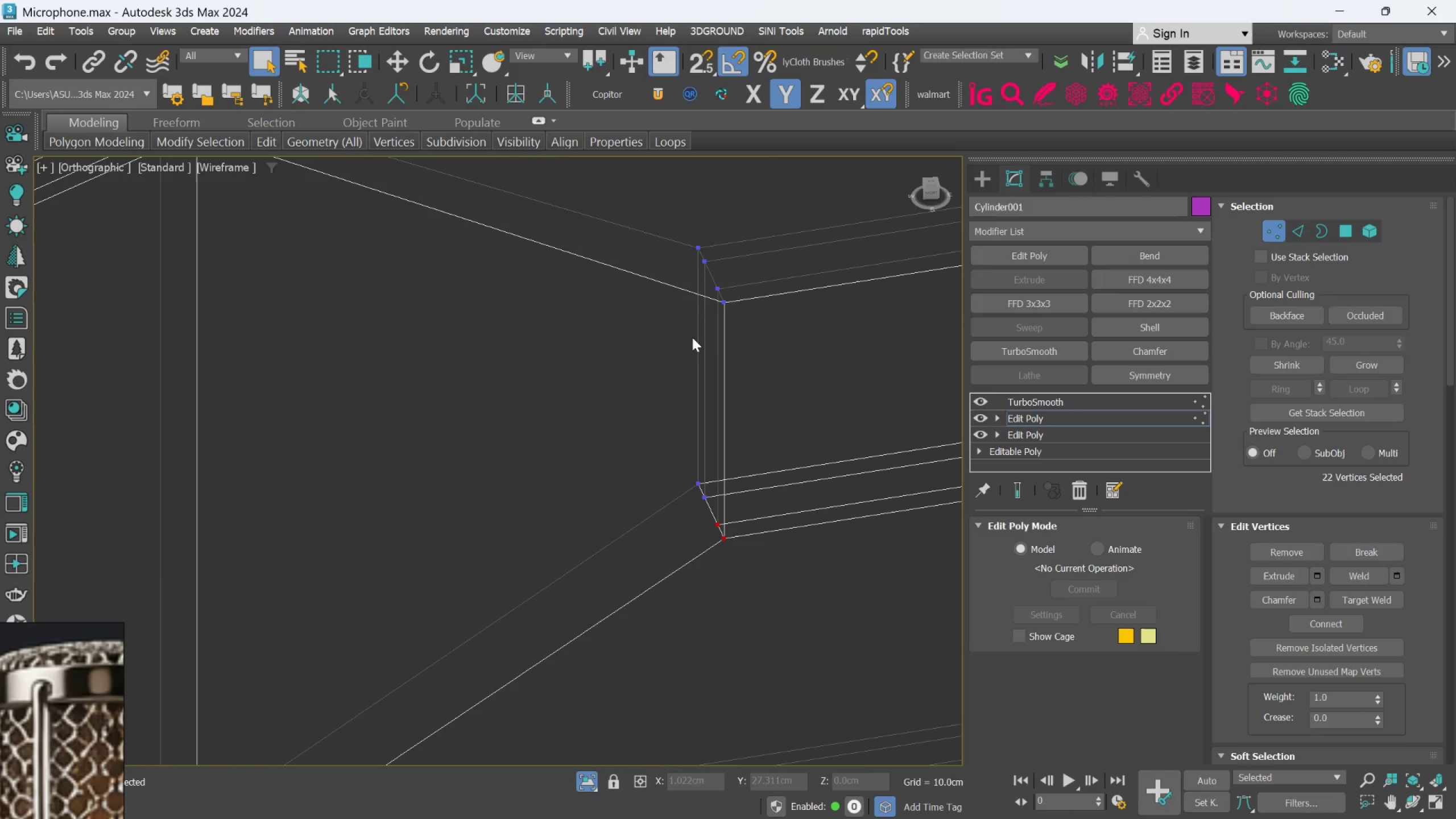 
hold_key(key=ControlLeft, duration=0.93)
left_click_drag(start_coordinate=[751, 346], to_coordinate=[701, 280])
 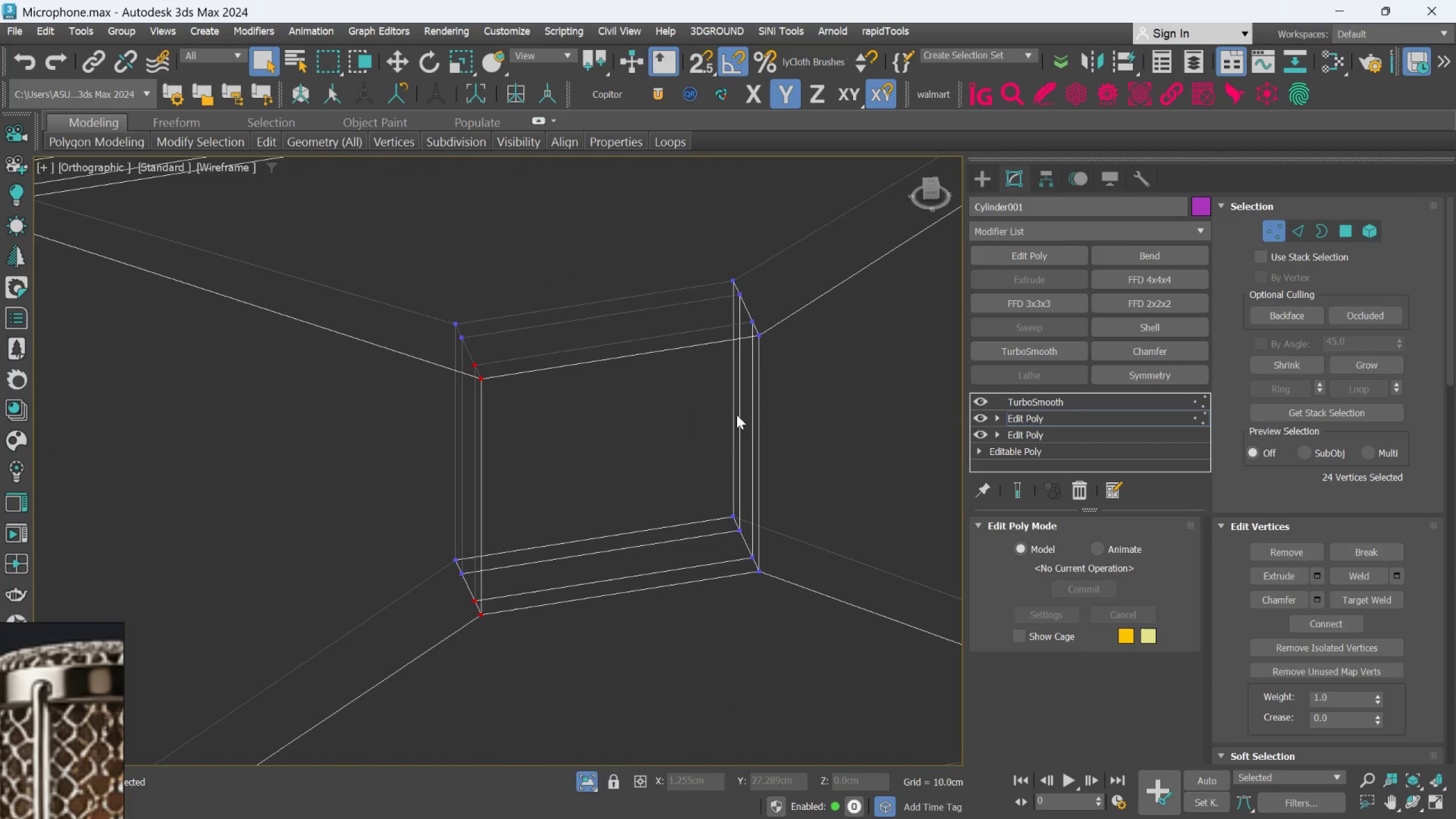 
hold_key(key=ControlLeft, duration=1.95)
left_click_drag(start_coordinate=[778, 398], to_coordinate=[739, 318])
 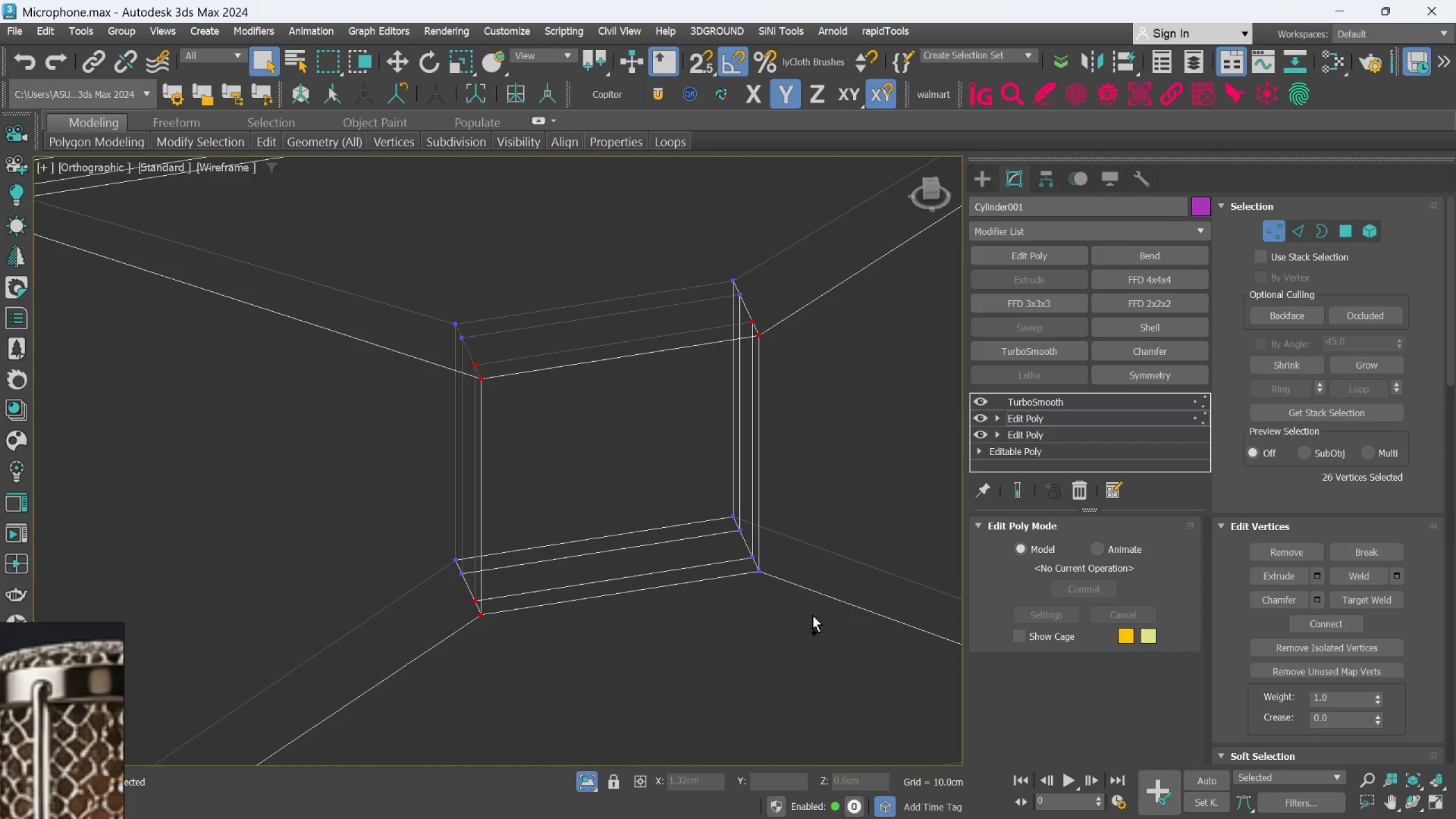 
left_click_drag(start_coordinate=[798, 635], to_coordinate=[738, 543])
 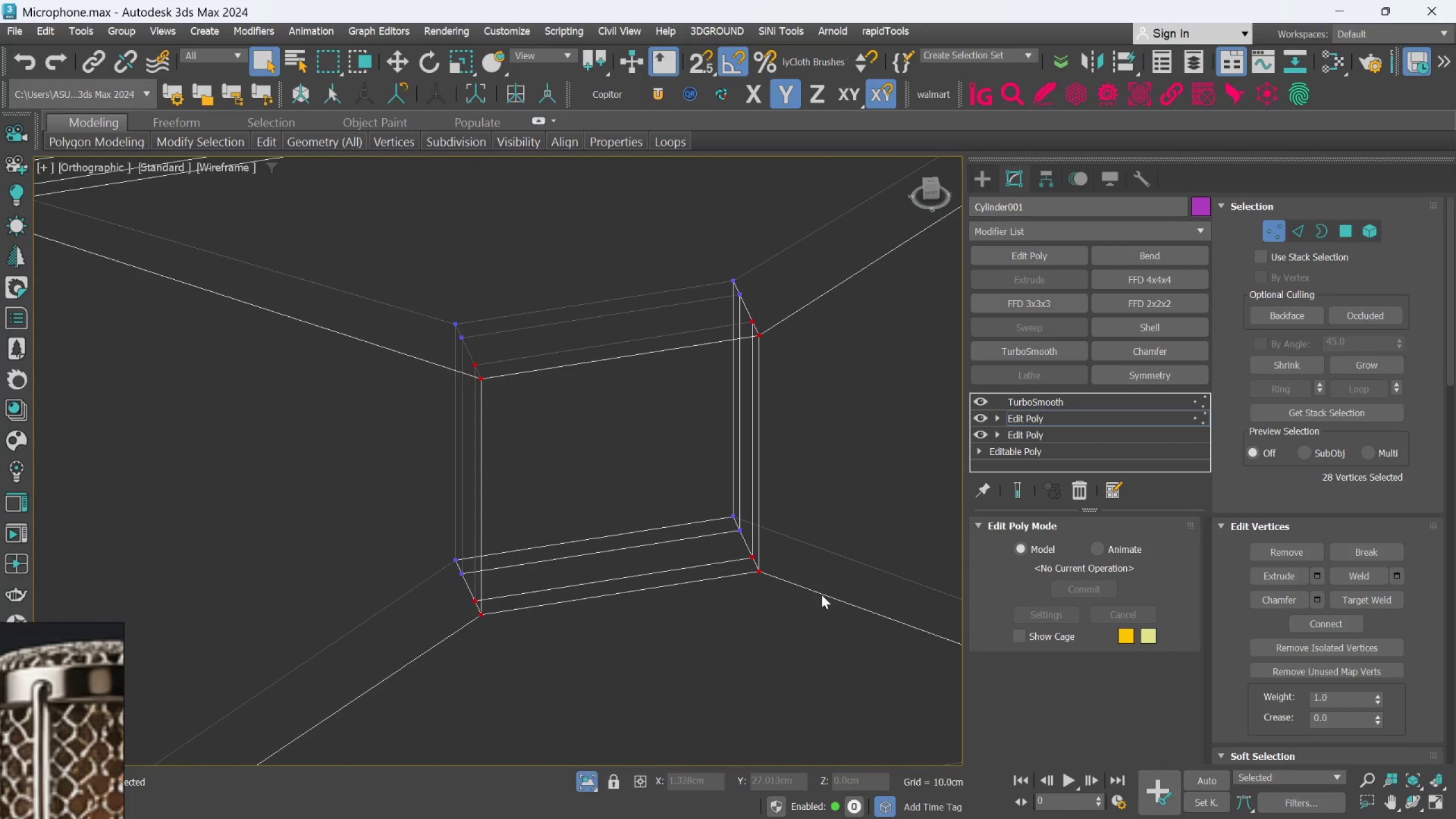 
scroll: coordinate [824, 598], scroll_direction: down, amount: 4.0
 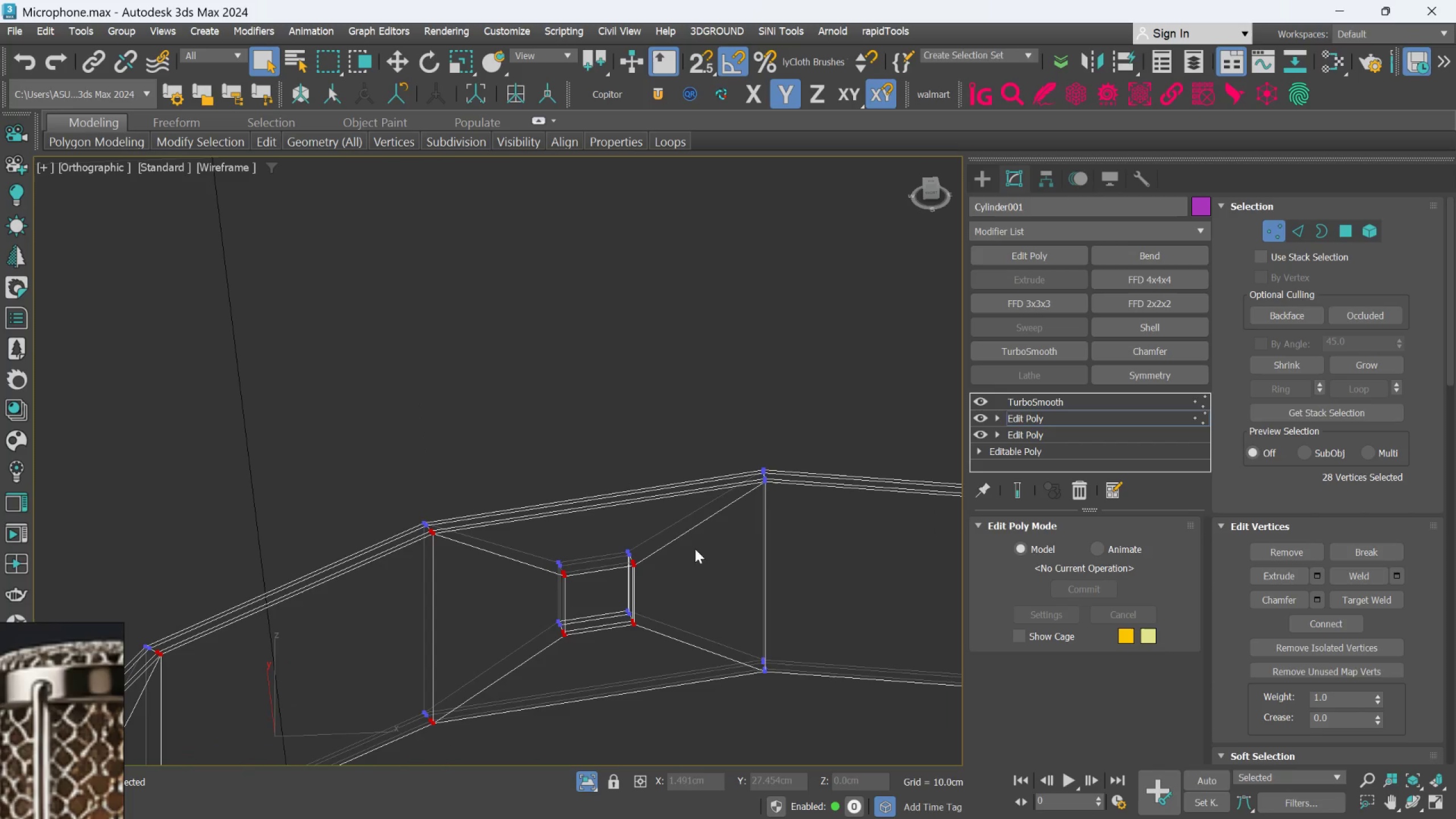 
scroll: coordinate [766, 489], scroll_direction: up, amount: 3.0
 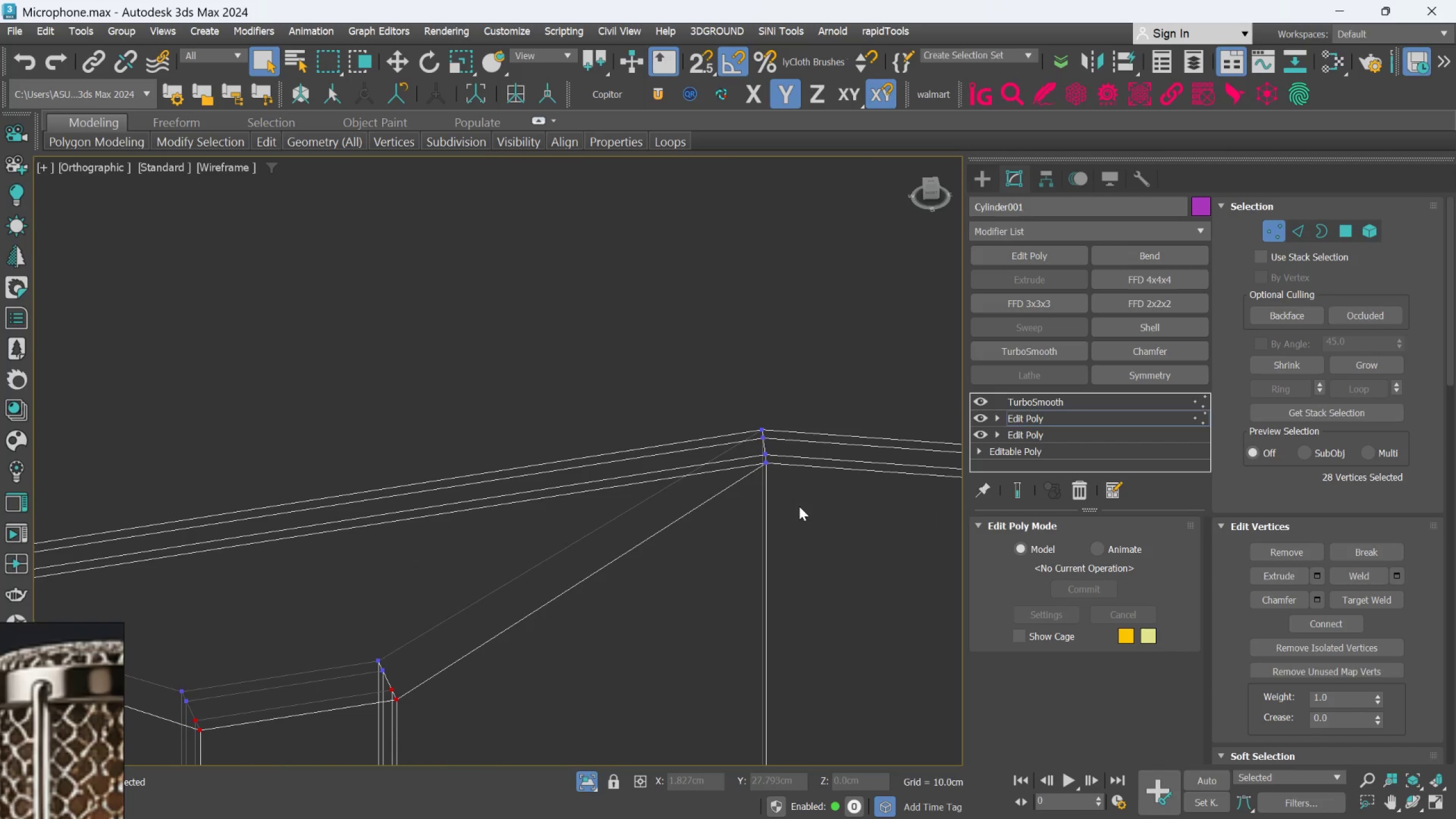 
hold_key(key=ControlLeft, duration=0.9)
left_click_drag(start_coordinate=[780, 487], to_coordinate=[725, 410])
 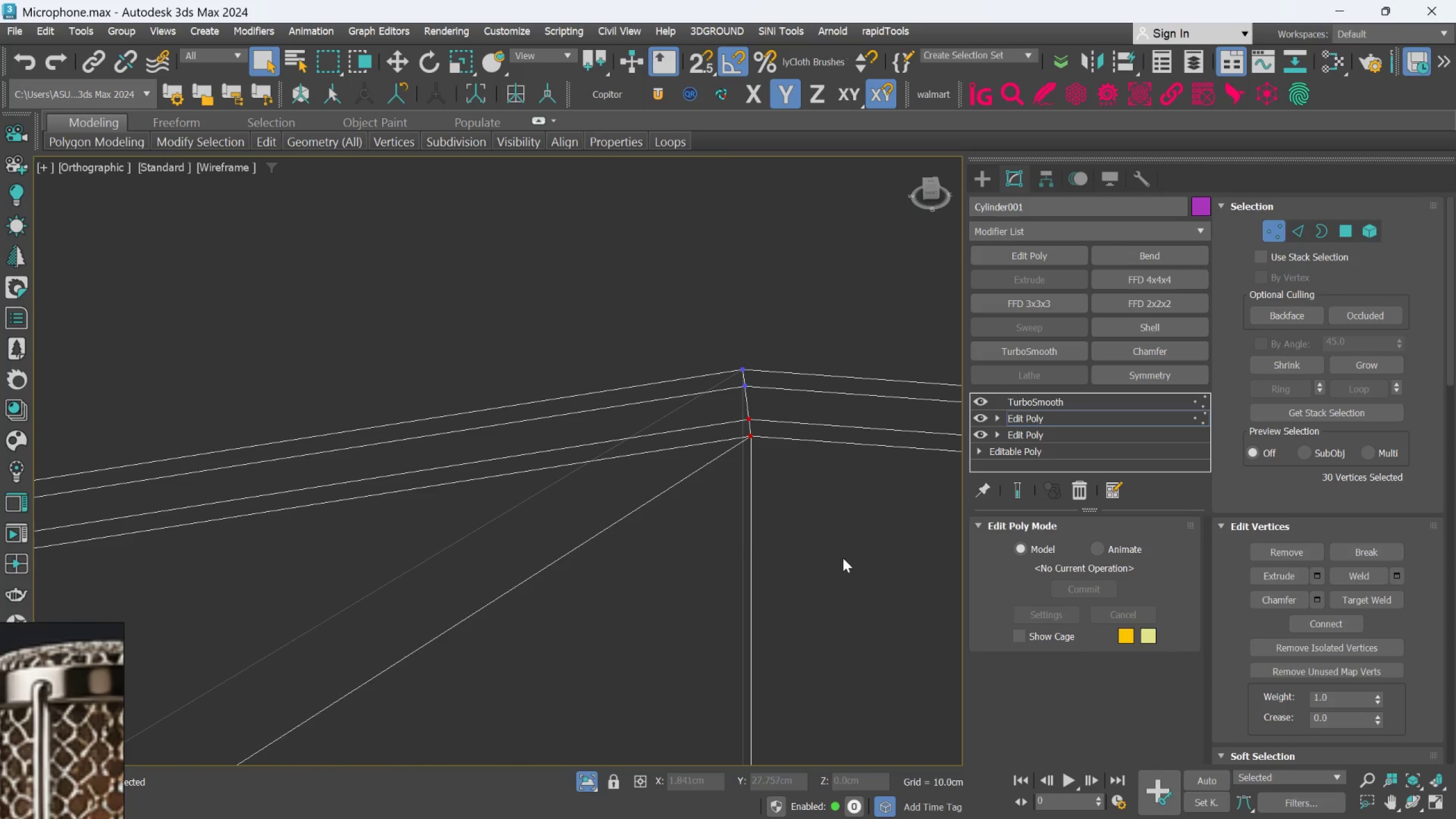 
scroll: coordinate [780, 488], scroll_direction: up, amount: 2.0
 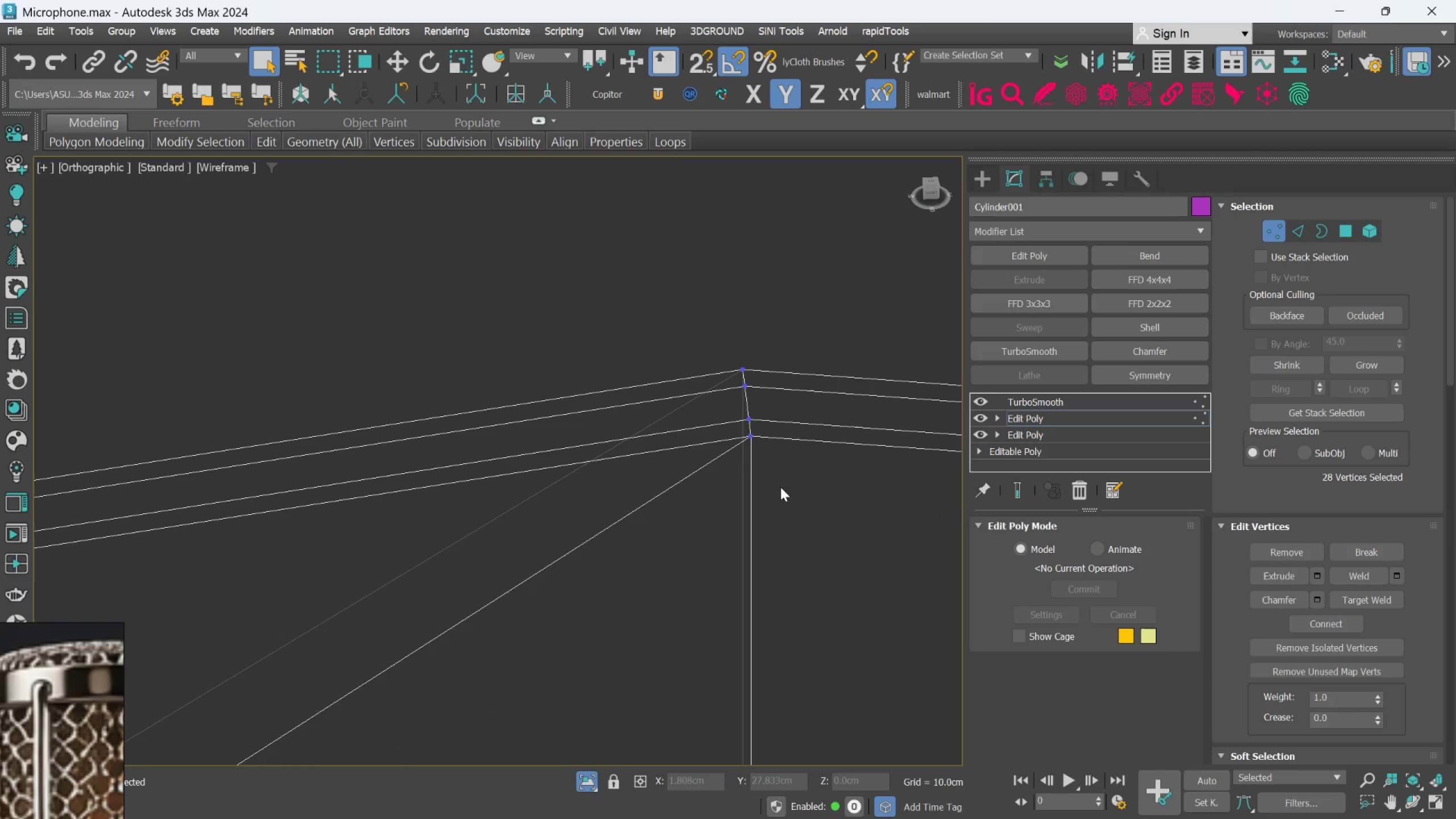 
scroll: coordinate [812, 511], scroll_direction: down, amount: 3.0
 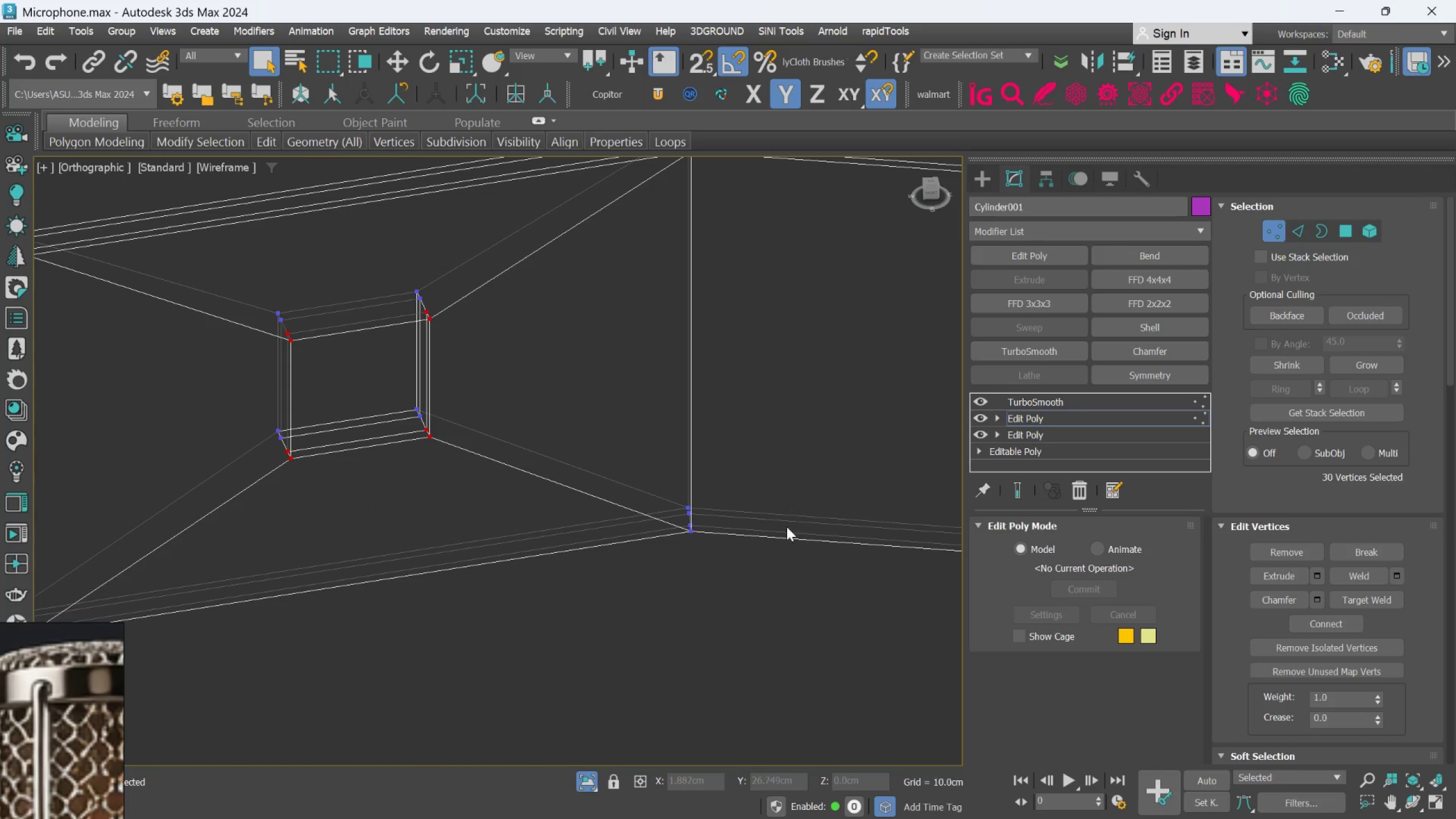 
hold_key(key=ControlLeft, duration=0.84)
left_click_drag(start_coordinate=[640, 559], to_coordinate=[560, 469])
 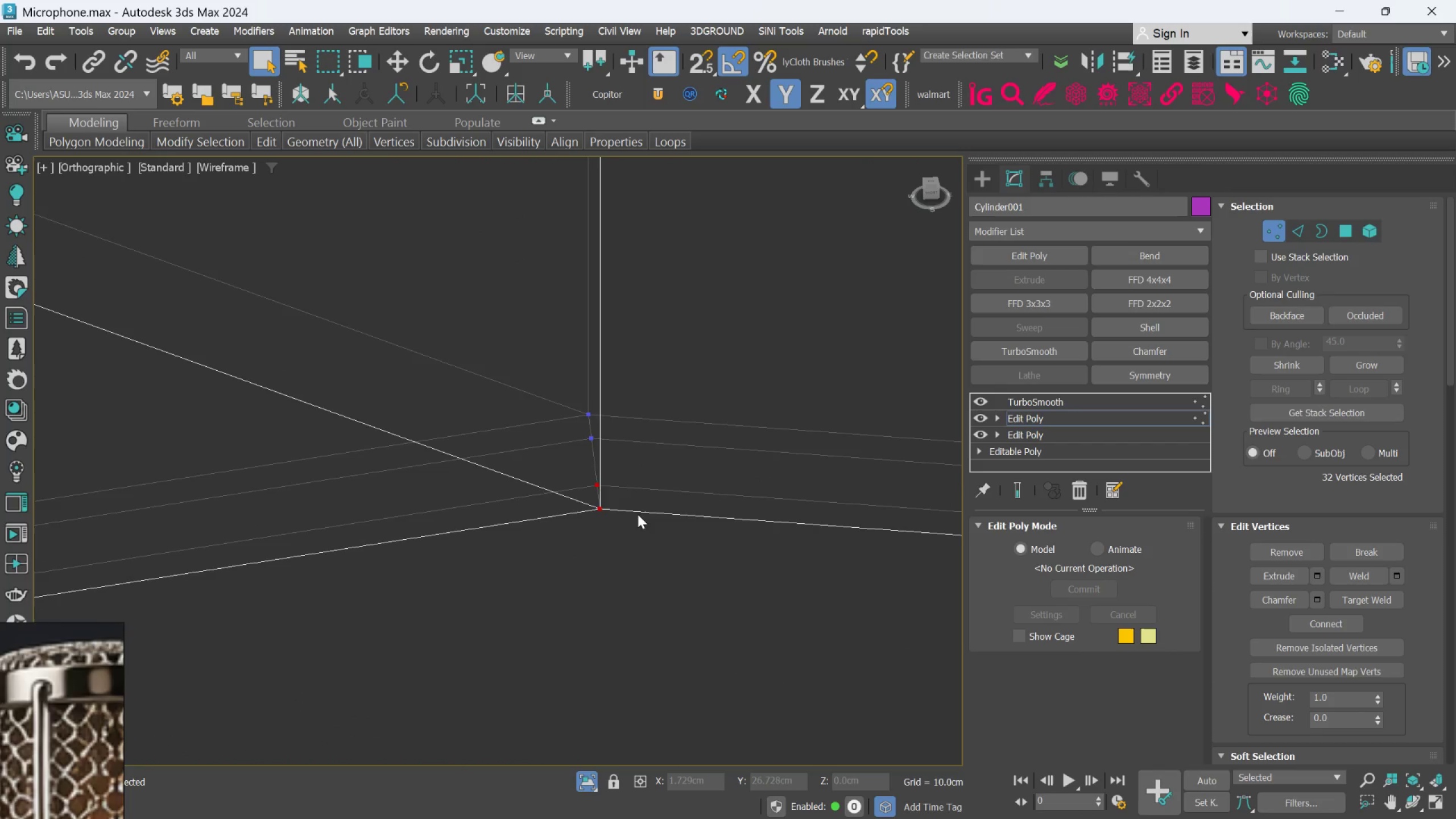 
scroll: coordinate [668, 522], scroll_direction: up, amount: 4.0
 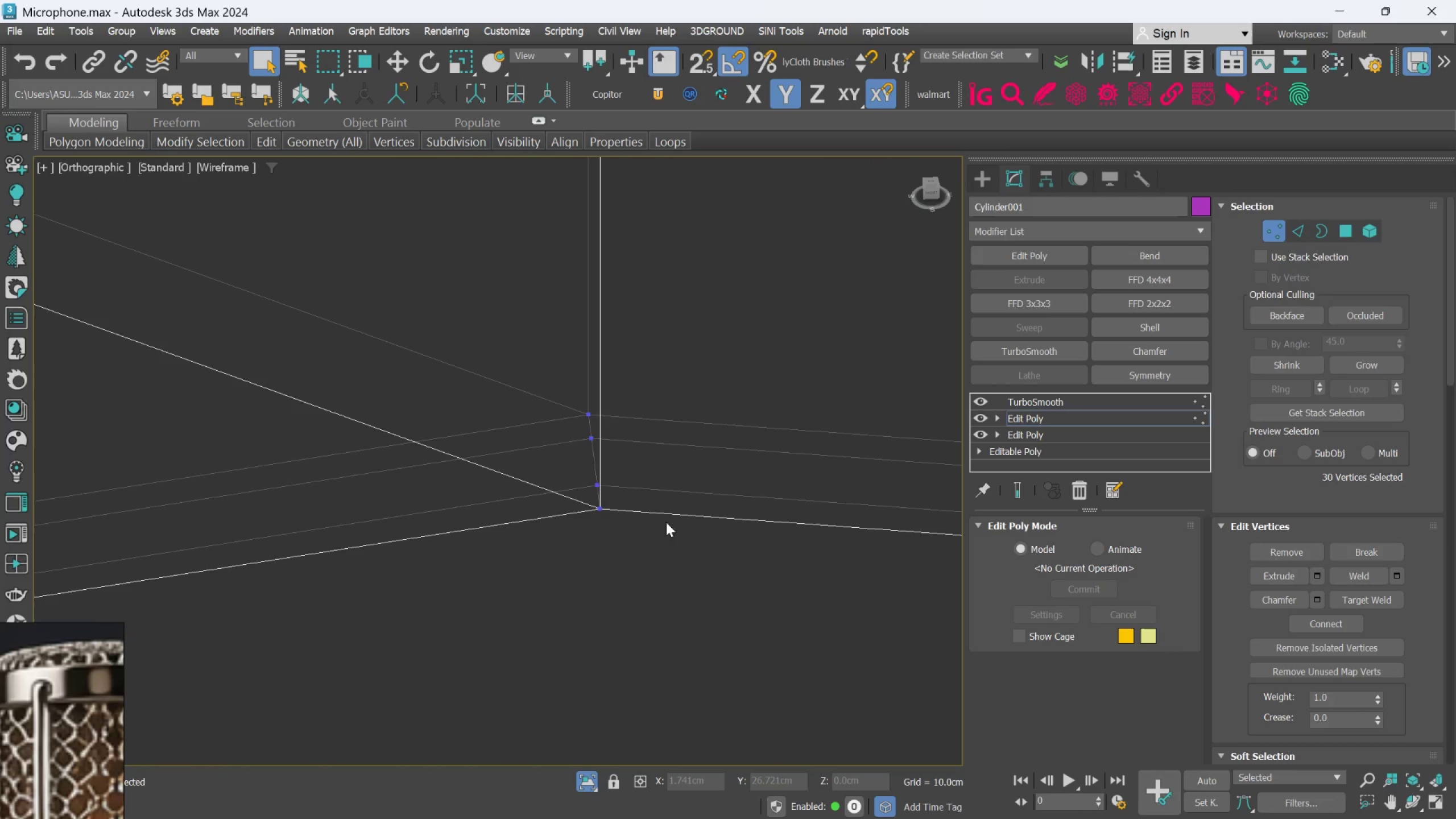 
scroll: coordinate [729, 512], scroll_direction: down, amount: 8.0
 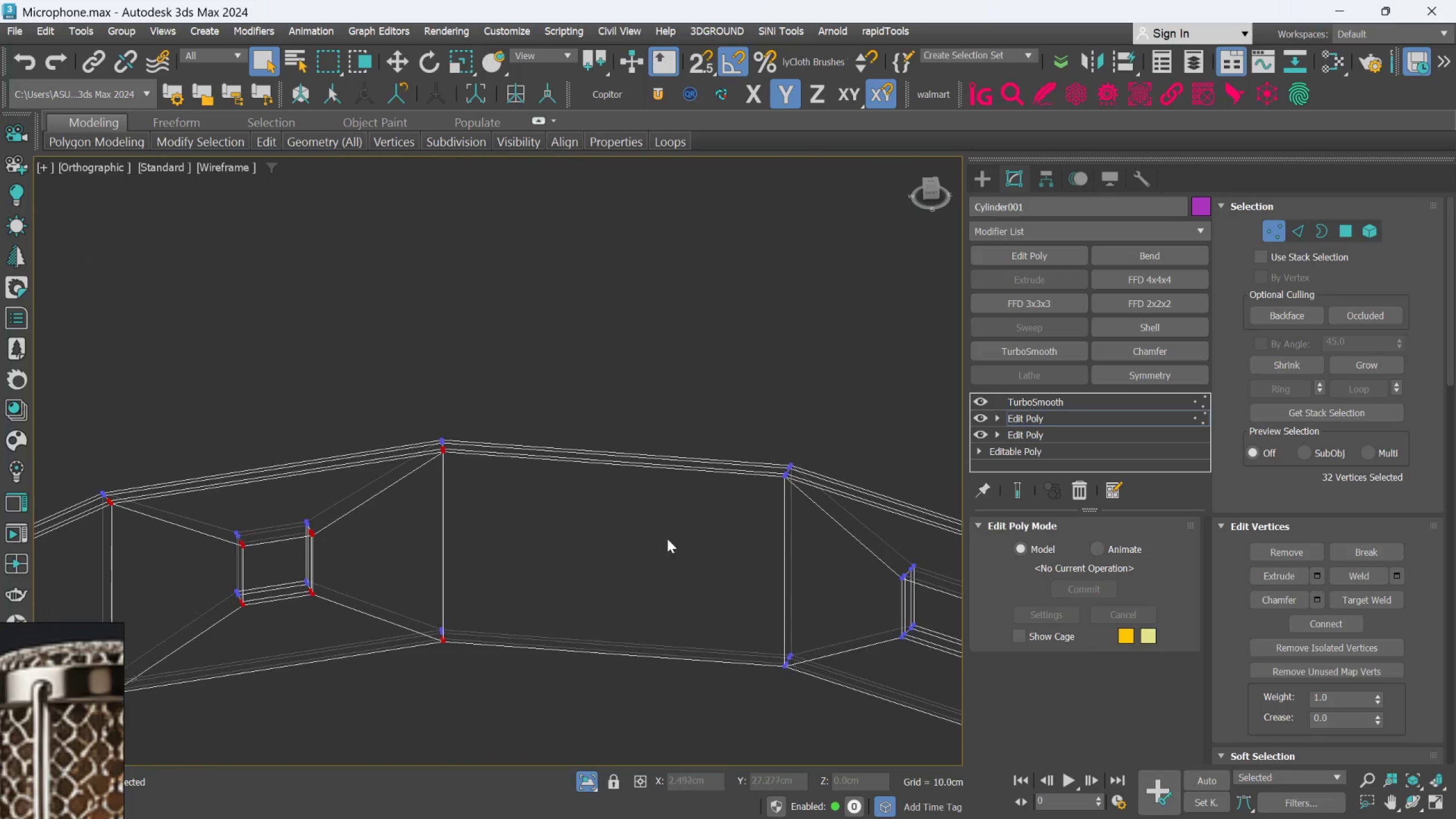 
hold_key(key=ControlLeft, duration=1.15)
left_click_drag(start_coordinate=[756, 538], to_coordinate=[722, 442])
 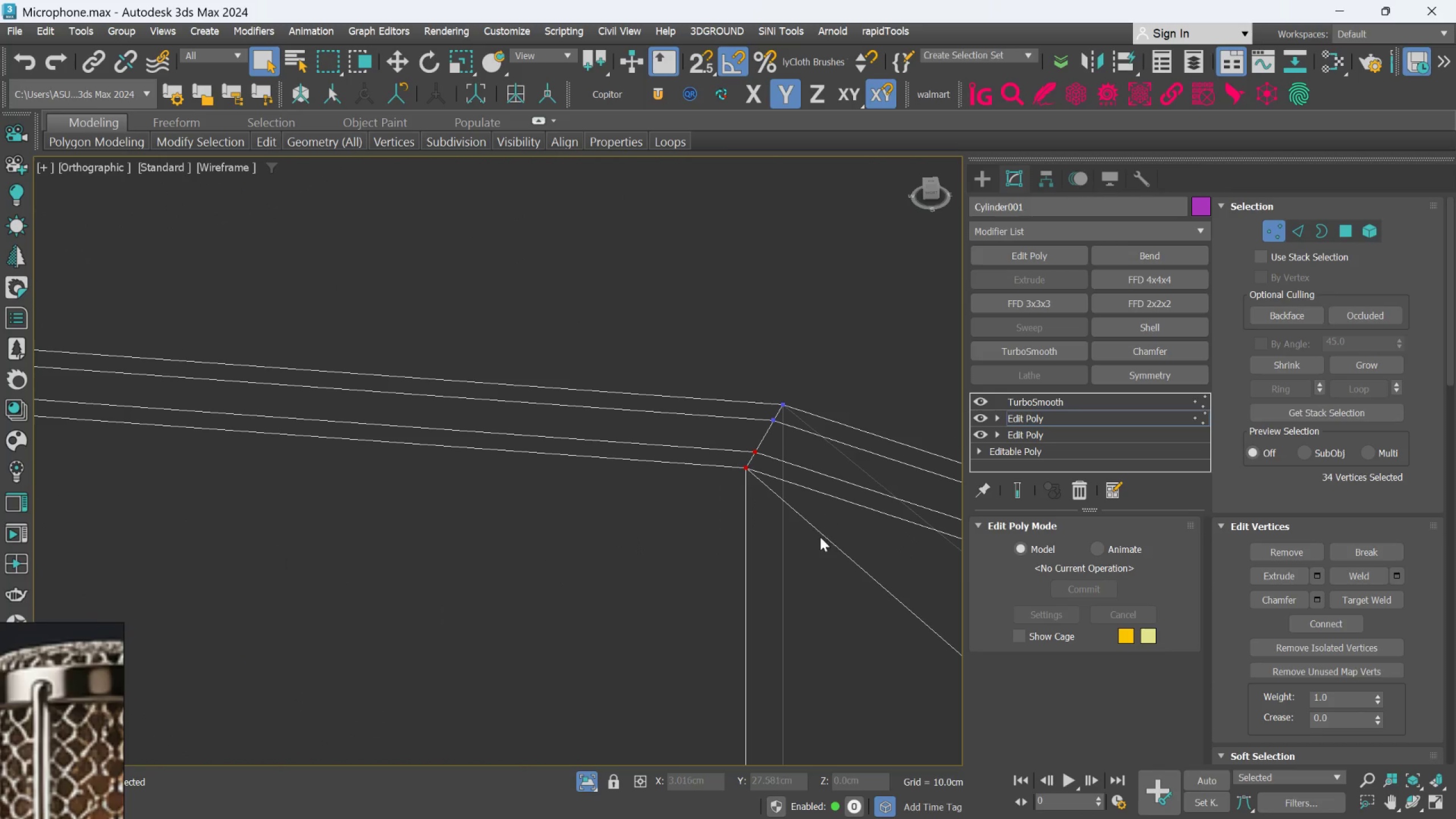 
scroll: coordinate [804, 478], scroll_direction: up, amount: 5.0
 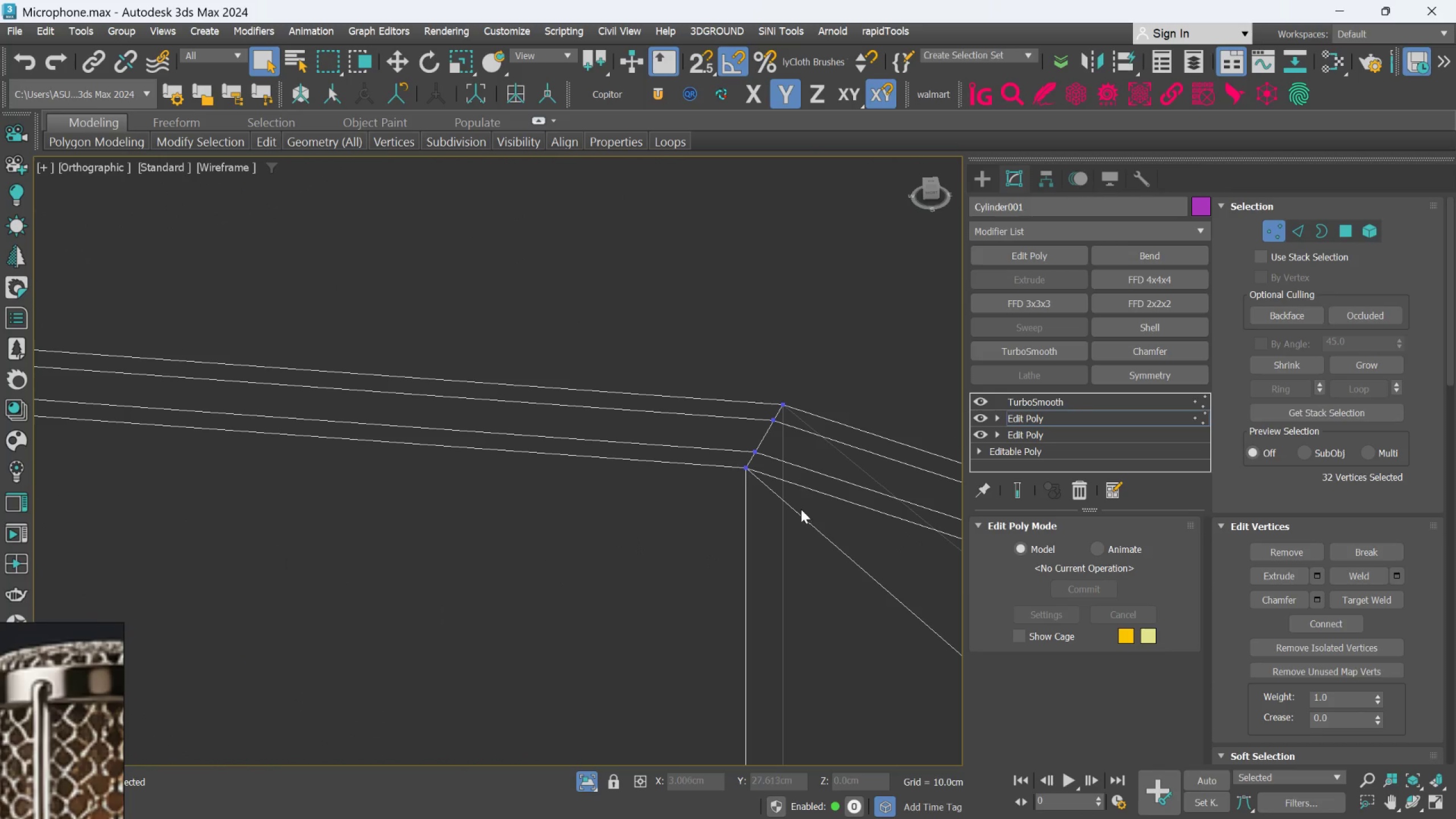 
scroll: coordinate [816, 695], scroll_direction: down, amount: 4.0
 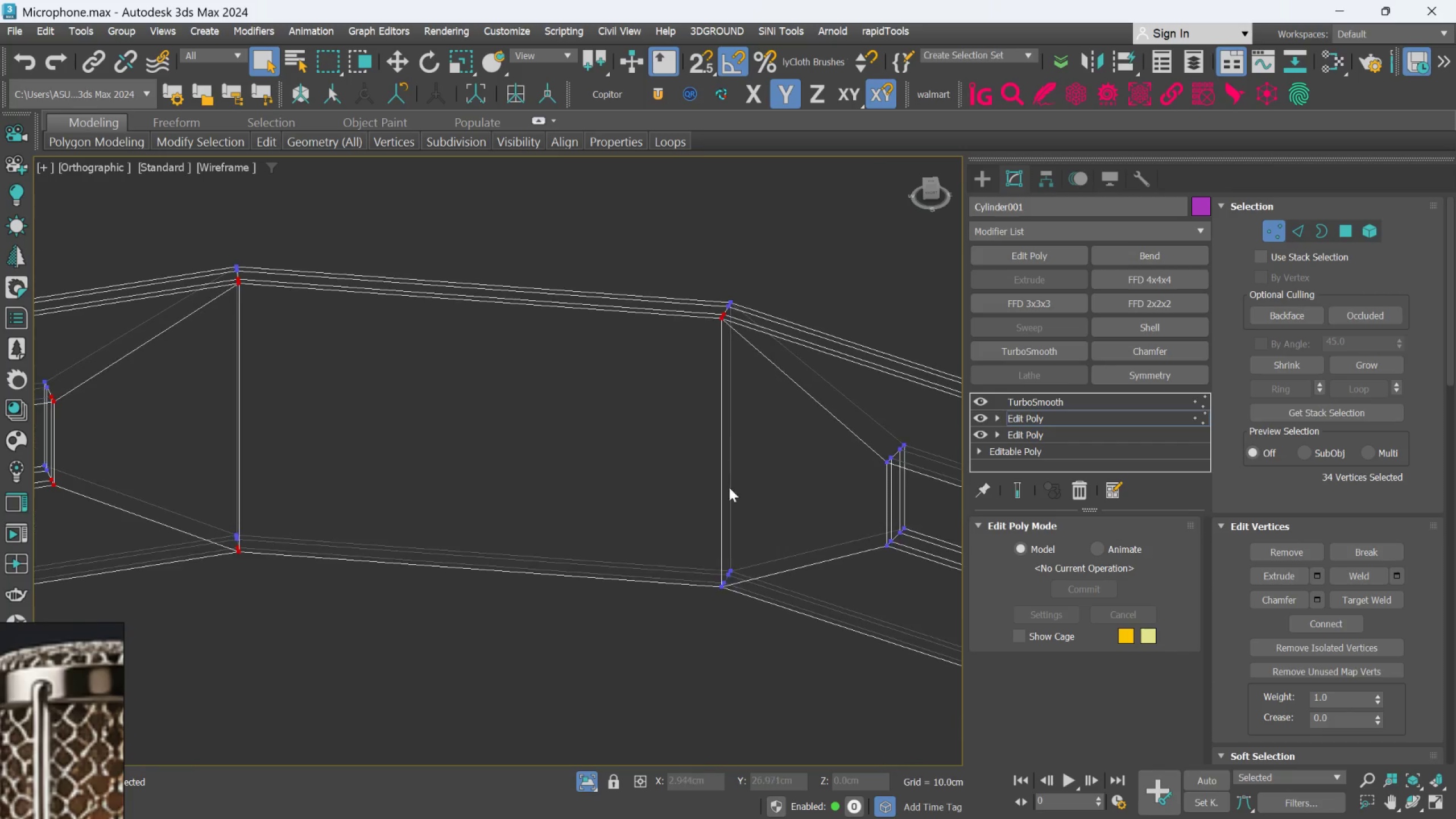 
hold_key(key=ControlLeft, duration=0.82)
left_click_drag(start_coordinate=[703, 585], to_coordinate=[611, 471])
 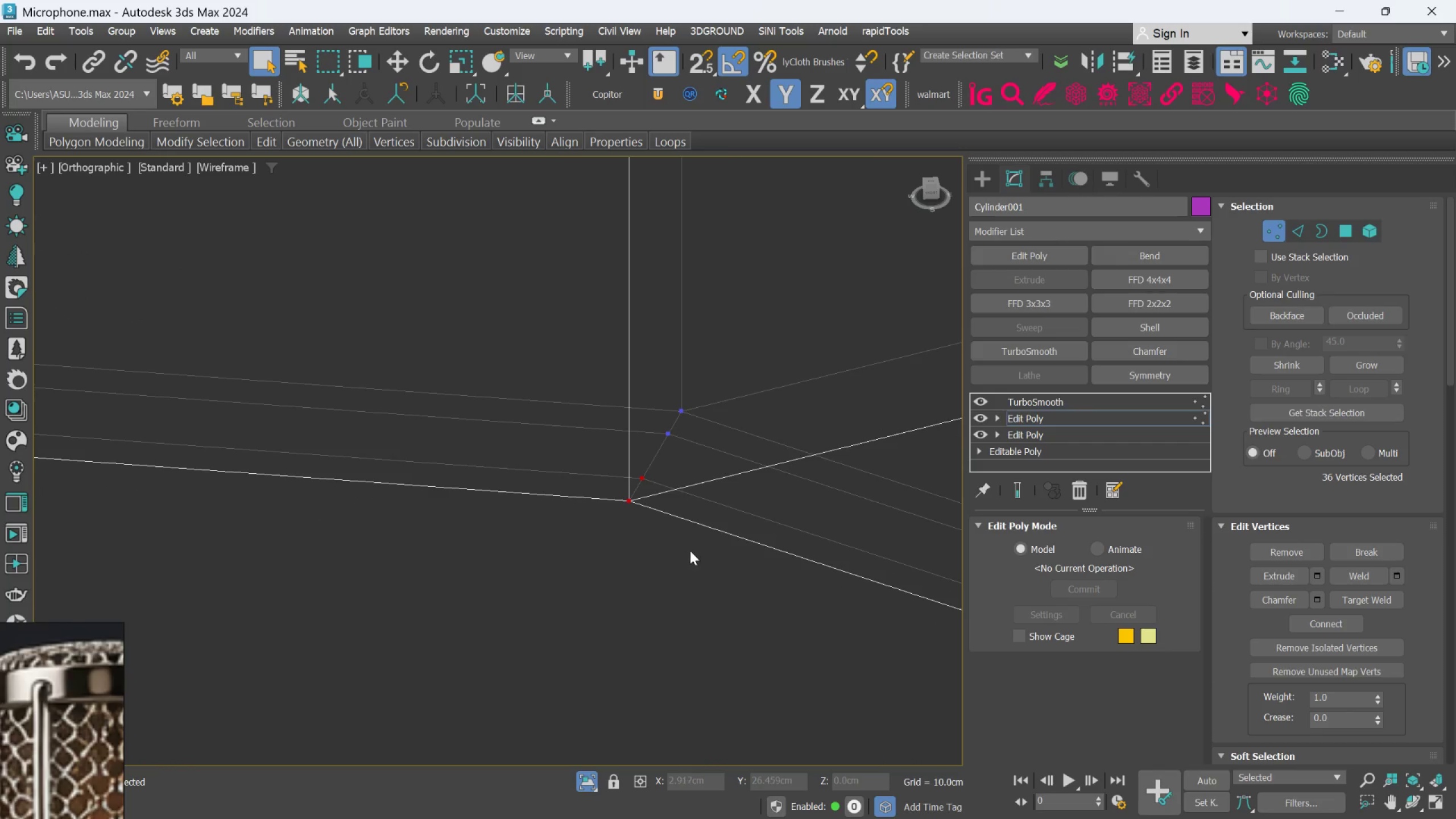 
scroll: coordinate [722, 583], scroll_direction: up, amount: 5.0
 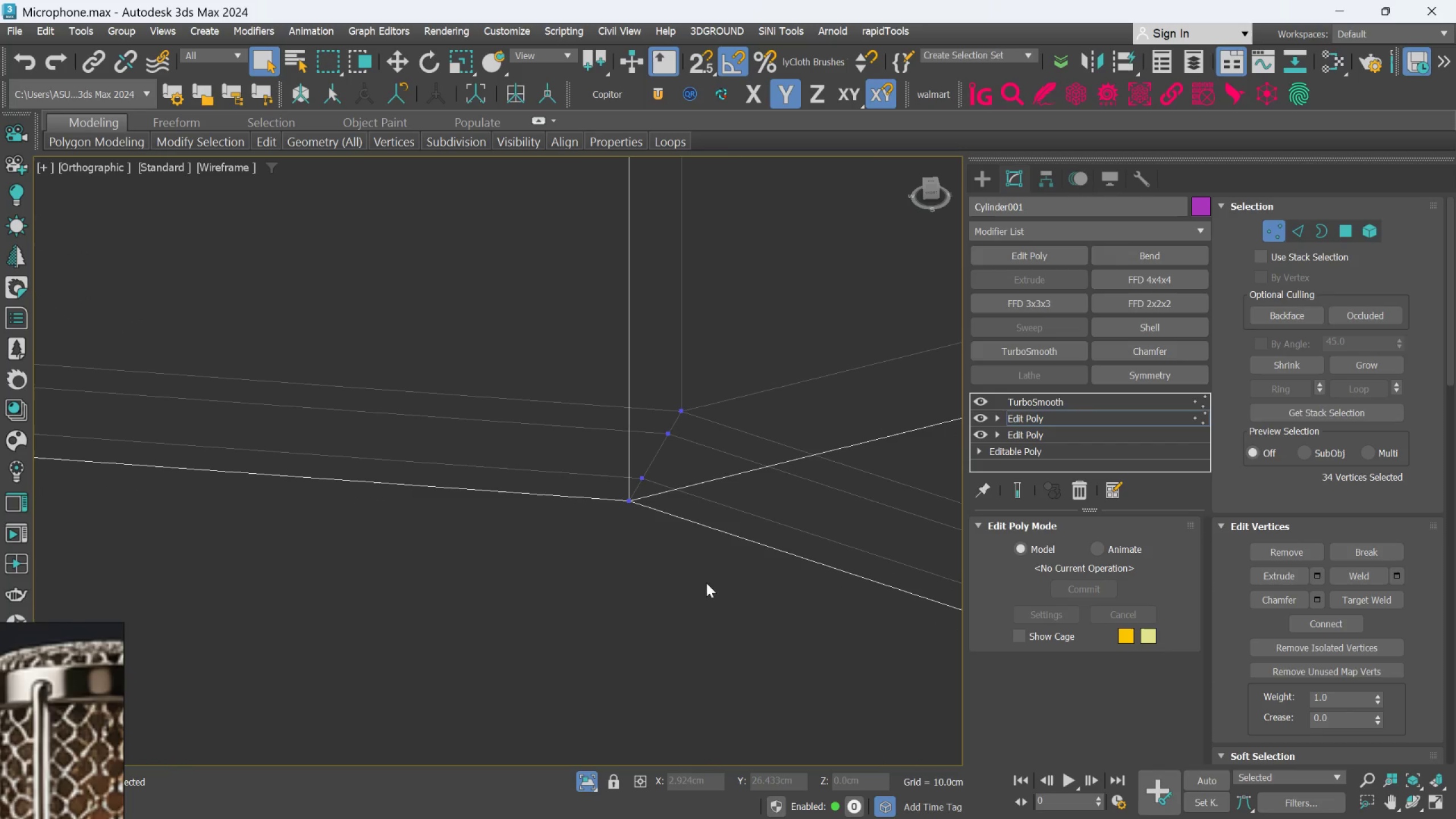 
scroll: coordinate [827, 542], scroll_direction: down, amount: 8.0
 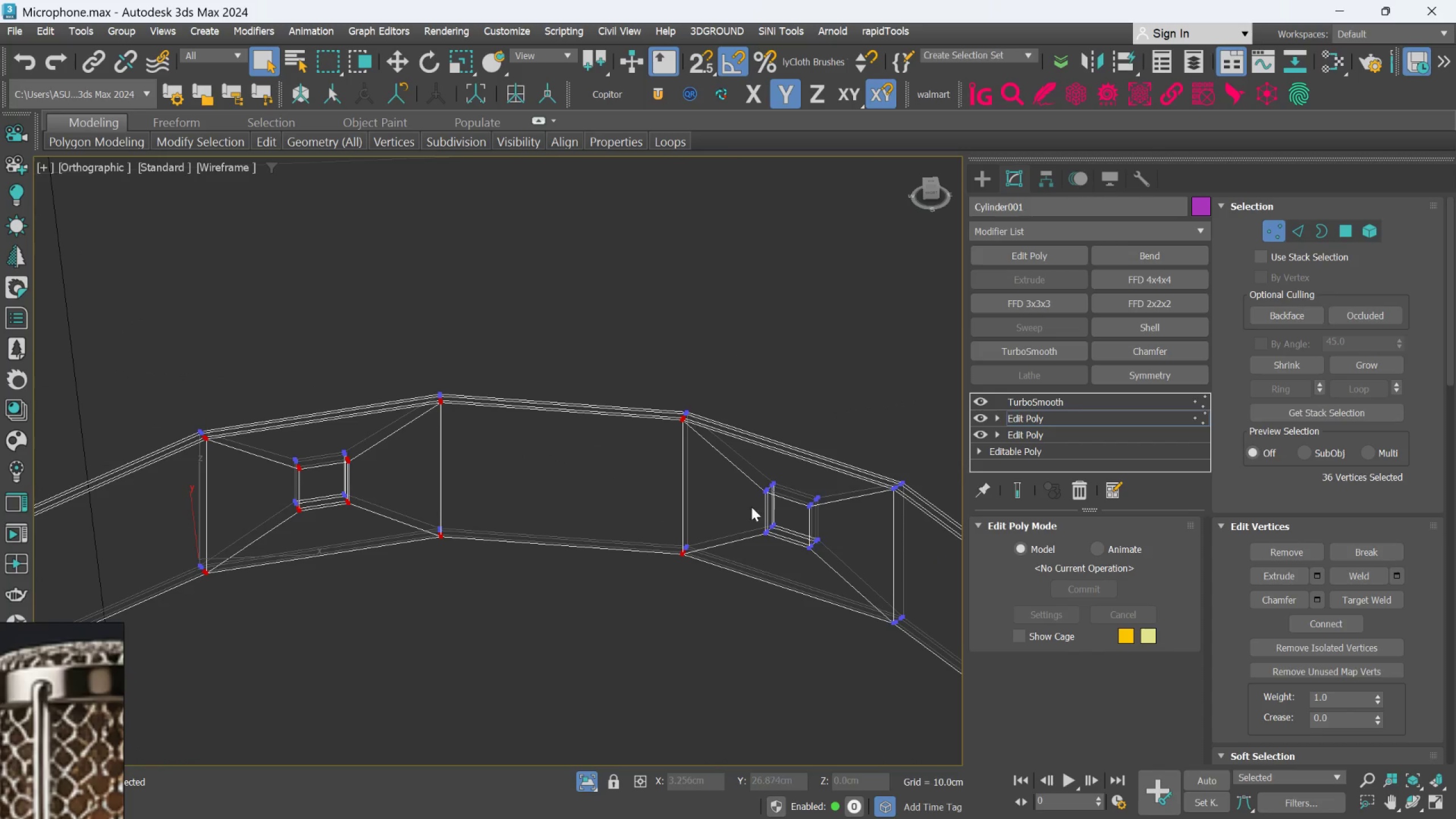 
hold_key(key=ControlLeft, duration=0.97)
 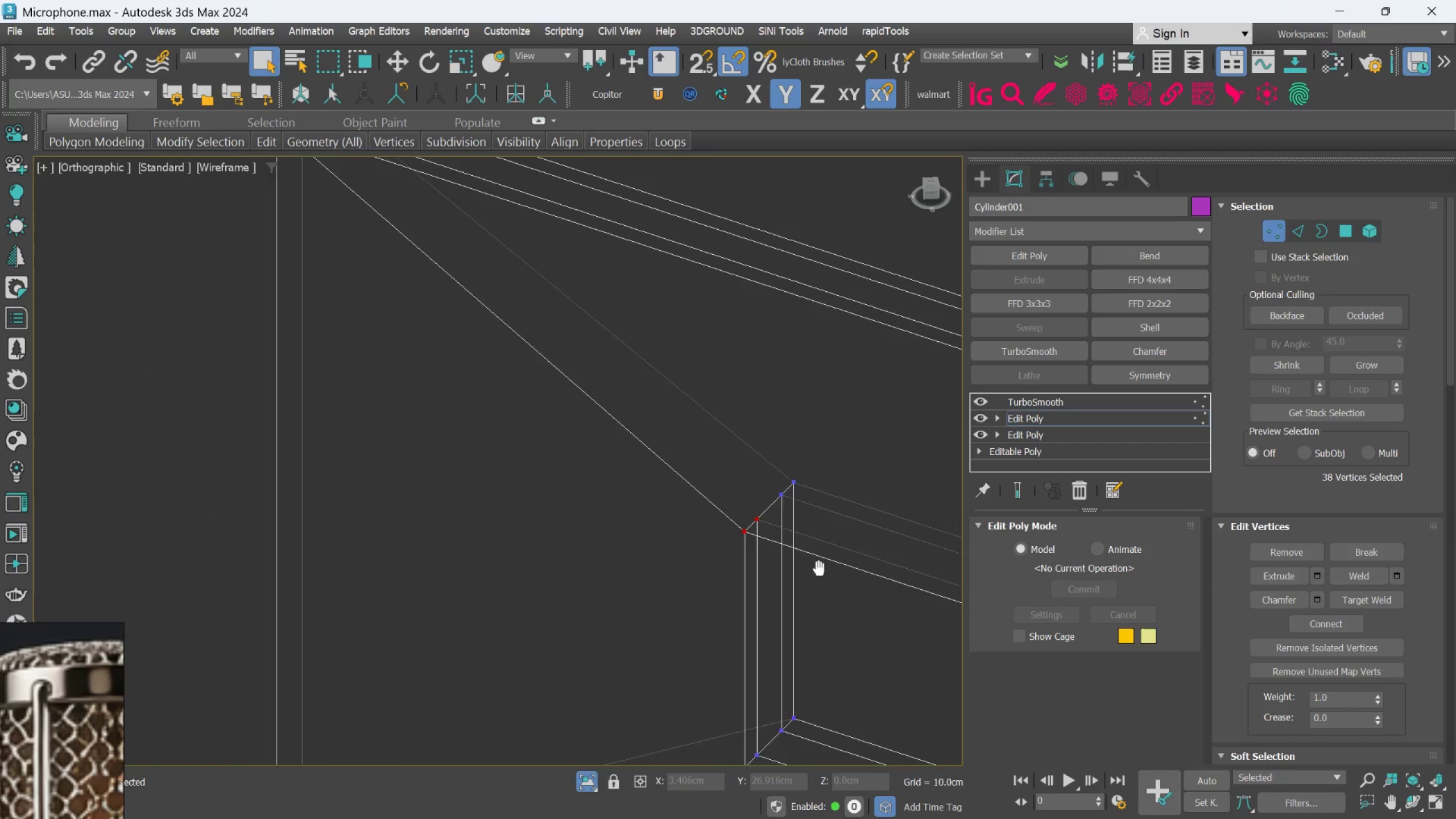 
scroll: coordinate [820, 512], scroll_direction: up, amount: 7.0
 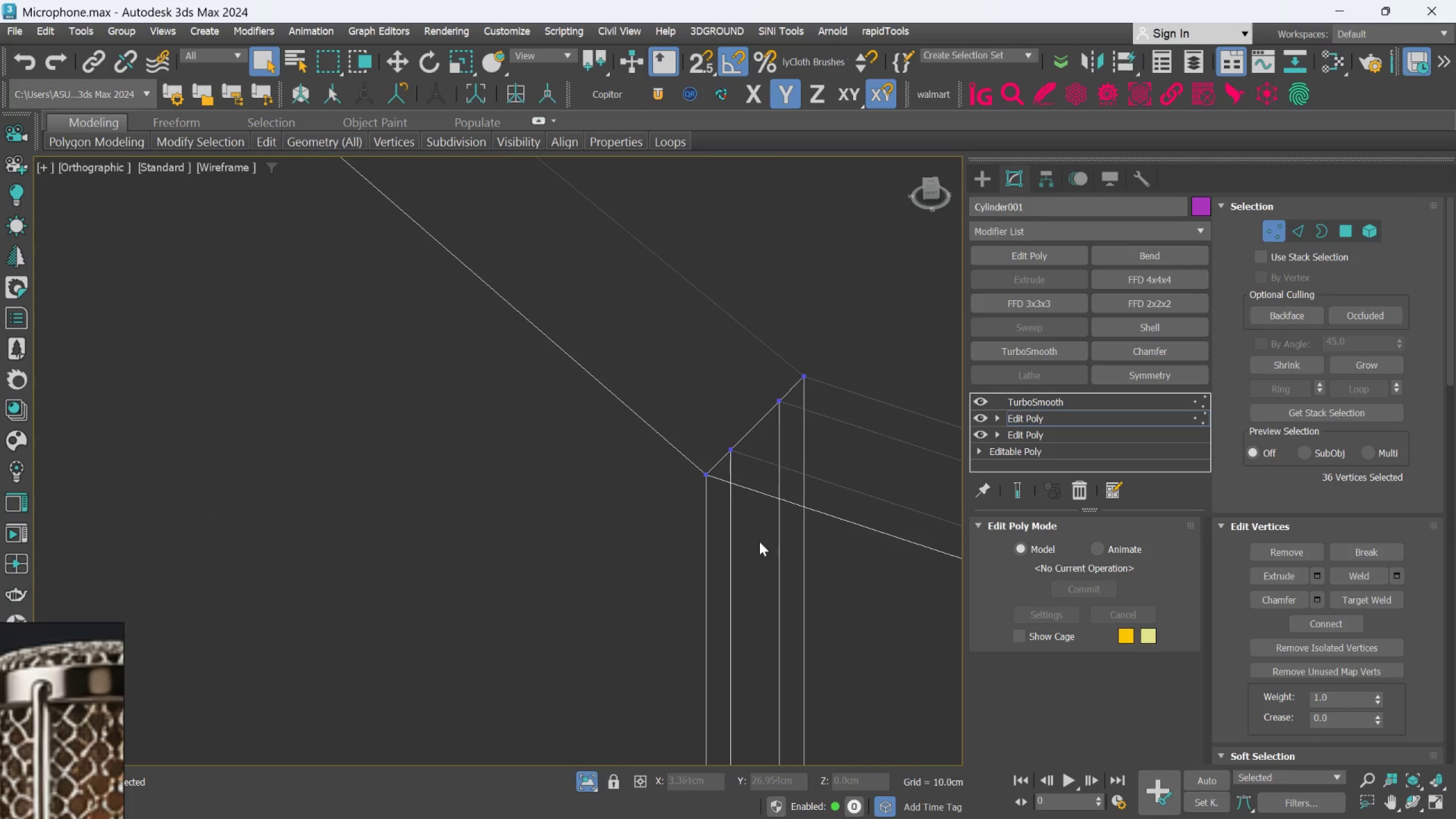 
left_click_drag(start_coordinate=[757, 555], to_coordinate=[684, 444])
 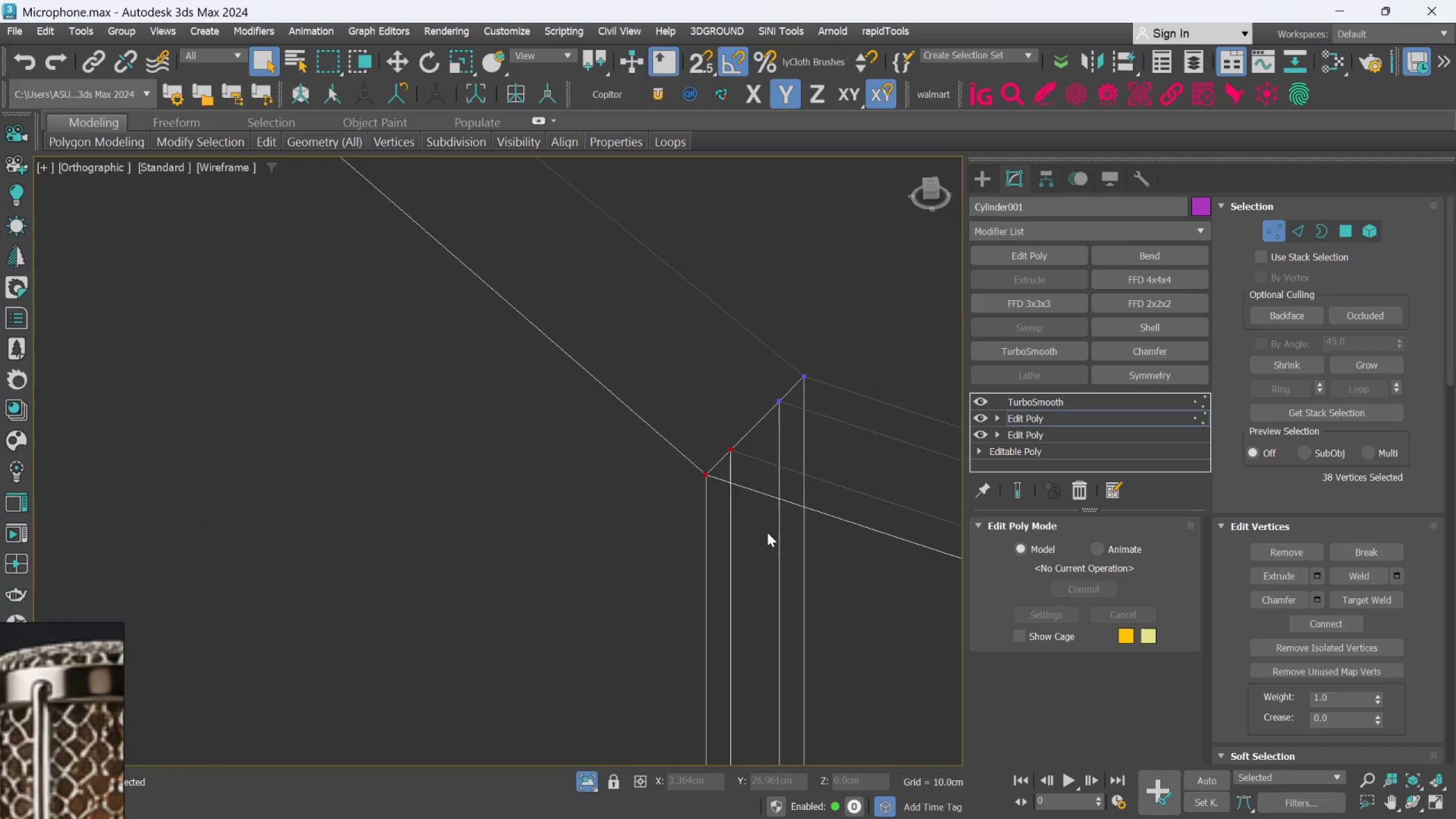 
scroll: coordinate [799, 606], scroll_direction: down, amount: 3.0
 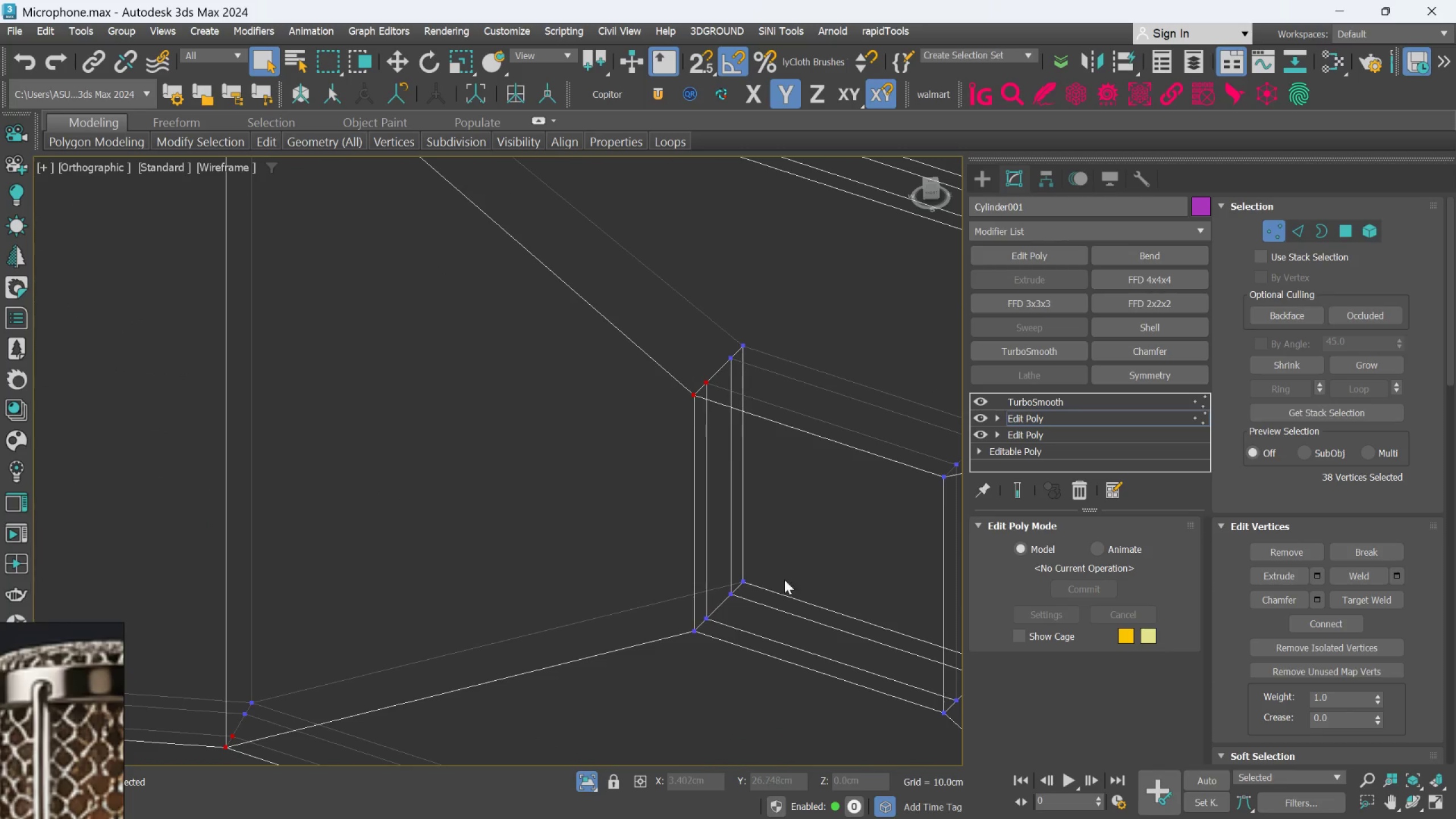 
hold_key(key=ControlLeft, duration=0.74)
left_click_drag(start_coordinate=[754, 647], to_coordinate=[661, 528])
 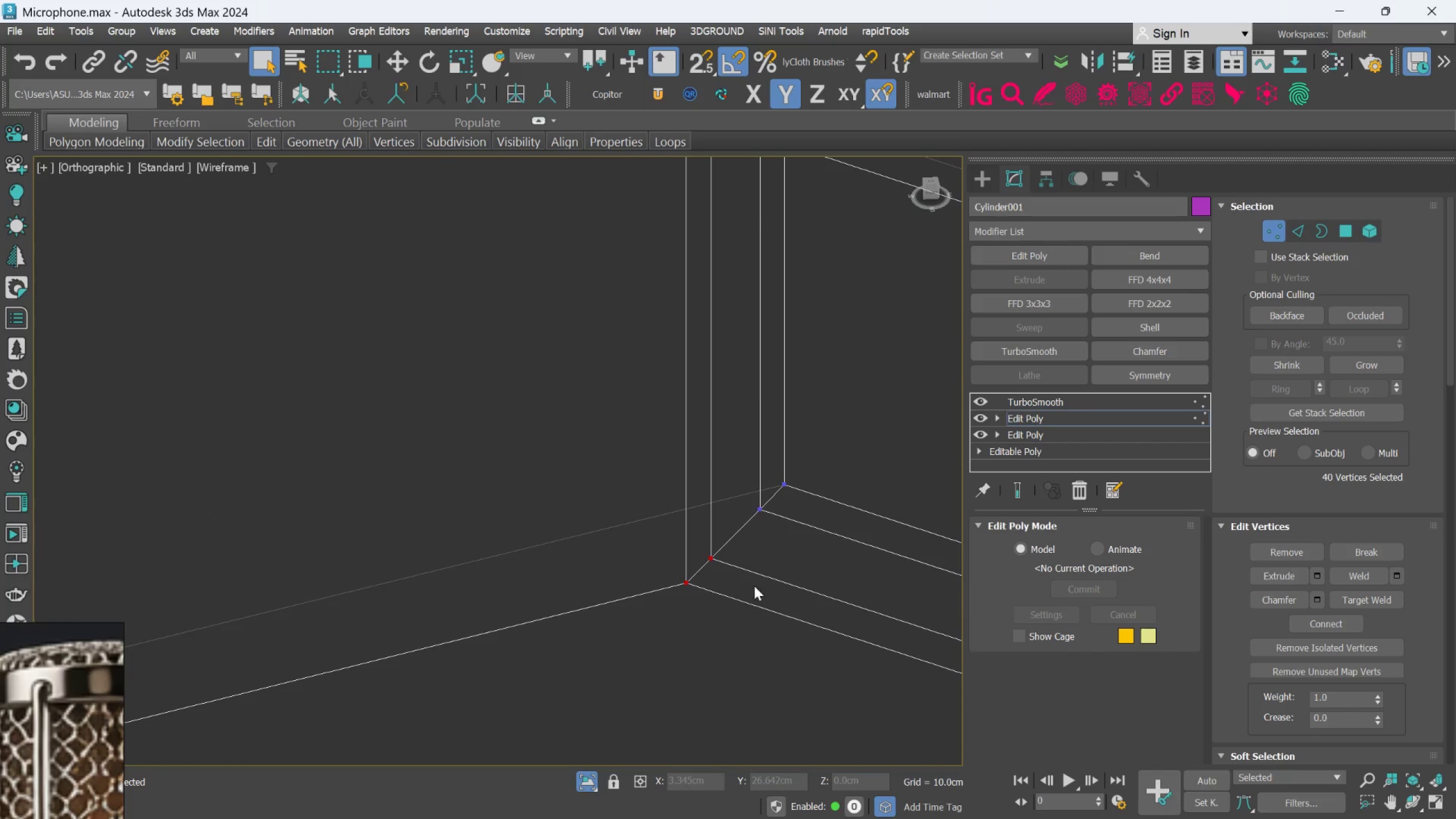 
scroll: coordinate [701, 673], scroll_direction: up, amount: 2.0
 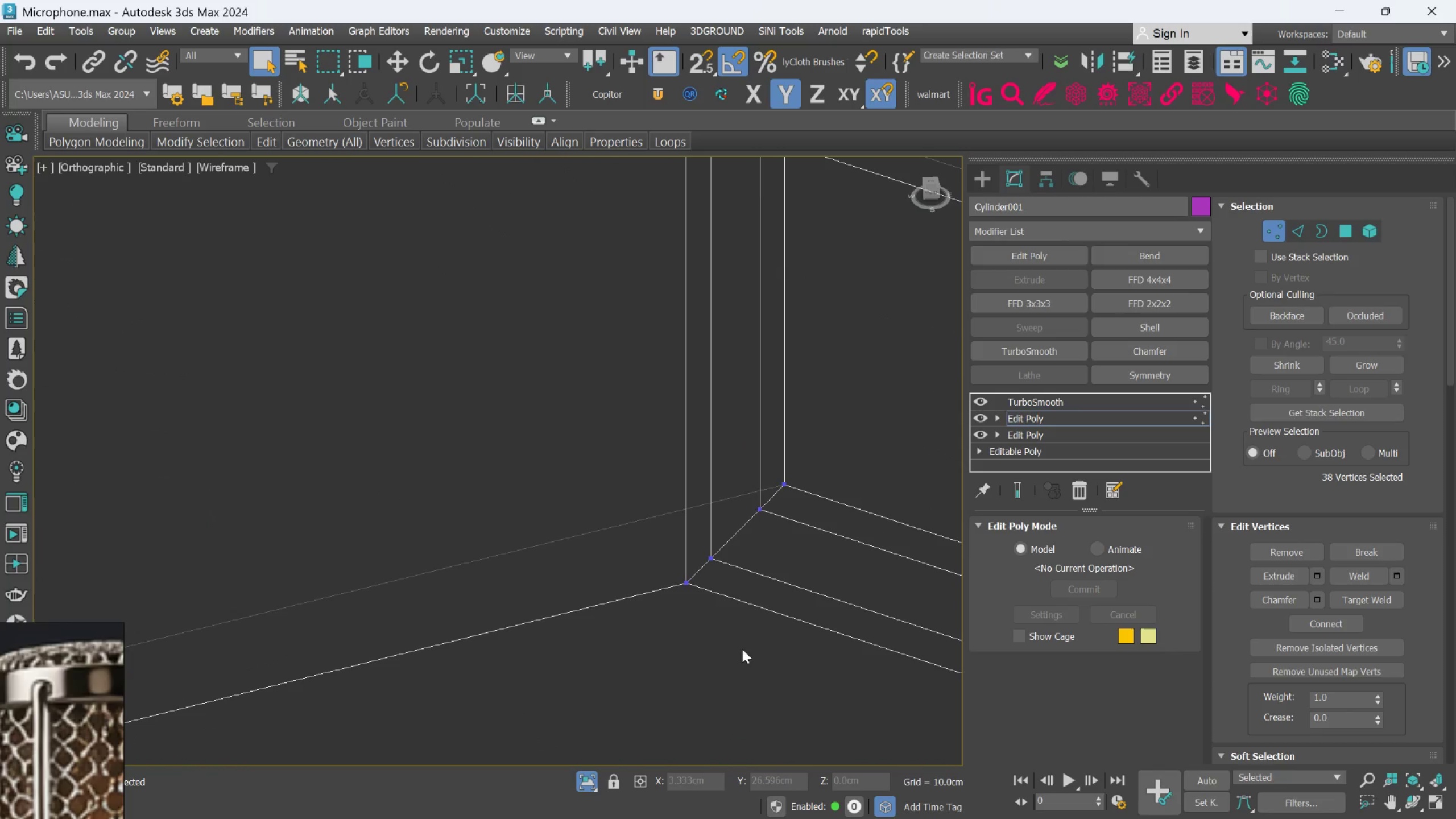 
scroll: coordinate [762, 602], scroll_direction: down, amount: 3.0
 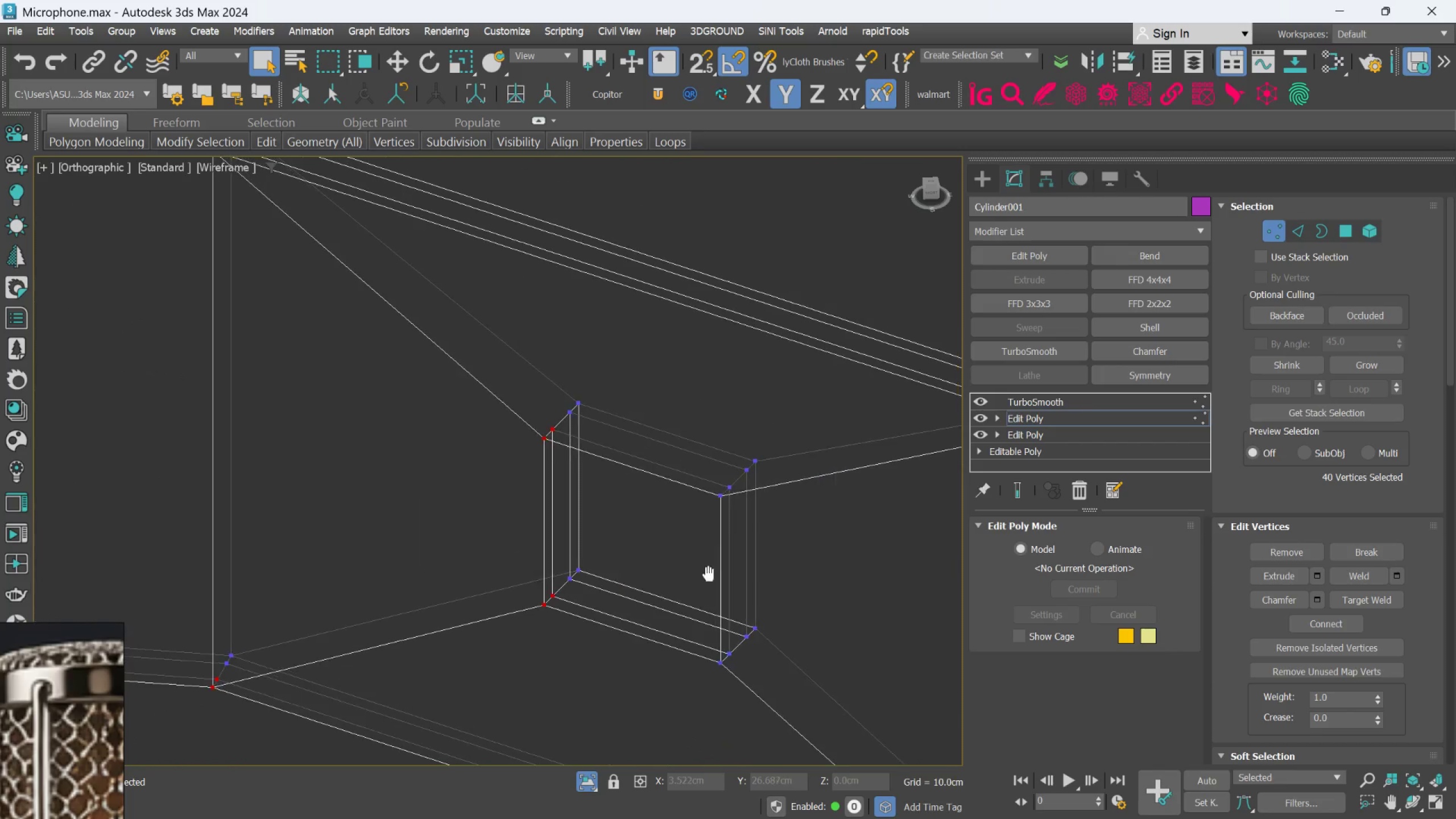 
hold_key(key=ControlLeft, duration=1.53)
left_click_drag(start_coordinate=[776, 536], to_coordinate=[704, 453])
 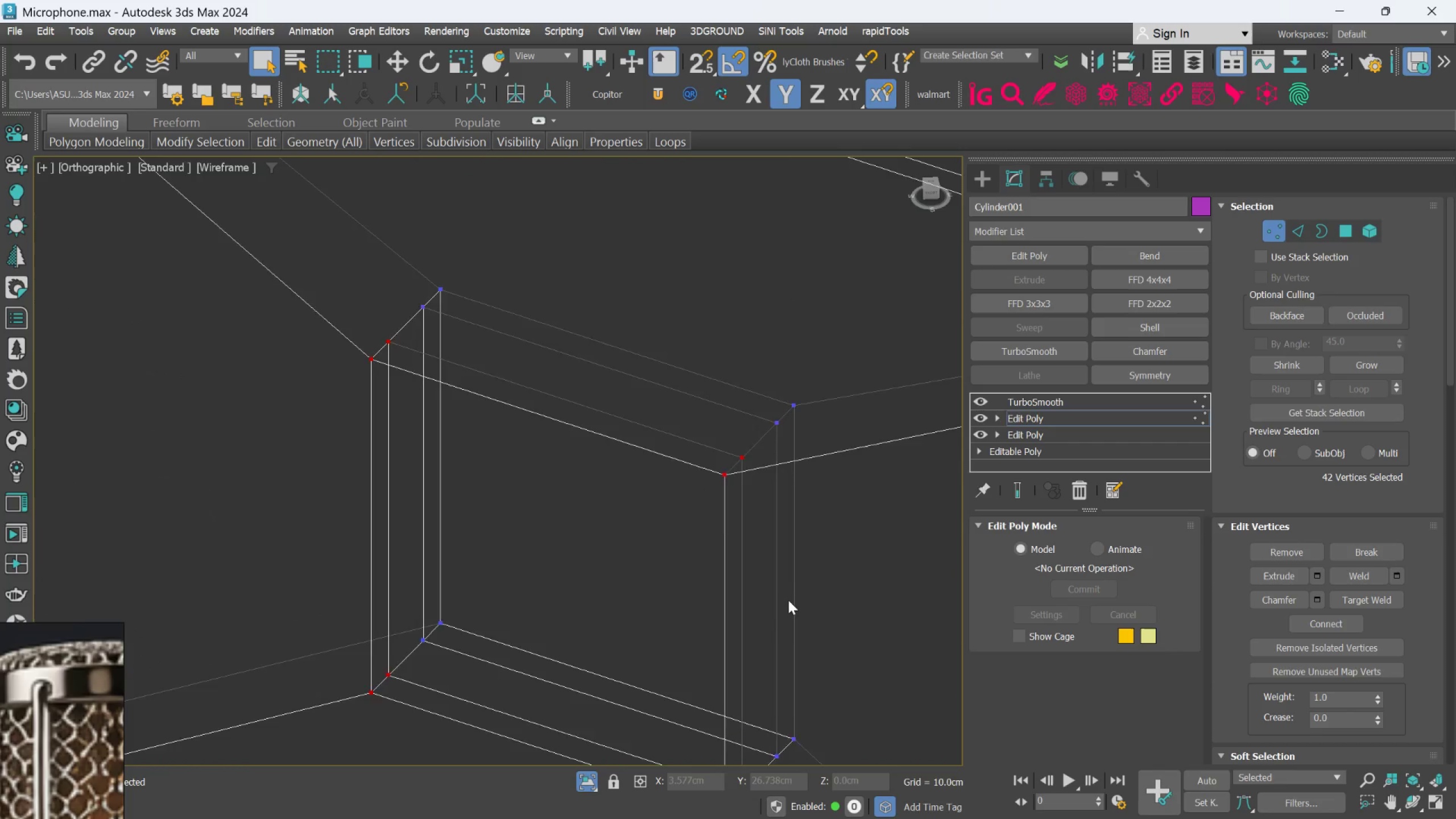 
scroll: coordinate [719, 513], scroll_direction: up, amount: 2.0
 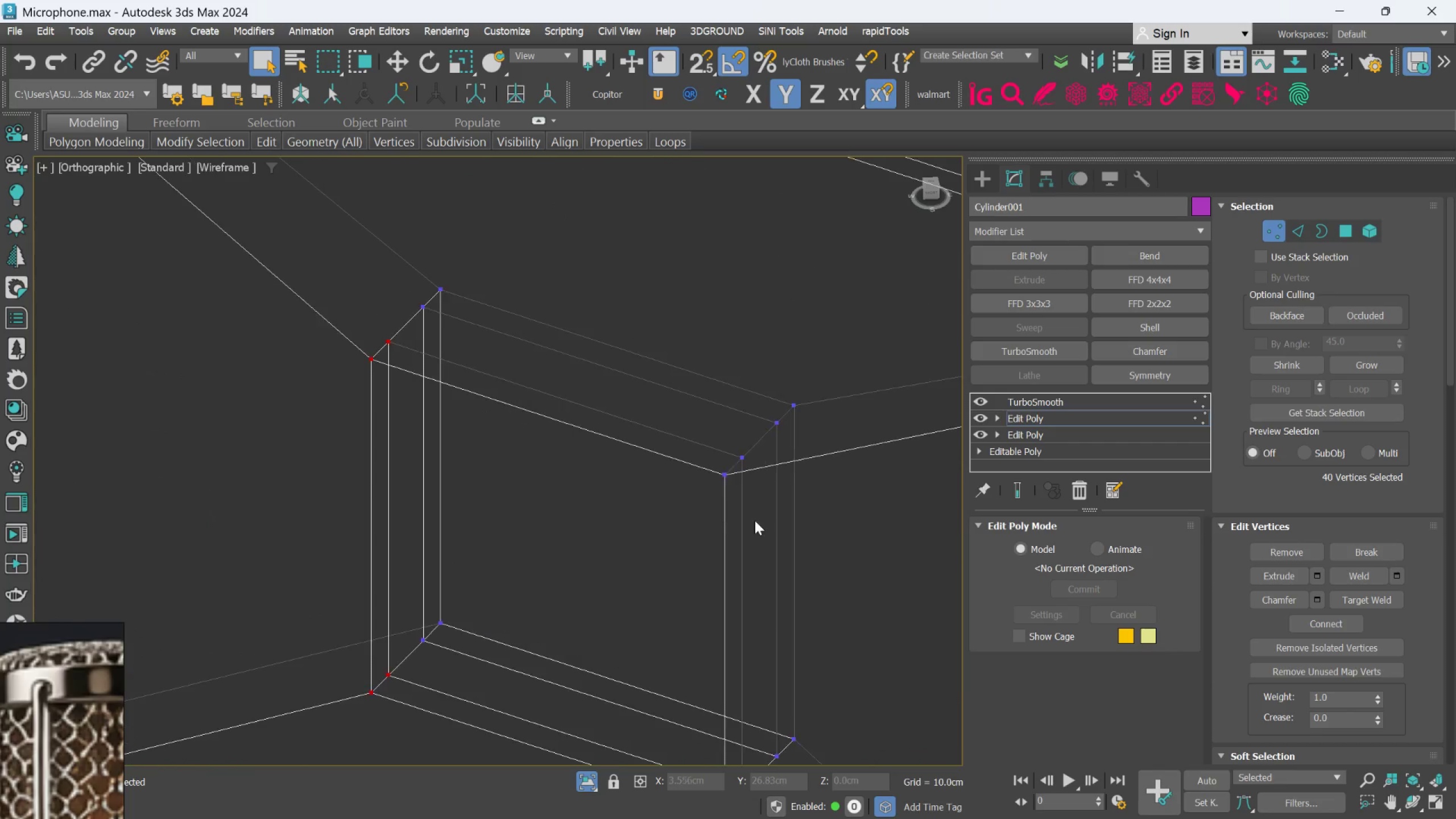 
scroll: coordinate [784, 591], scroll_direction: down, amount: 1.0
 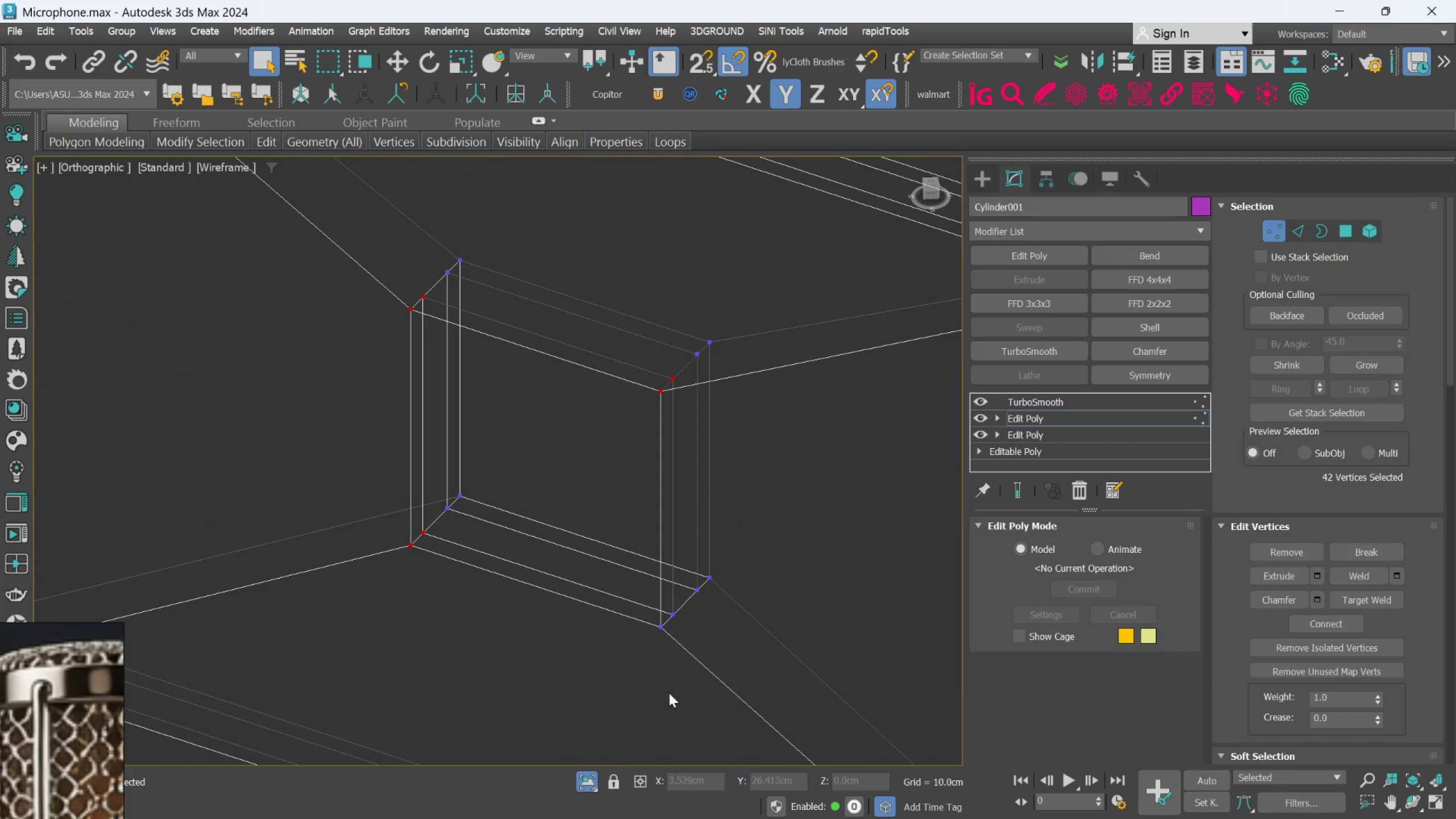 
hold_key(key=ControlLeft, duration=0.76)
left_click_drag(start_coordinate=[684, 668], to_coordinate=[631, 548])
 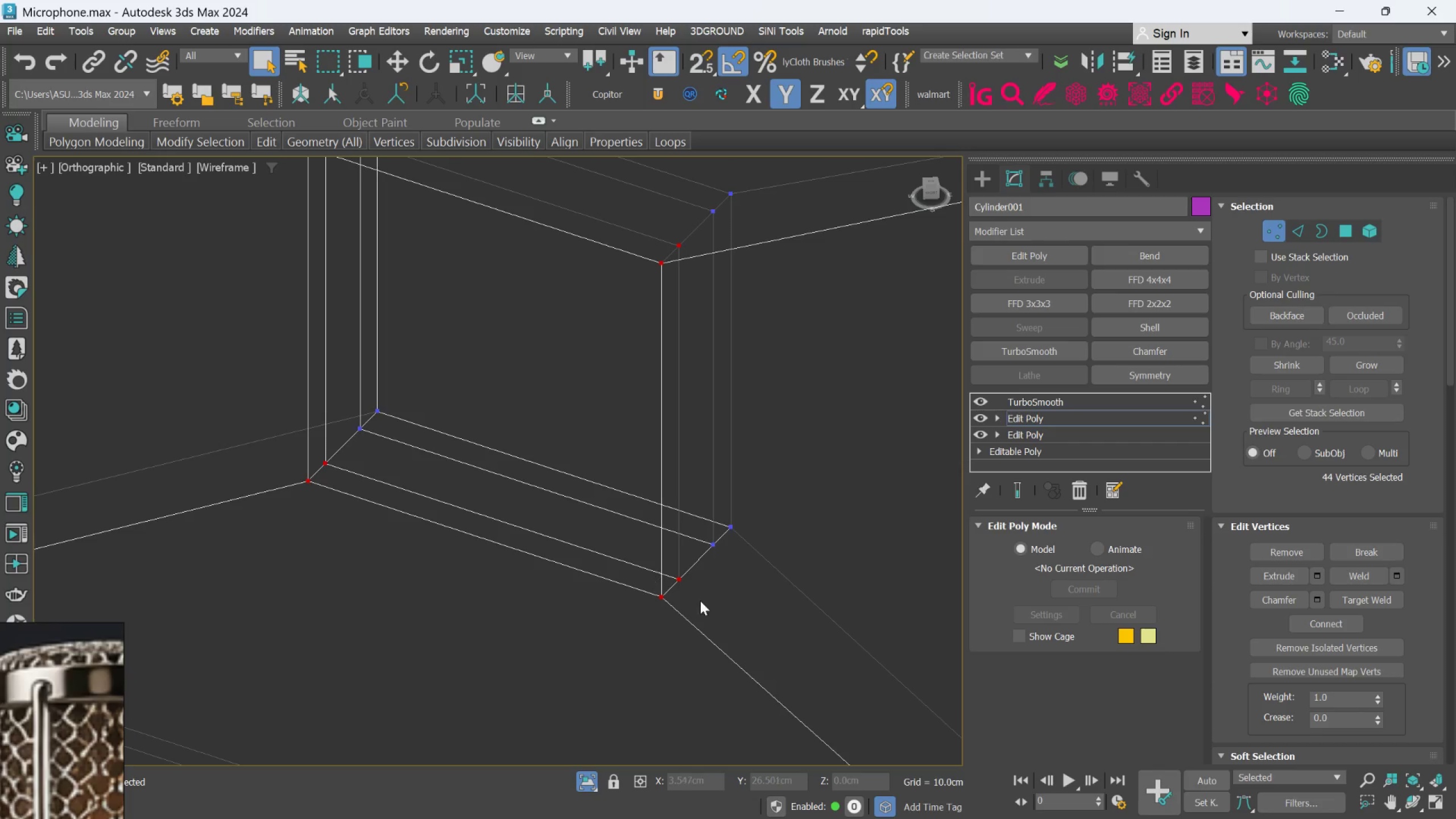 
scroll: coordinate [659, 700], scroll_direction: up, amount: 1.0
 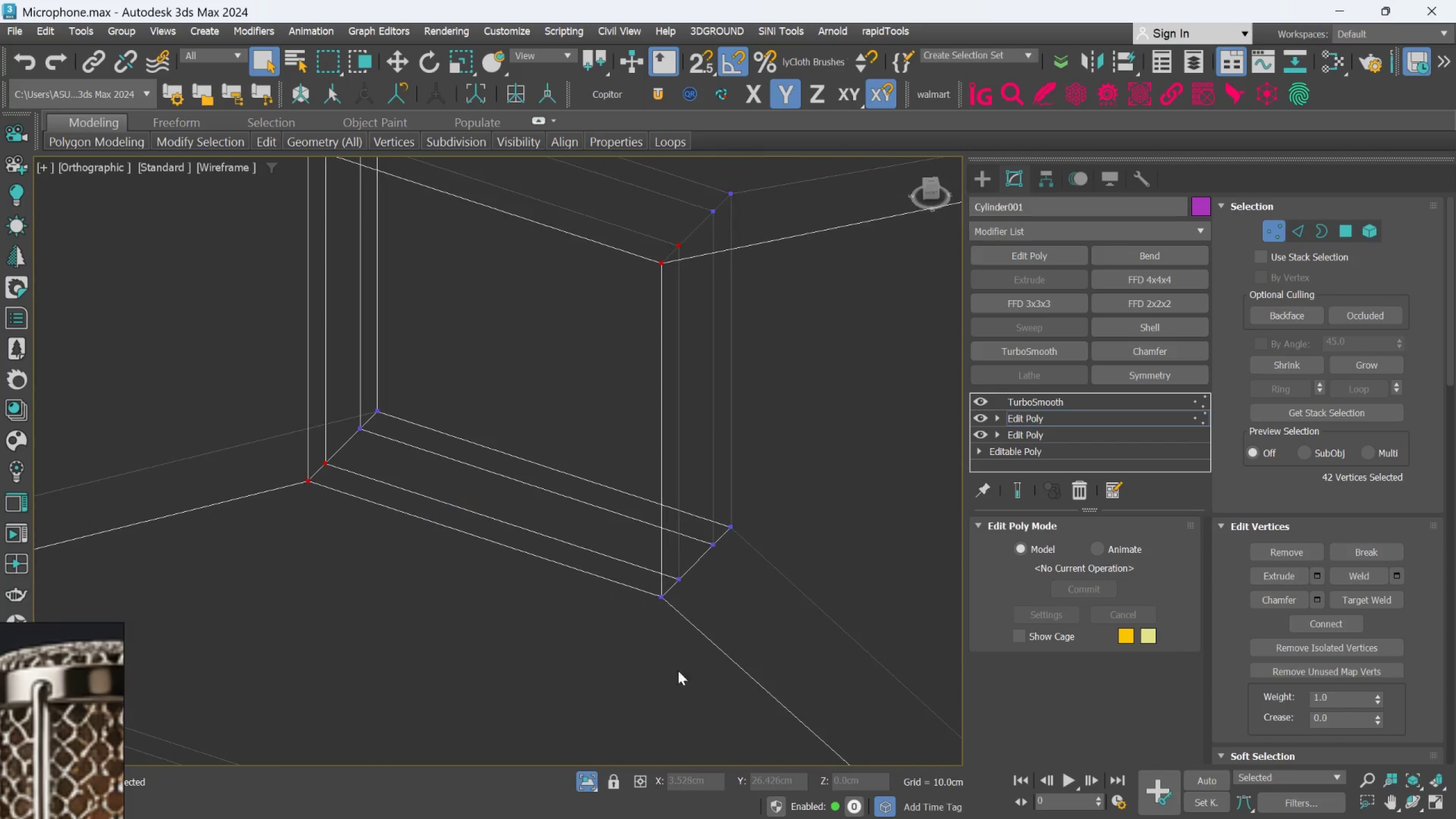 
scroll: coordinate [702, 610], scroll_direction: down, amount: 3.0
 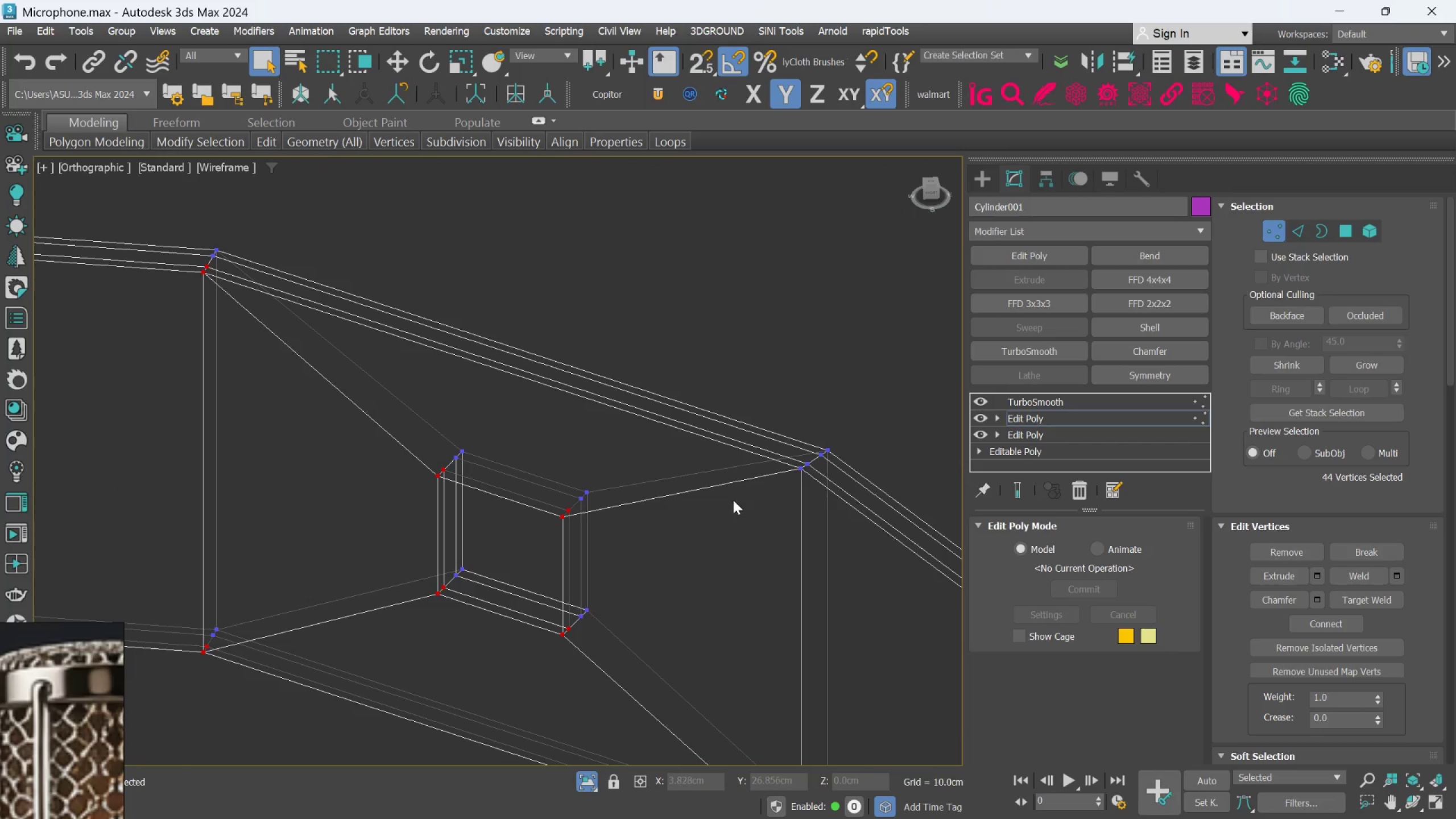 
hold_key(key=ControlLeft, duration=0.83)
left_click_drag(start_coordinate=[881, 558], to_coordinate=[789, 462])
 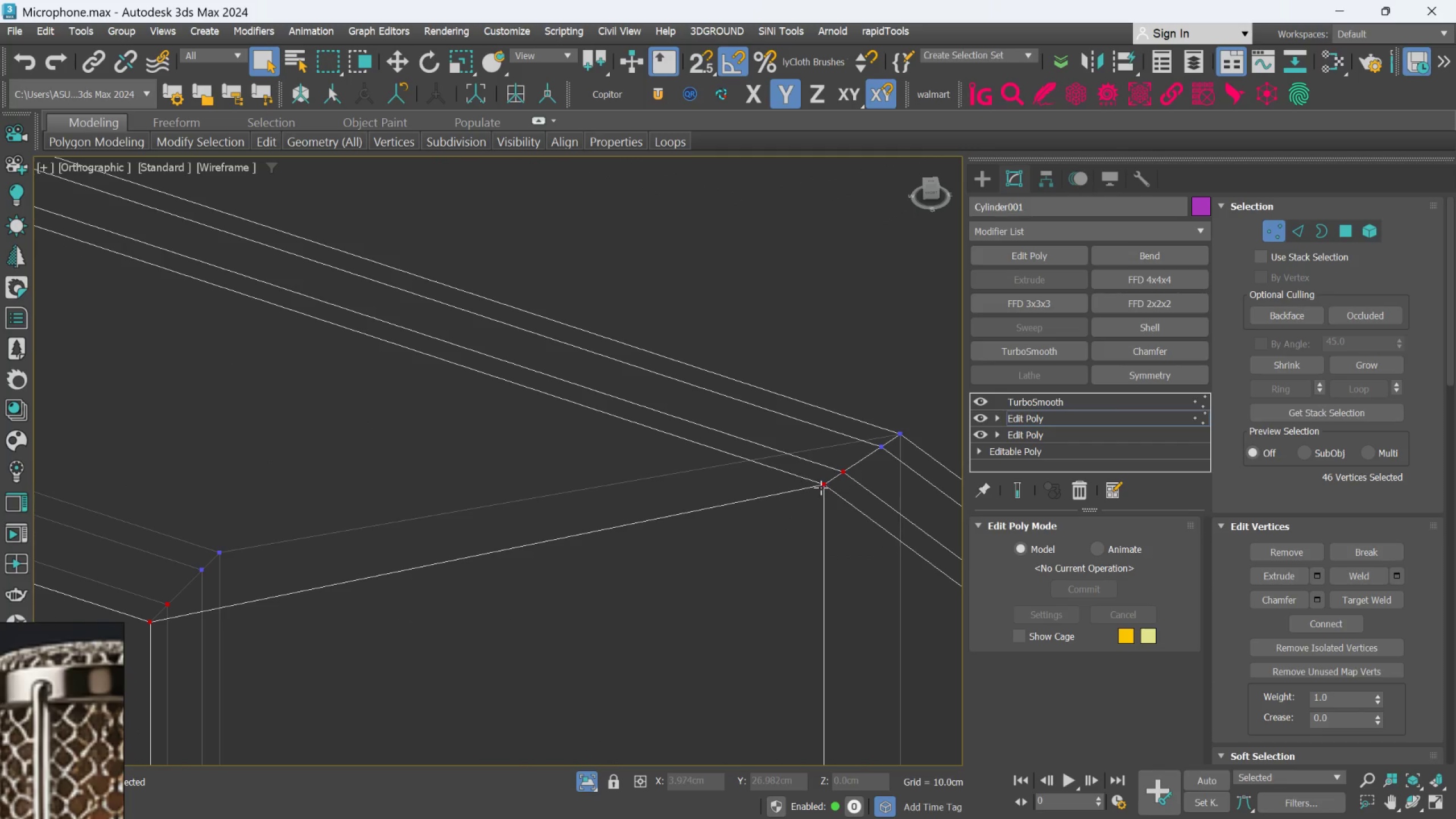 
scroll: coordinate [816, 452], scroll_direction: up, amount: 3.0
 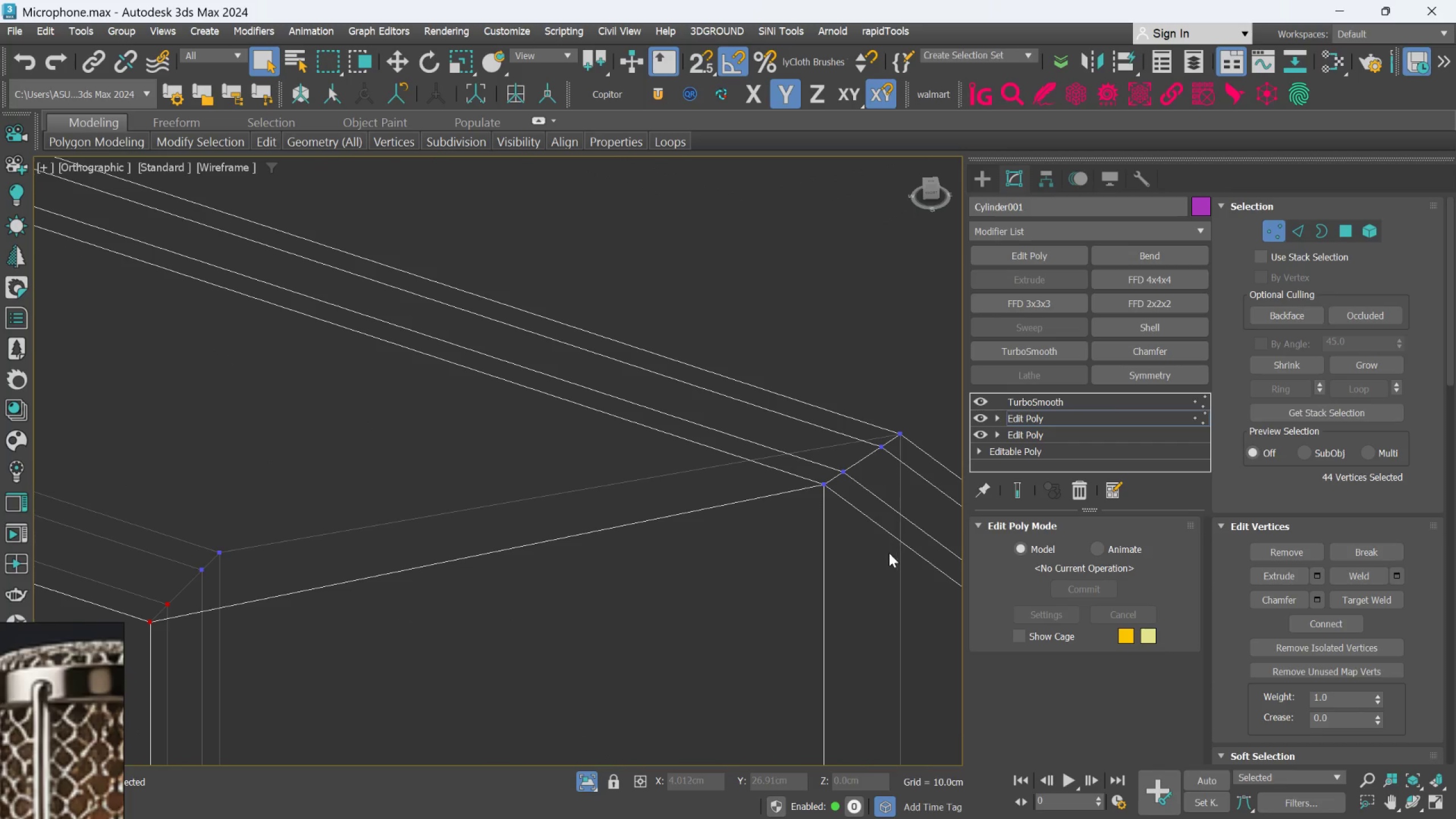 
scroll: coordinate [828, 568], scroll_direction: down, amount: 4.0
 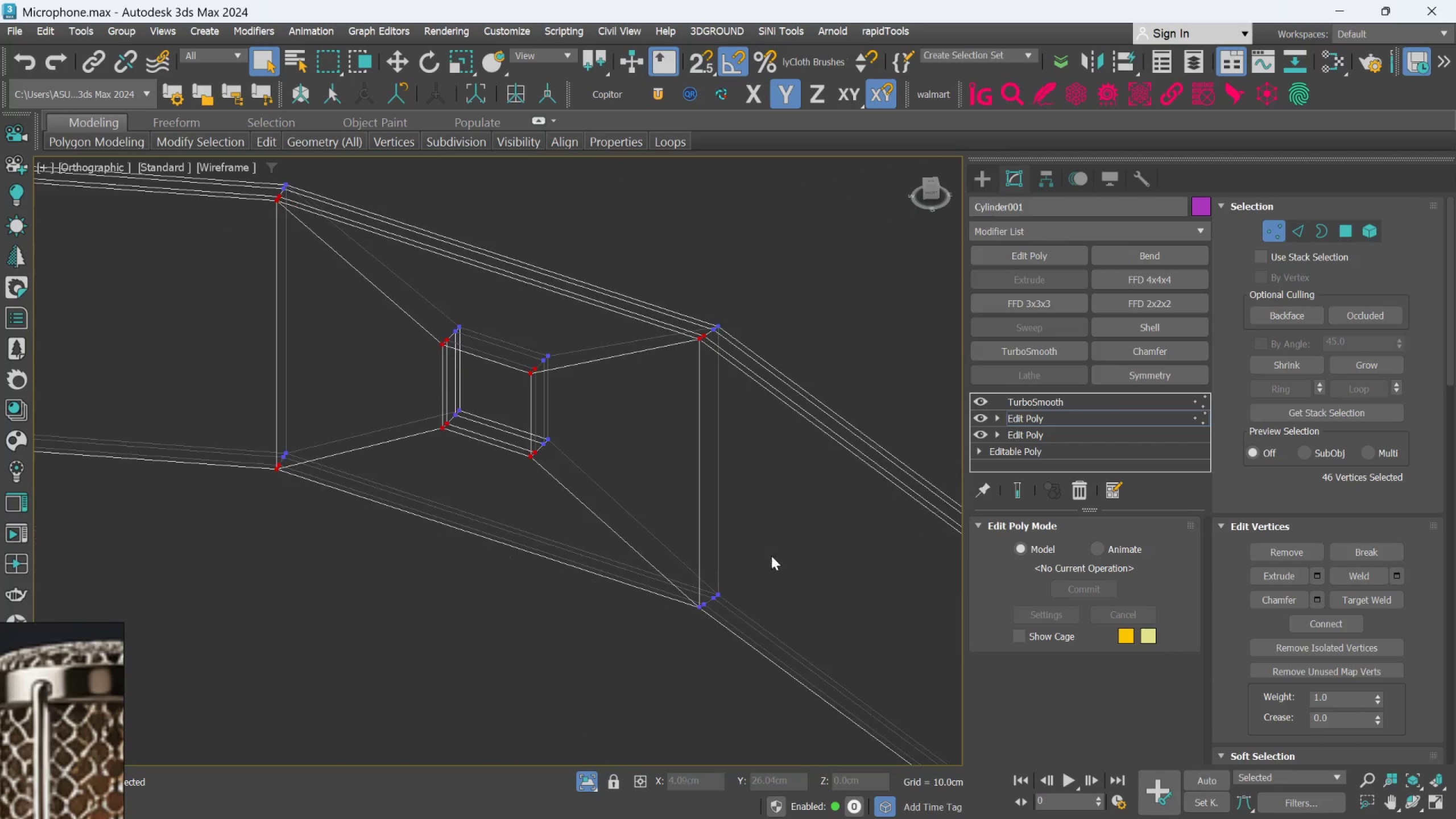 
hold_key(key=ControlLeft, duration=0.72)
left_click_drag(start_coordinate=[694, 632], to_coordinate=[628, 536])
 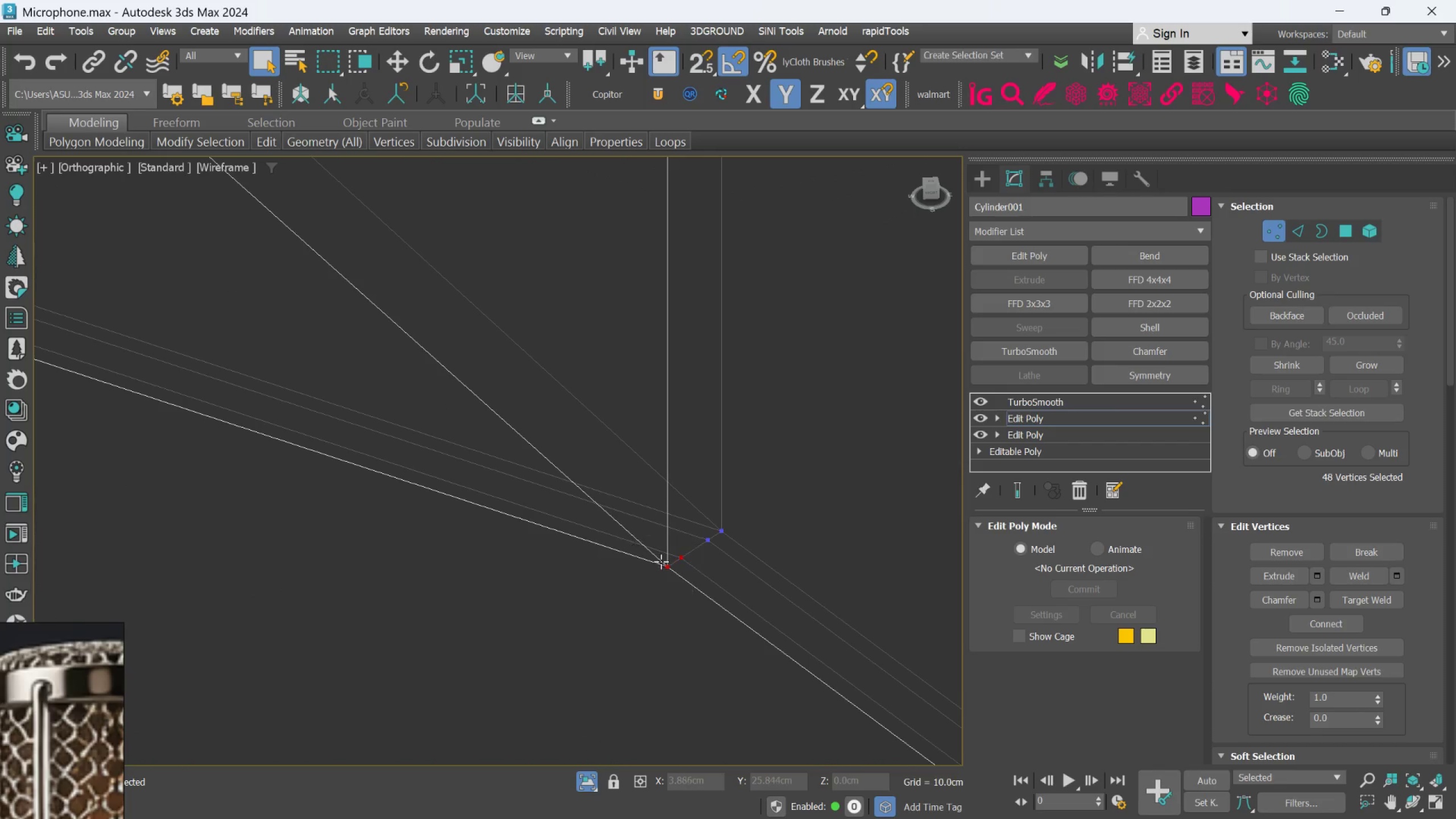 
scroll: coordinate [718, 621], scroll_direction: up, amount: 3.0
 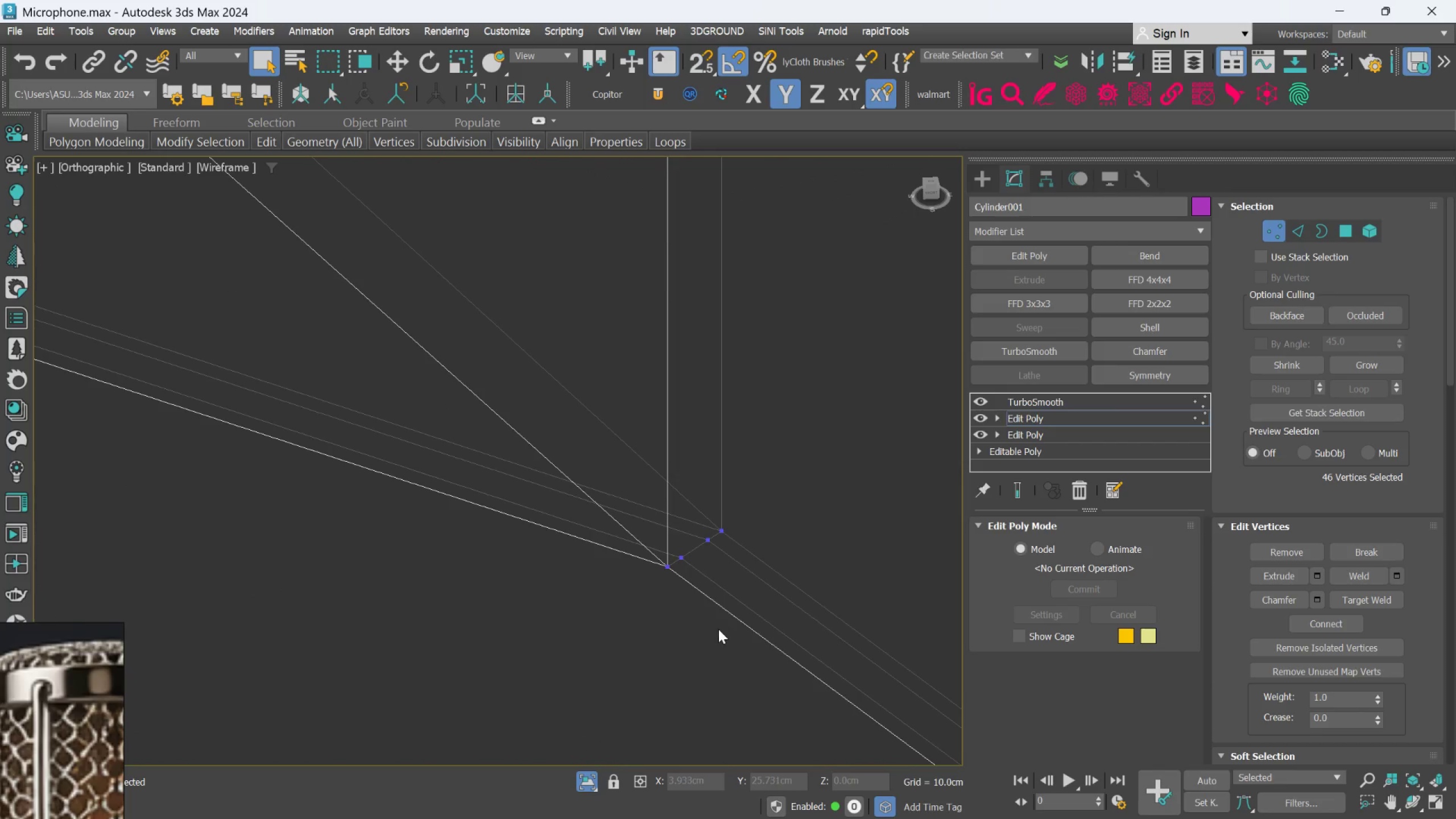 
scroll: coordinate [752, 651], scroll_direction: down, amount: 8.0
 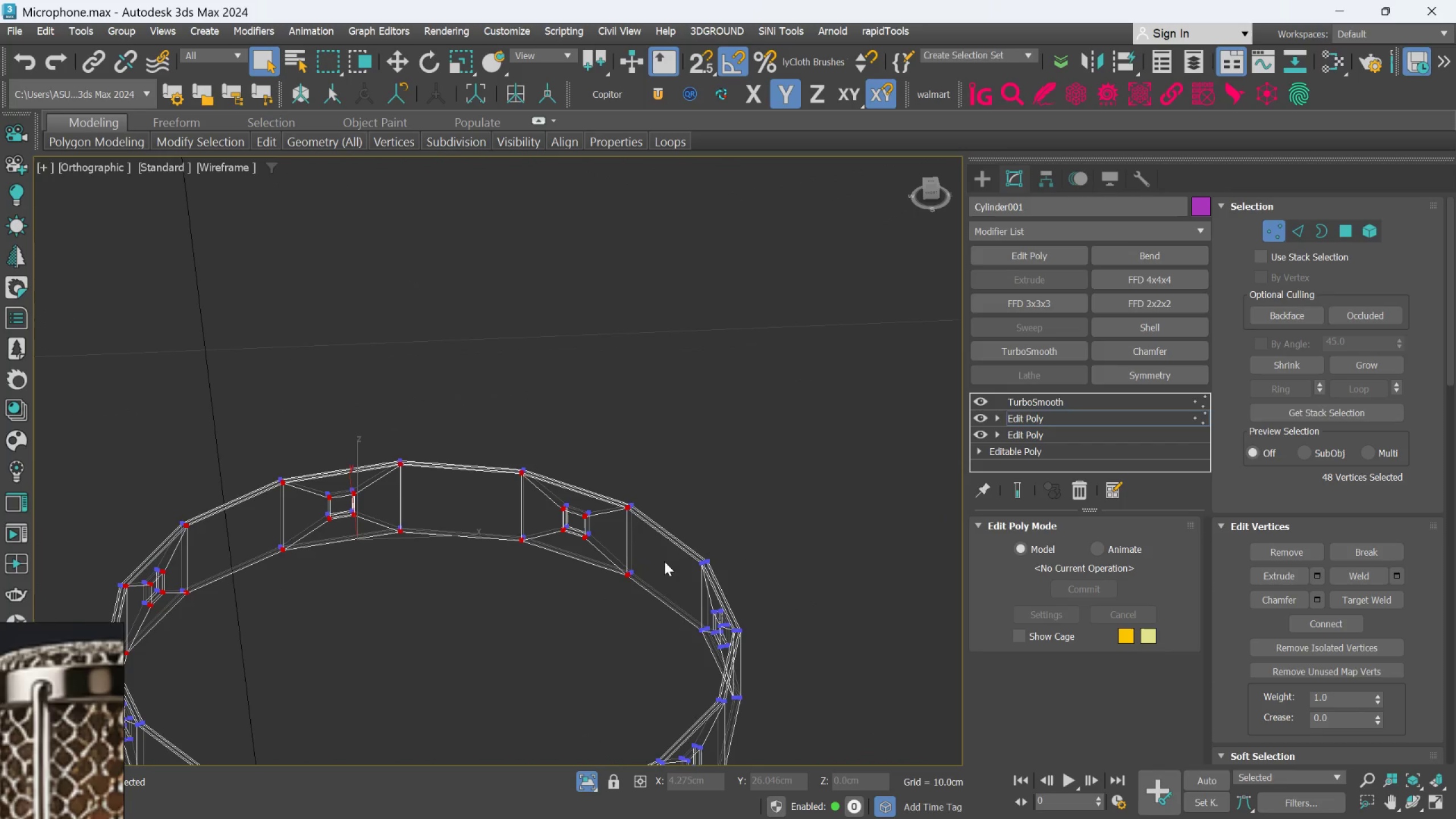 
hold_key(key=ControlLeft, duration=1.5)
 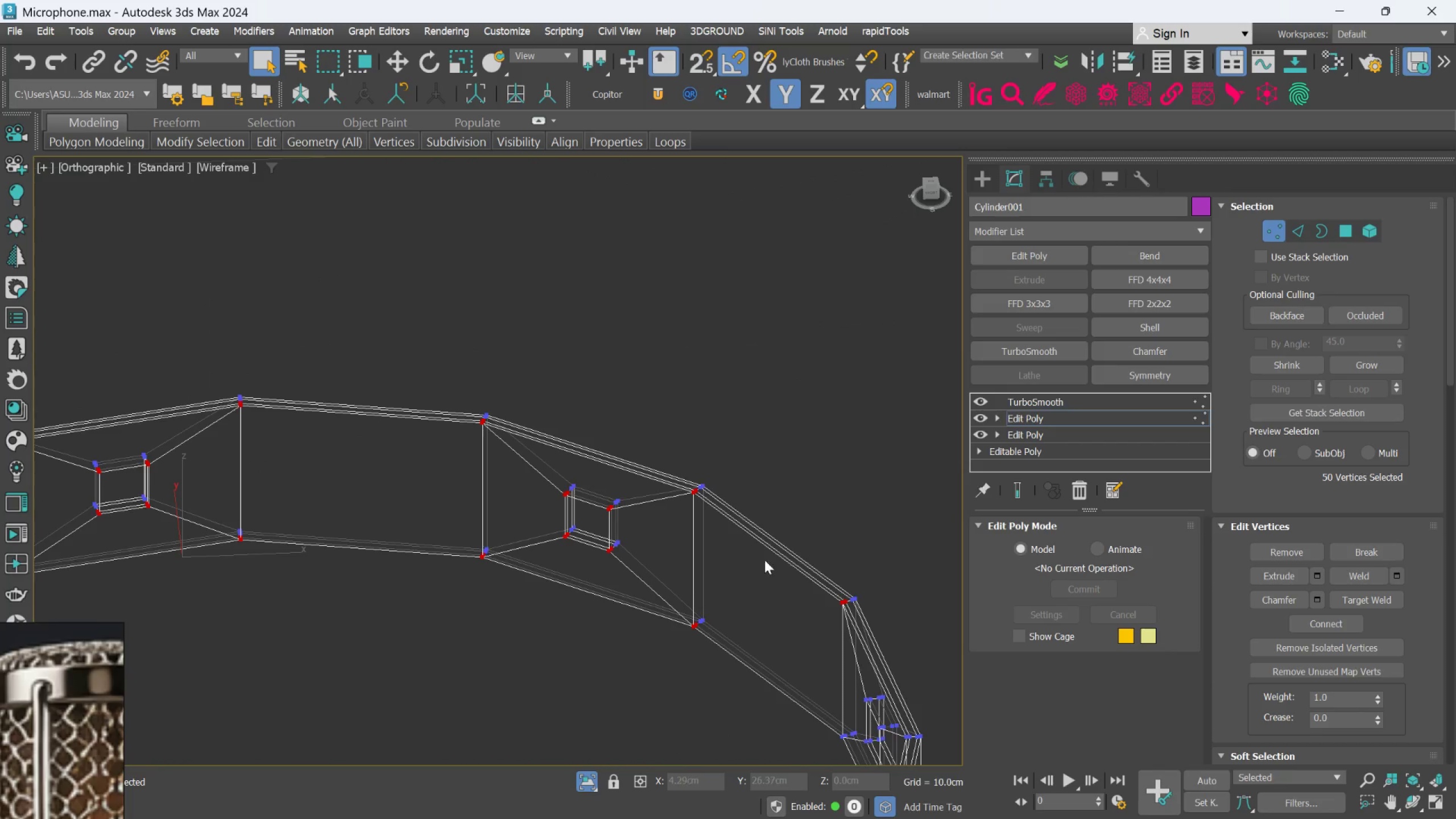 
scroll: coordinate [744, 564], scroll_direction: up, amount: 6.0
 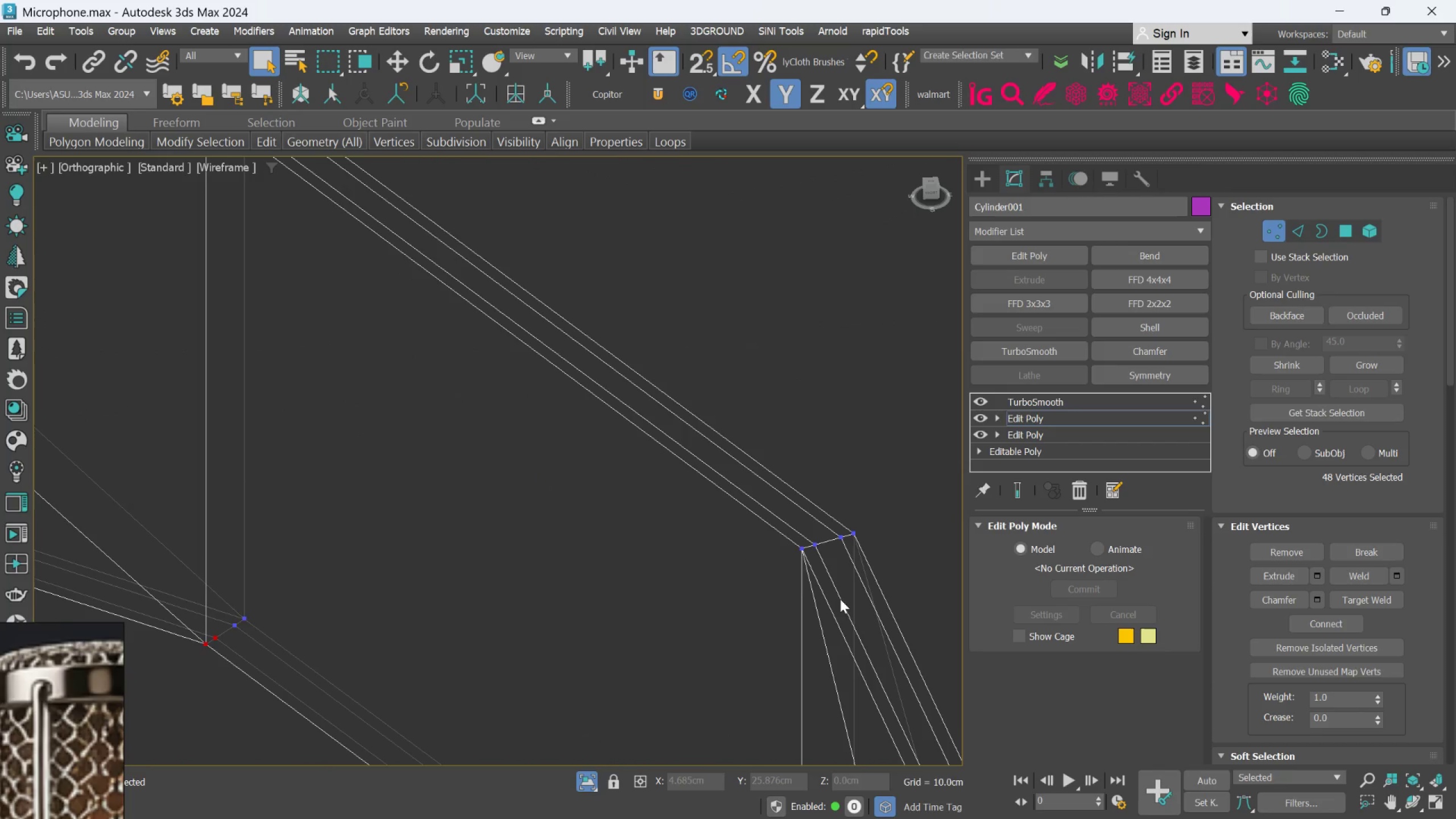 
left_click_drag(start_coordinate=[798, 615], to_coordinate=[824, 530])
 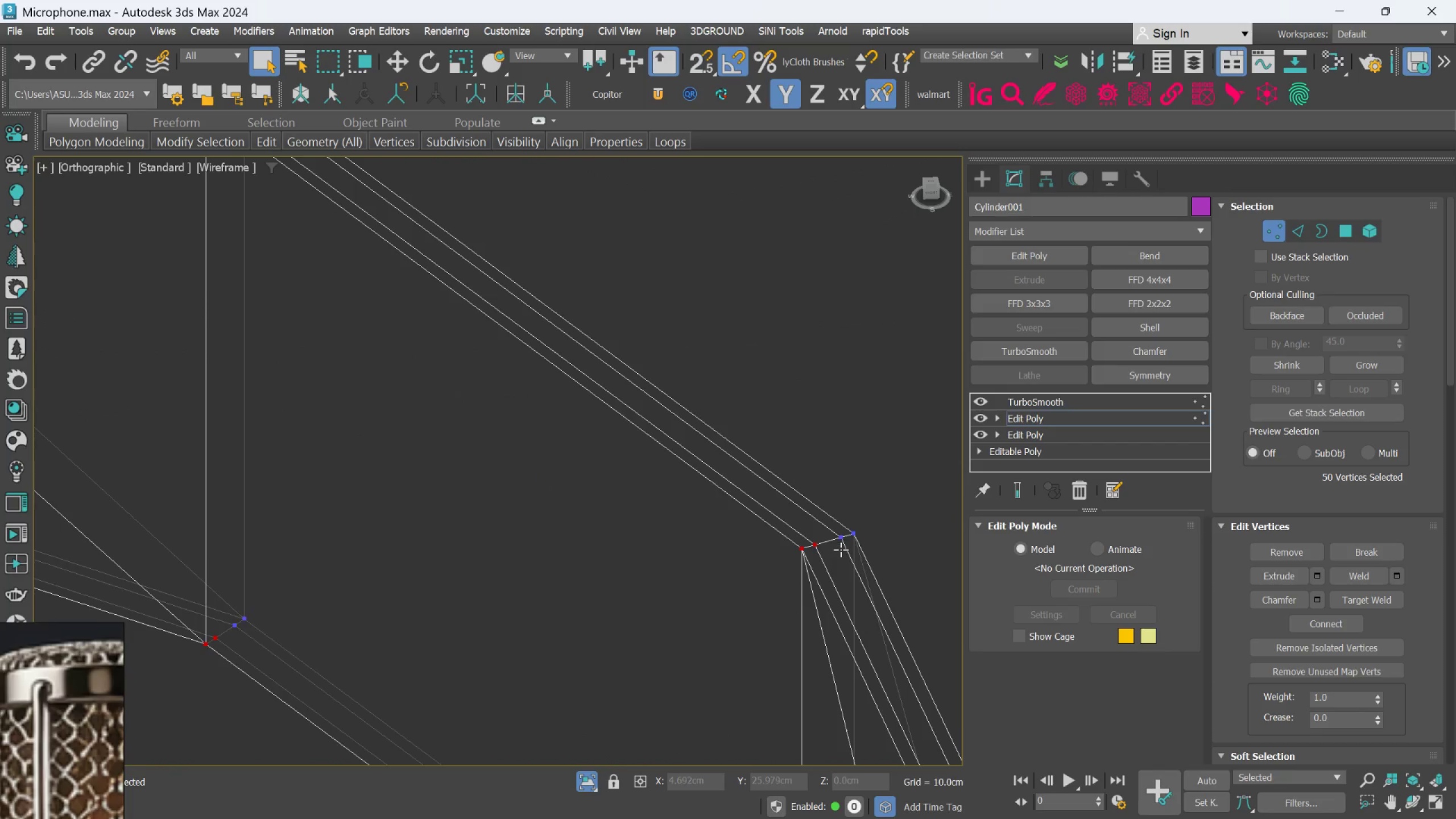 
scroll: coordinate [861, 638], scroll_direction: down, amount: 4.0
 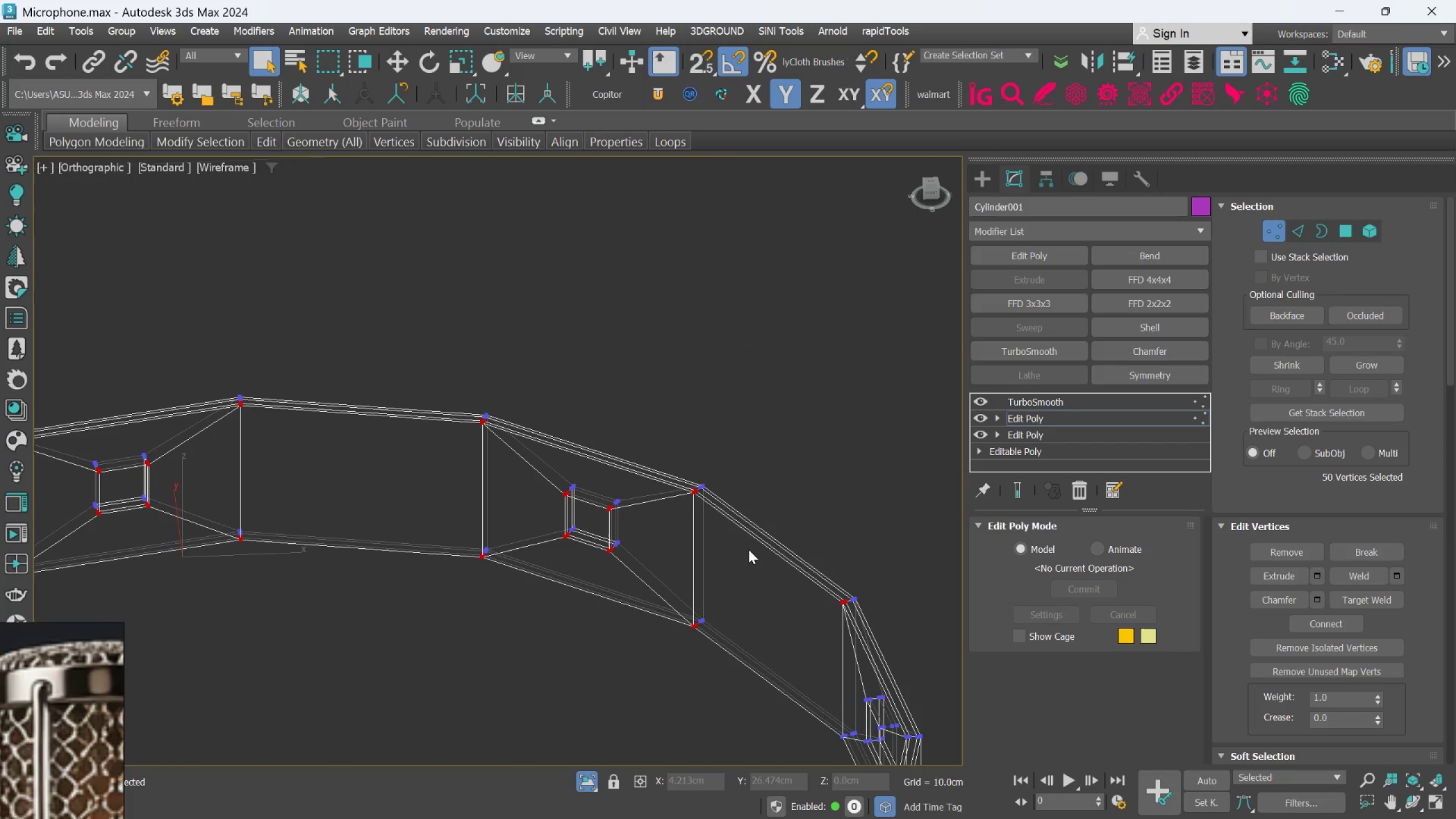 
hold_key(key=AltLeft, duration=0.46)
 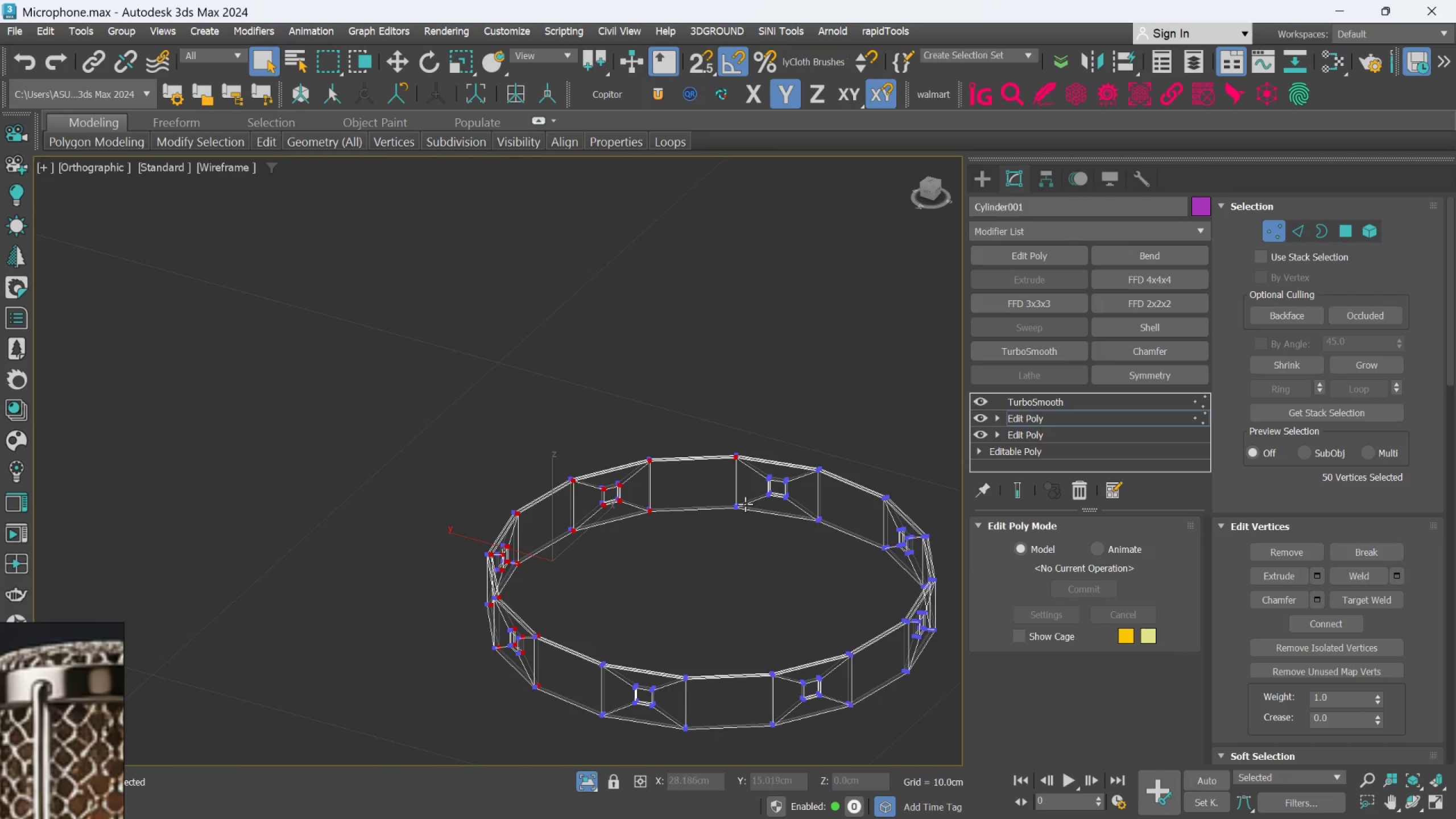 
scroll: coordinate [759, 573], scroll_direction: down, amount: 3.0
 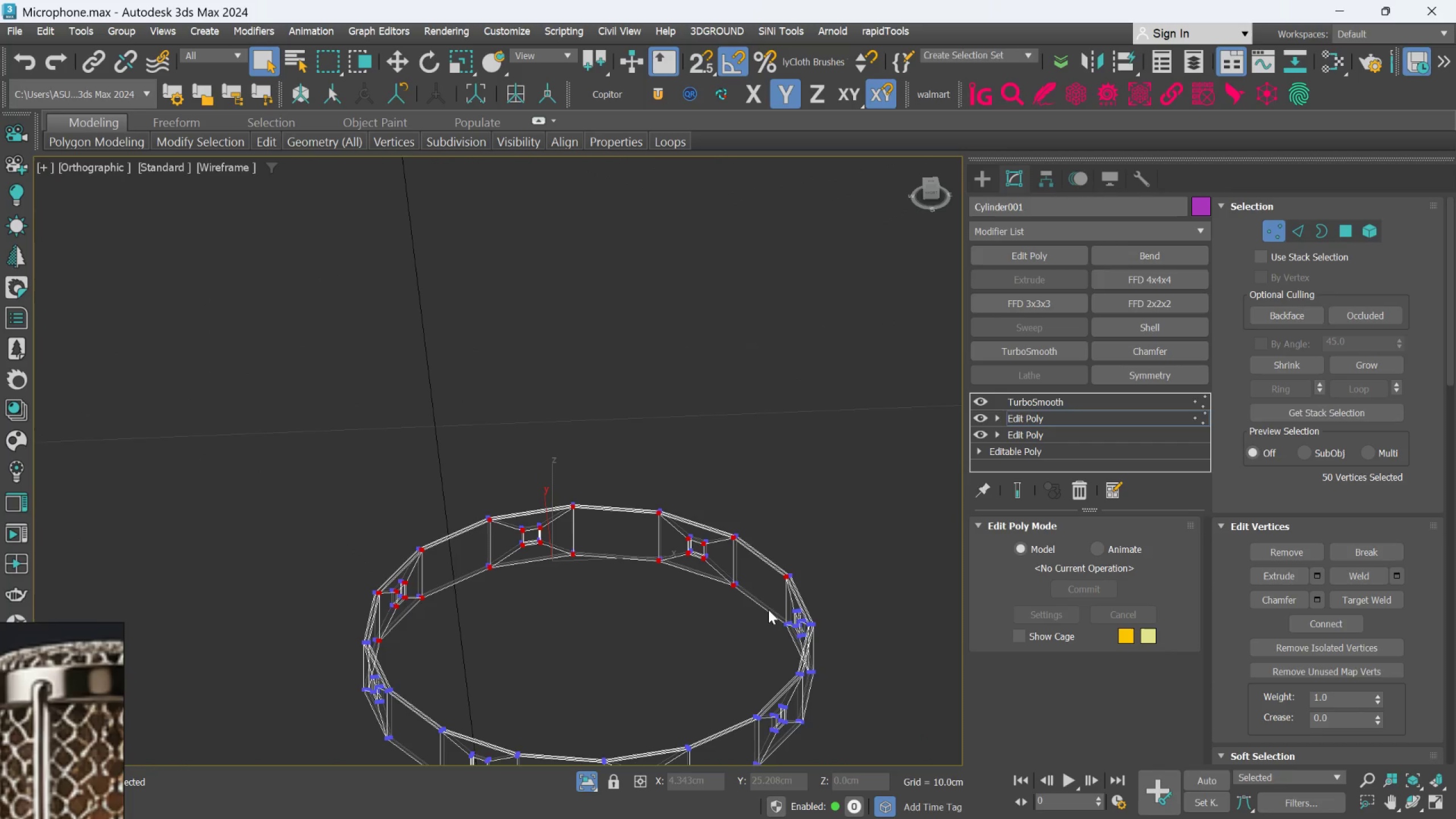 
scroll: coordinate [764, 560], scroll_direction: up, amount: 5.0
 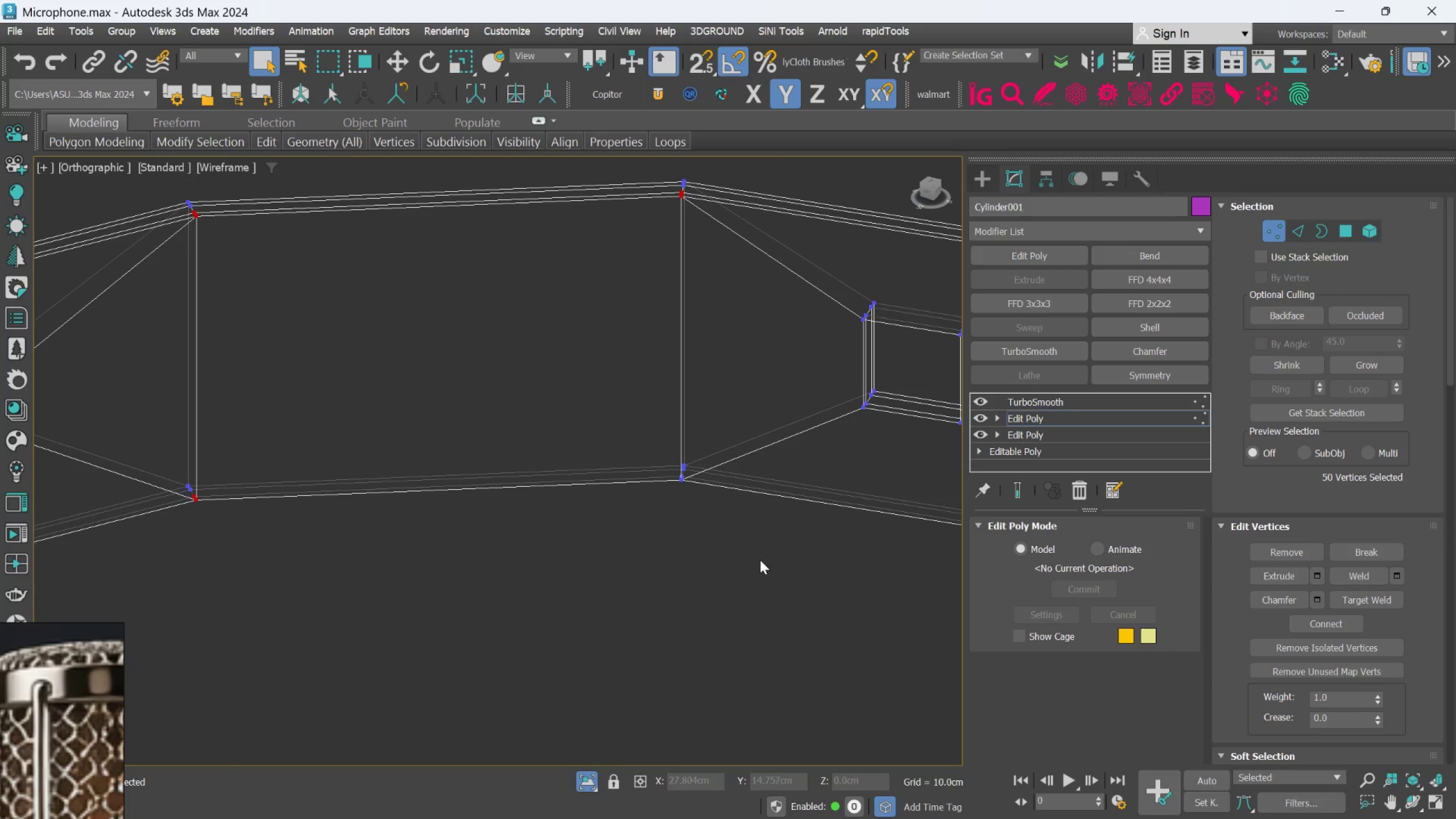 
hold_key(key=AltLeft, duration=0.53)
 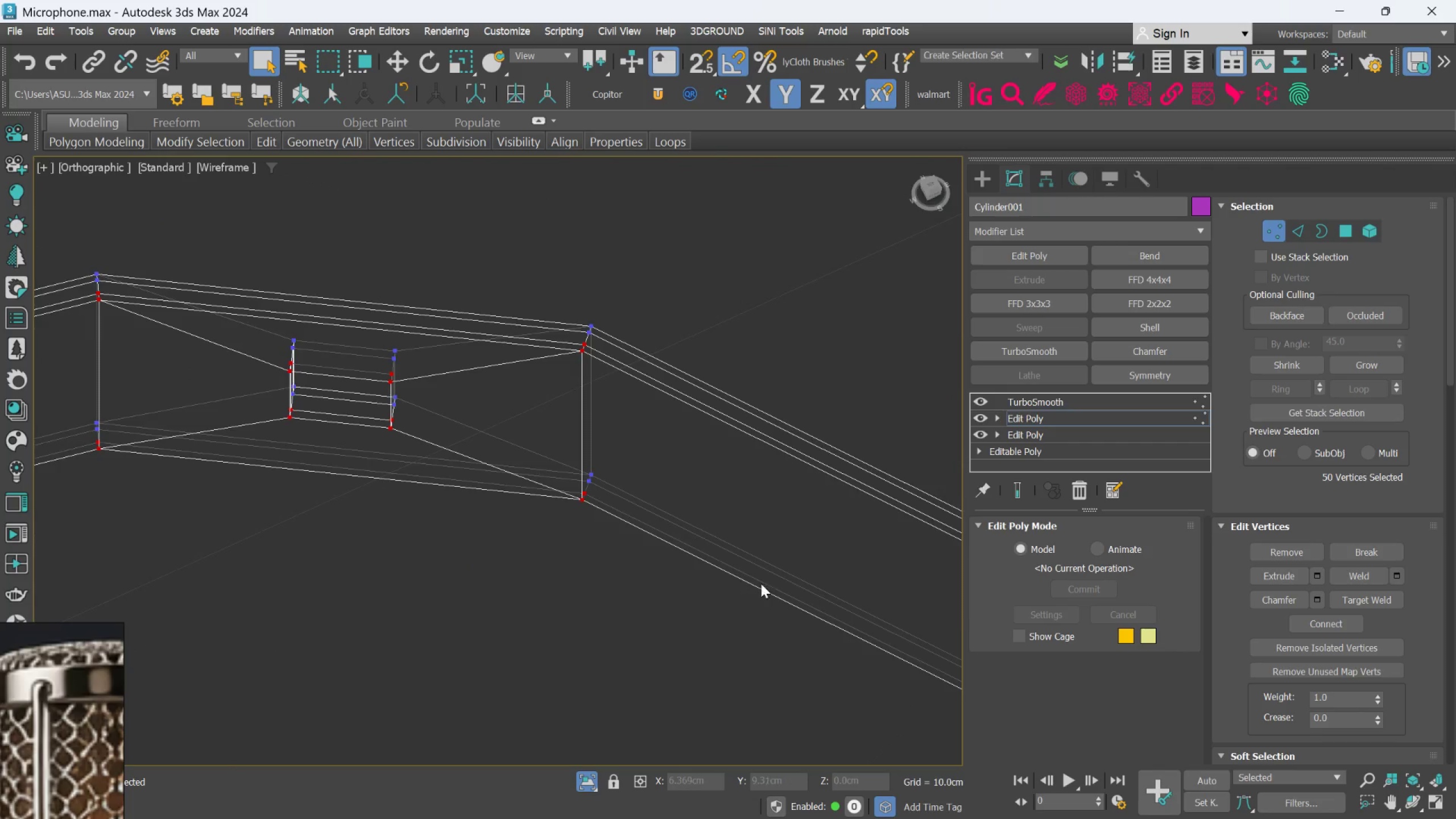 
scroll: coordinate [761, 584], scroll_direction: down, amount: 1.0
 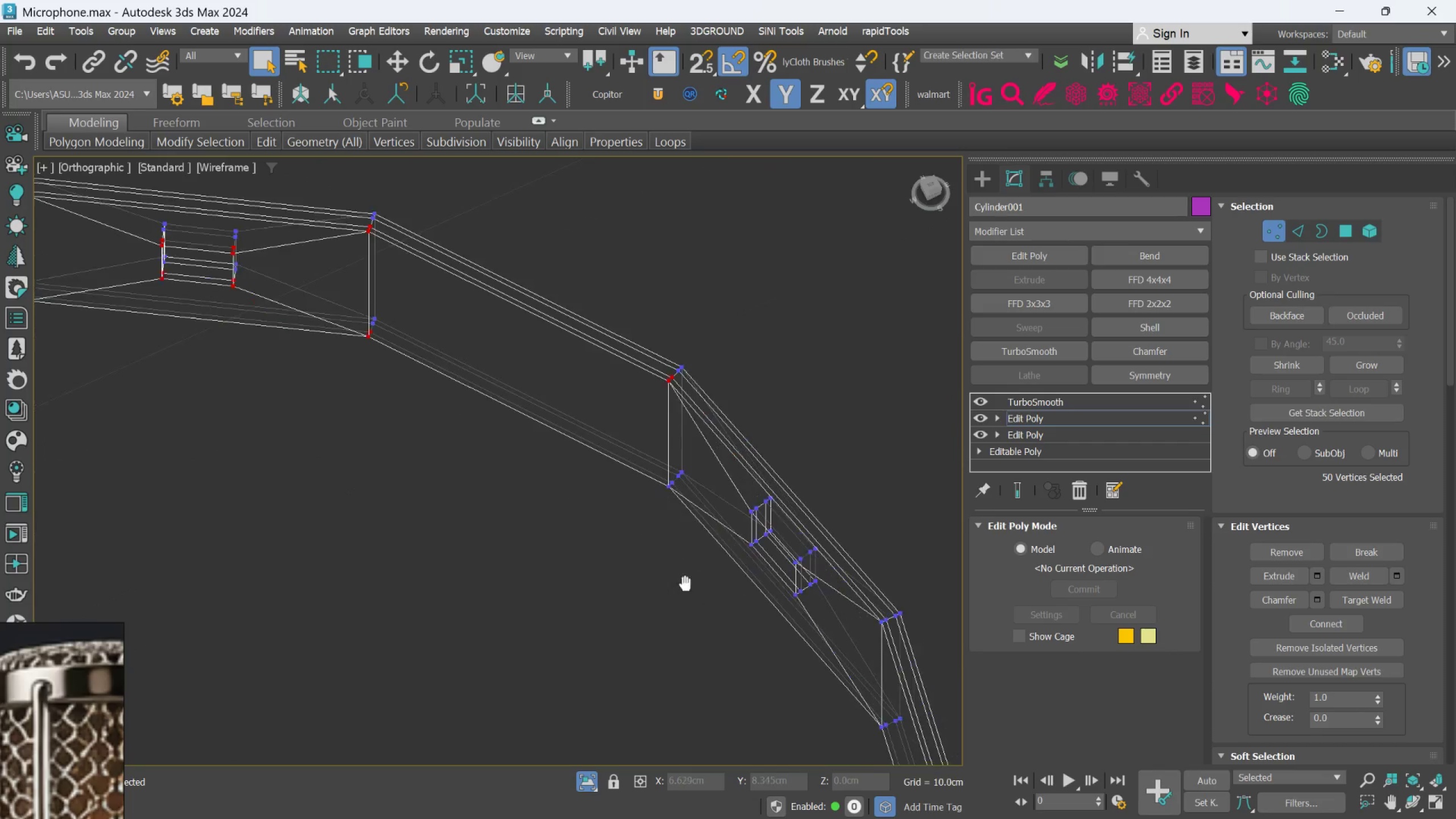 
hold_key(key=ControlLeft, duration=0.83)
left_click_drag(start_coordinate=[728, 534], to_coordinate=[637, 385])
 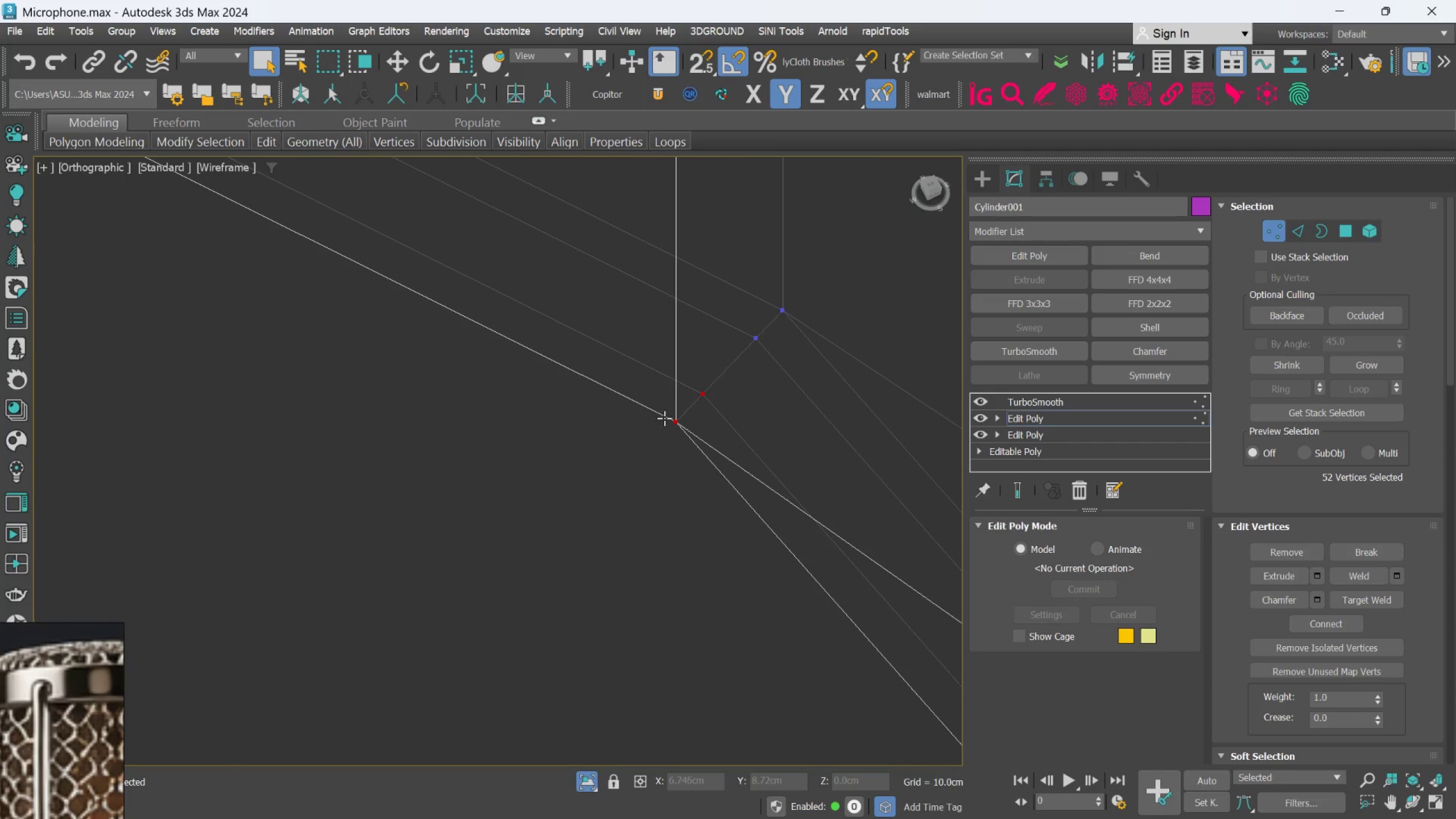 
scroll: coordinate [713, 526], scroll_direction: up, amount: 6.0
 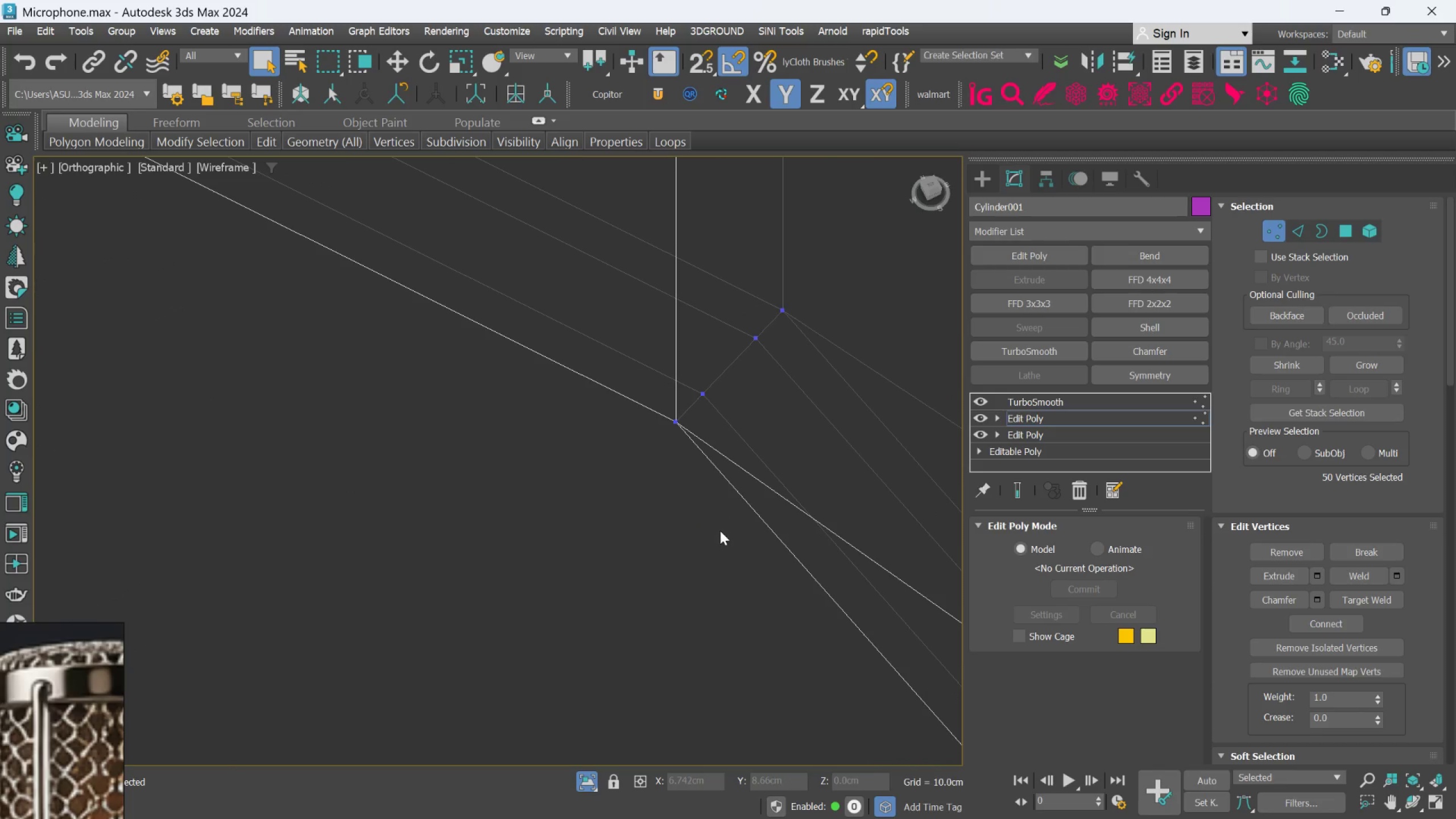 
scroll: coordinate [729, 477], scroll_direction: down, amount: 7.0
 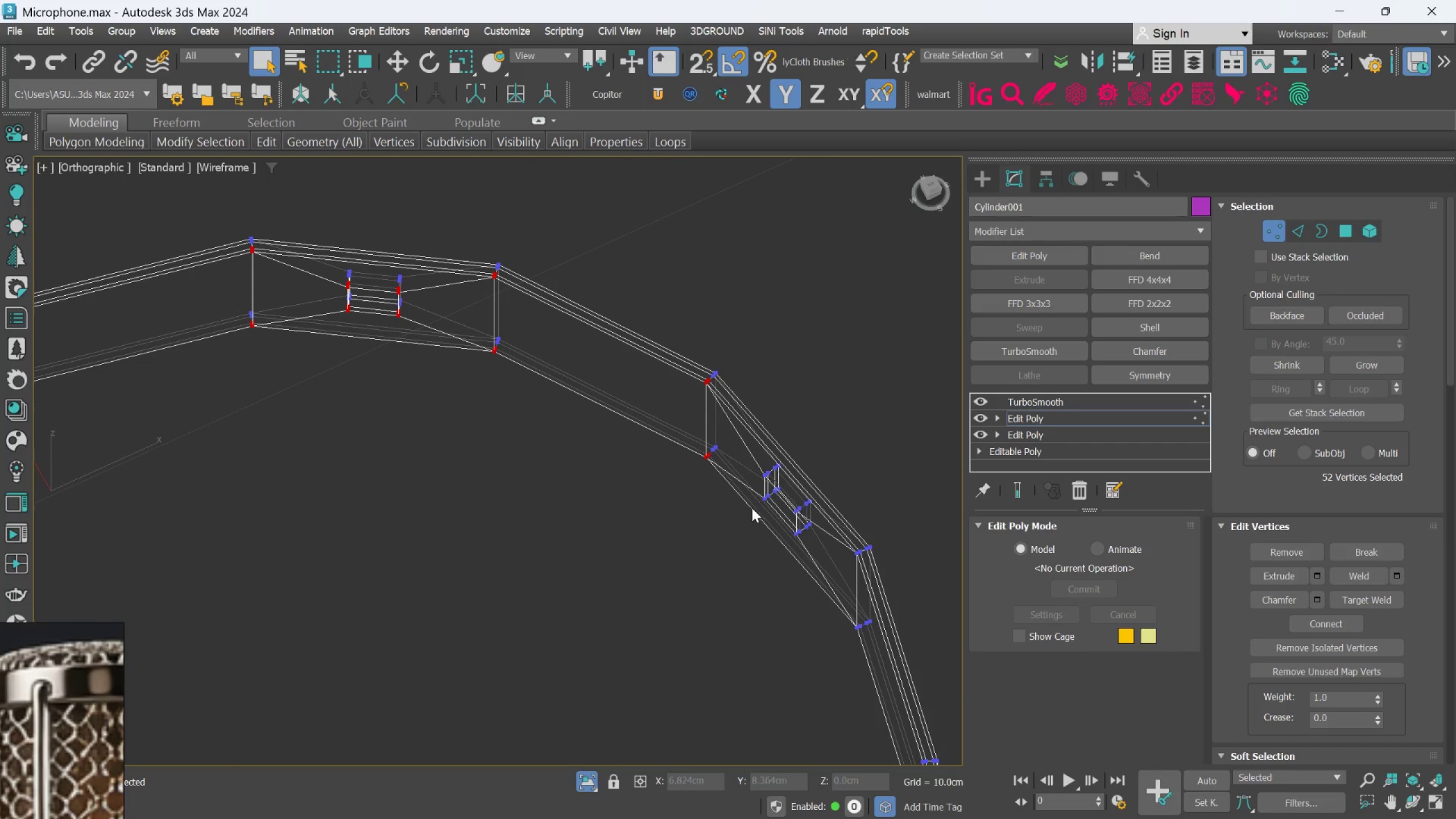 
hold_key(key=AltLeft, duration=0.39)
 